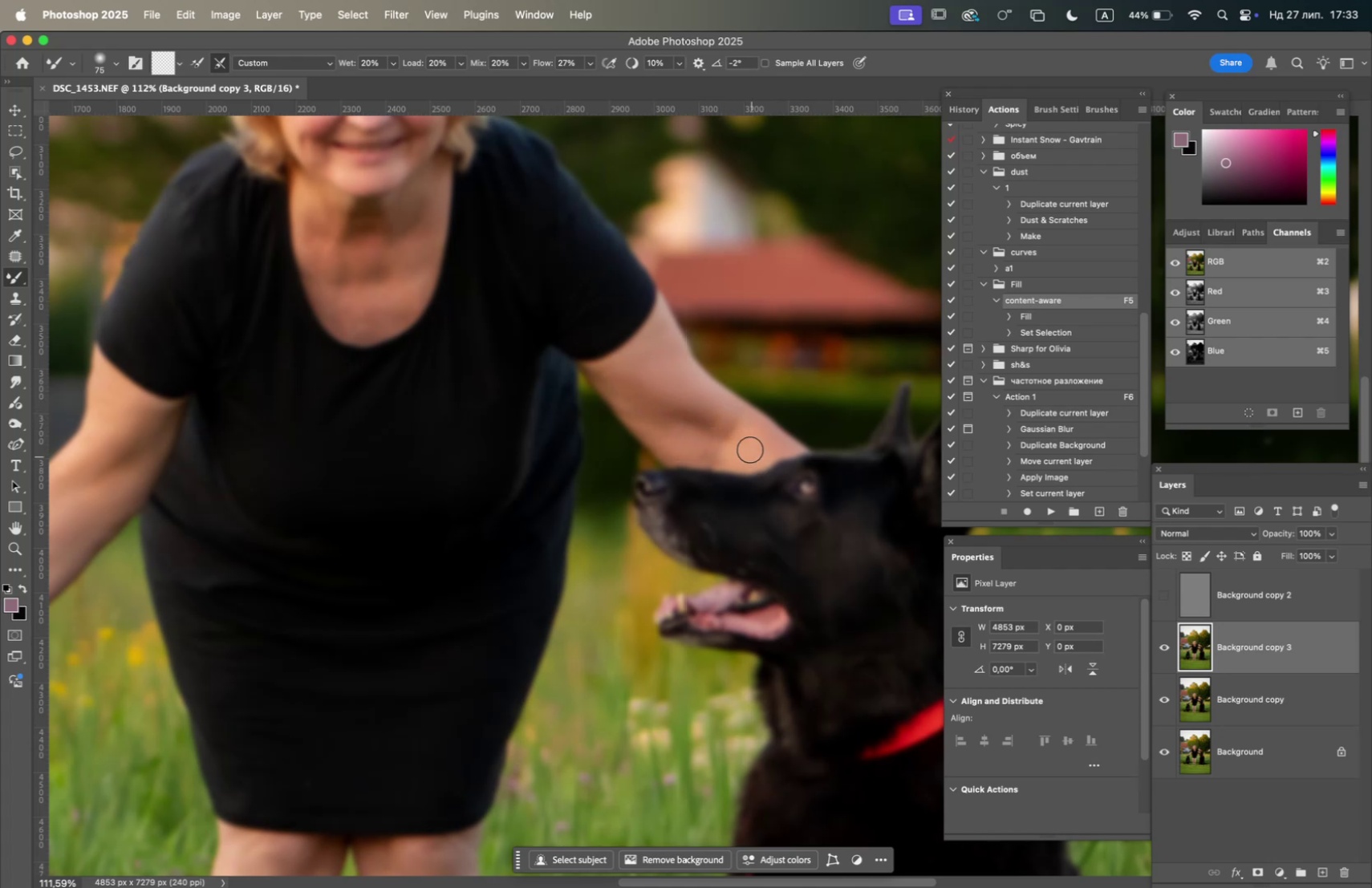 
left_click_drag(start_coordinate=[748, 444], to_coordinate=[701, 438])
 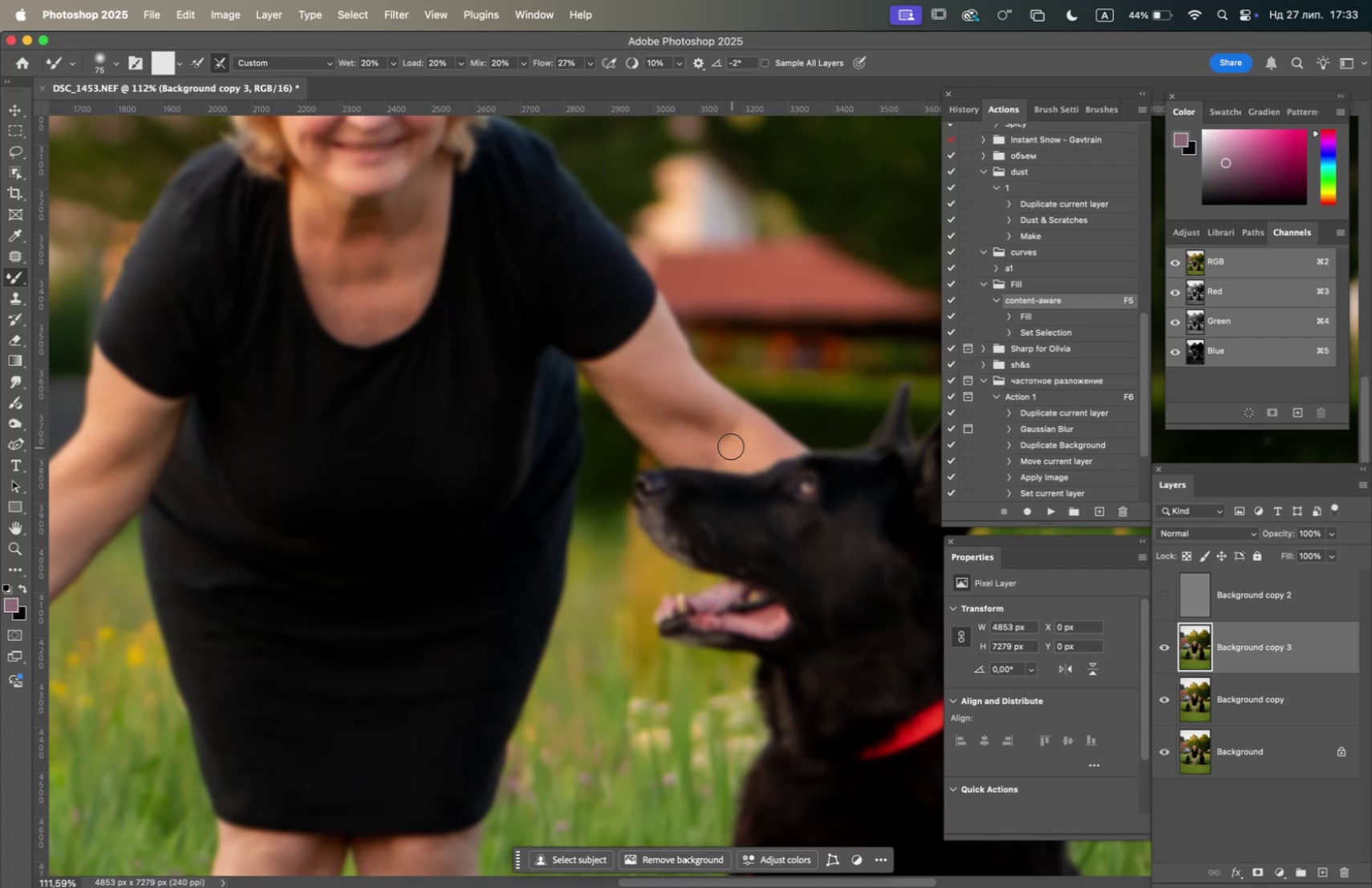 
left_click_drag(start_coordinate=[725, 447], to_coordinate=[708, 452])
 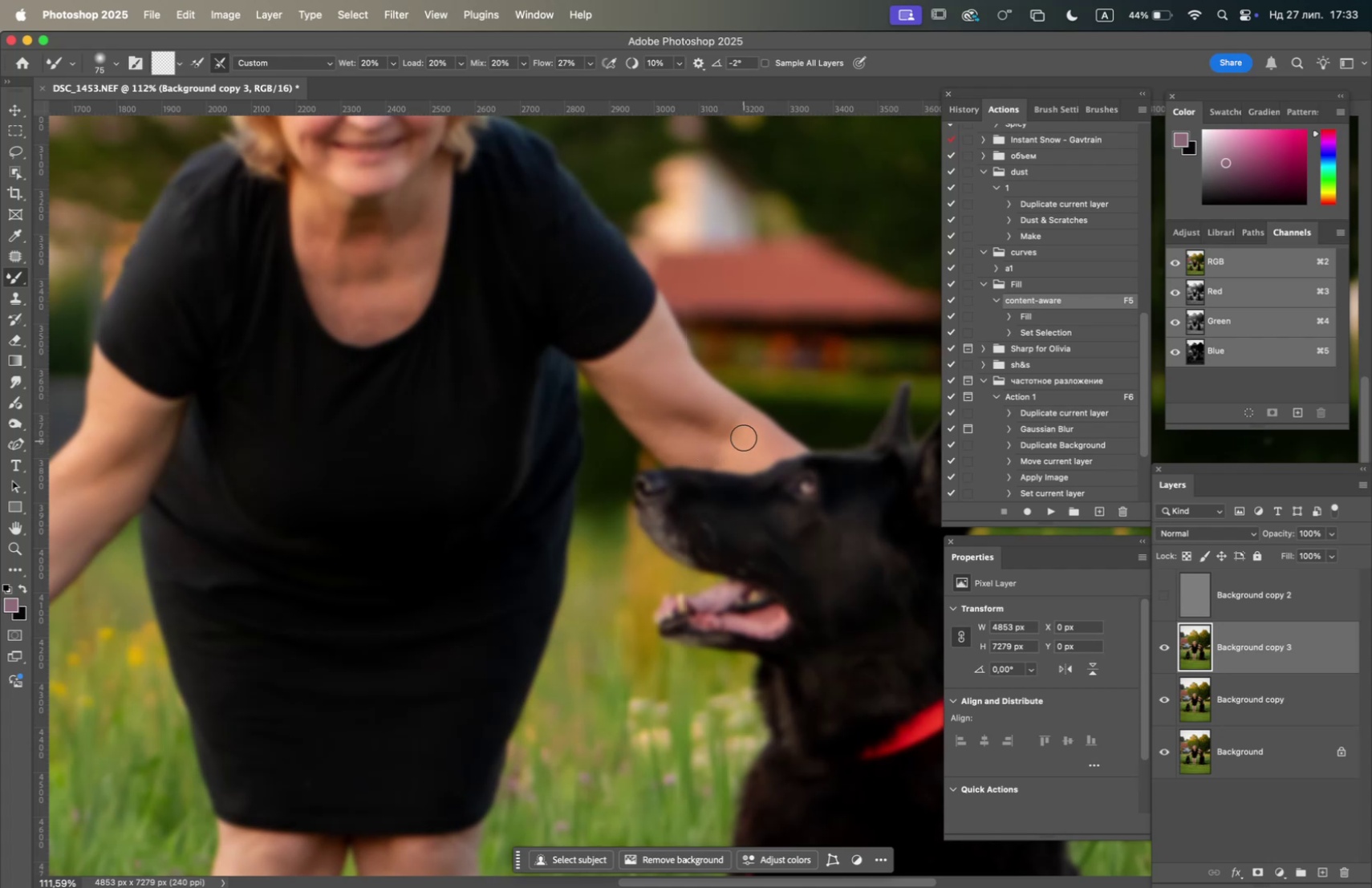 
left_click_drag(start_coordinate=[745, 432], to_coordinate=[736, 441])
 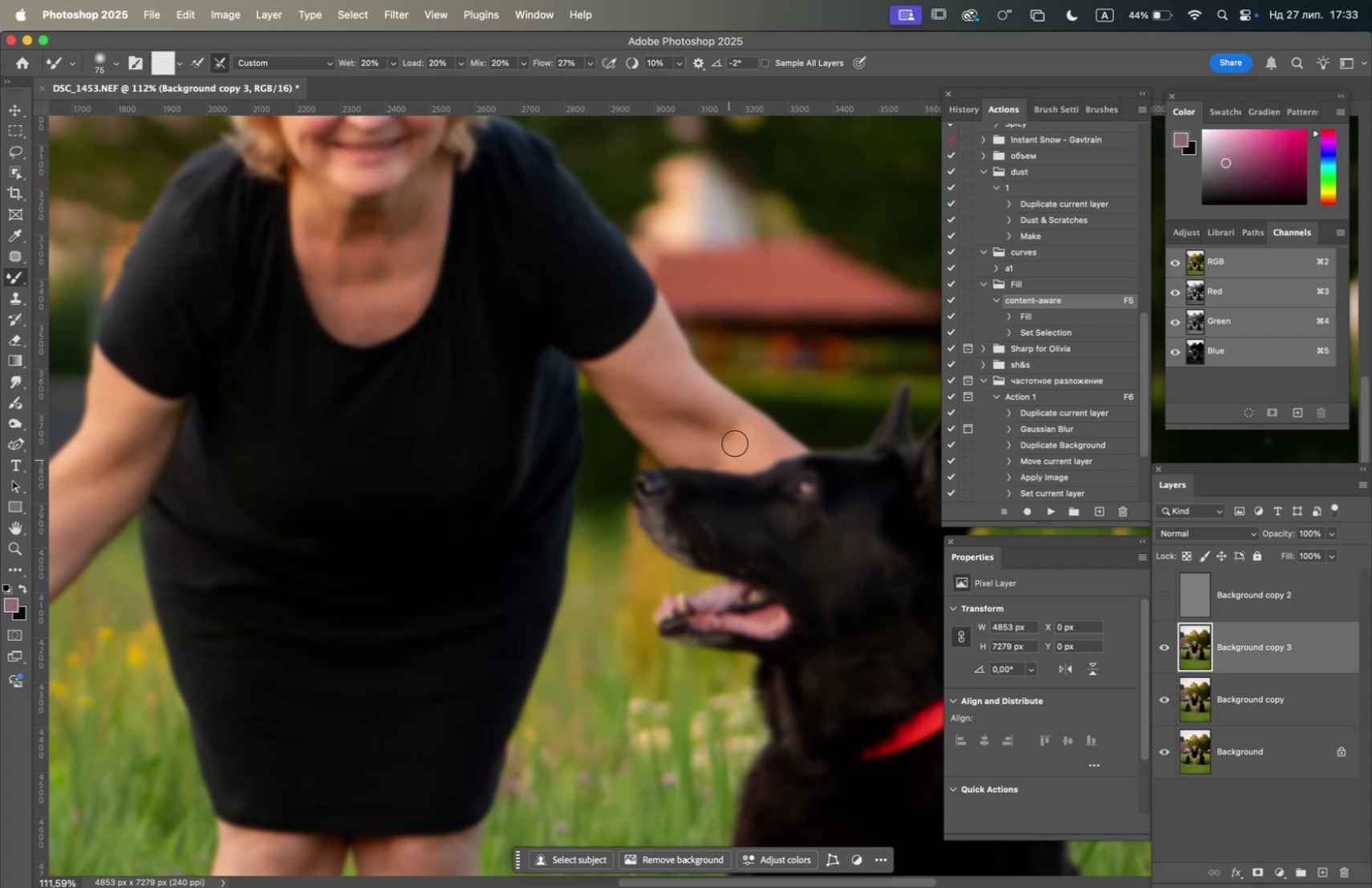 
left_click_drag(start_coordinate=[737, 440], to_coordinate=[725, 454])
 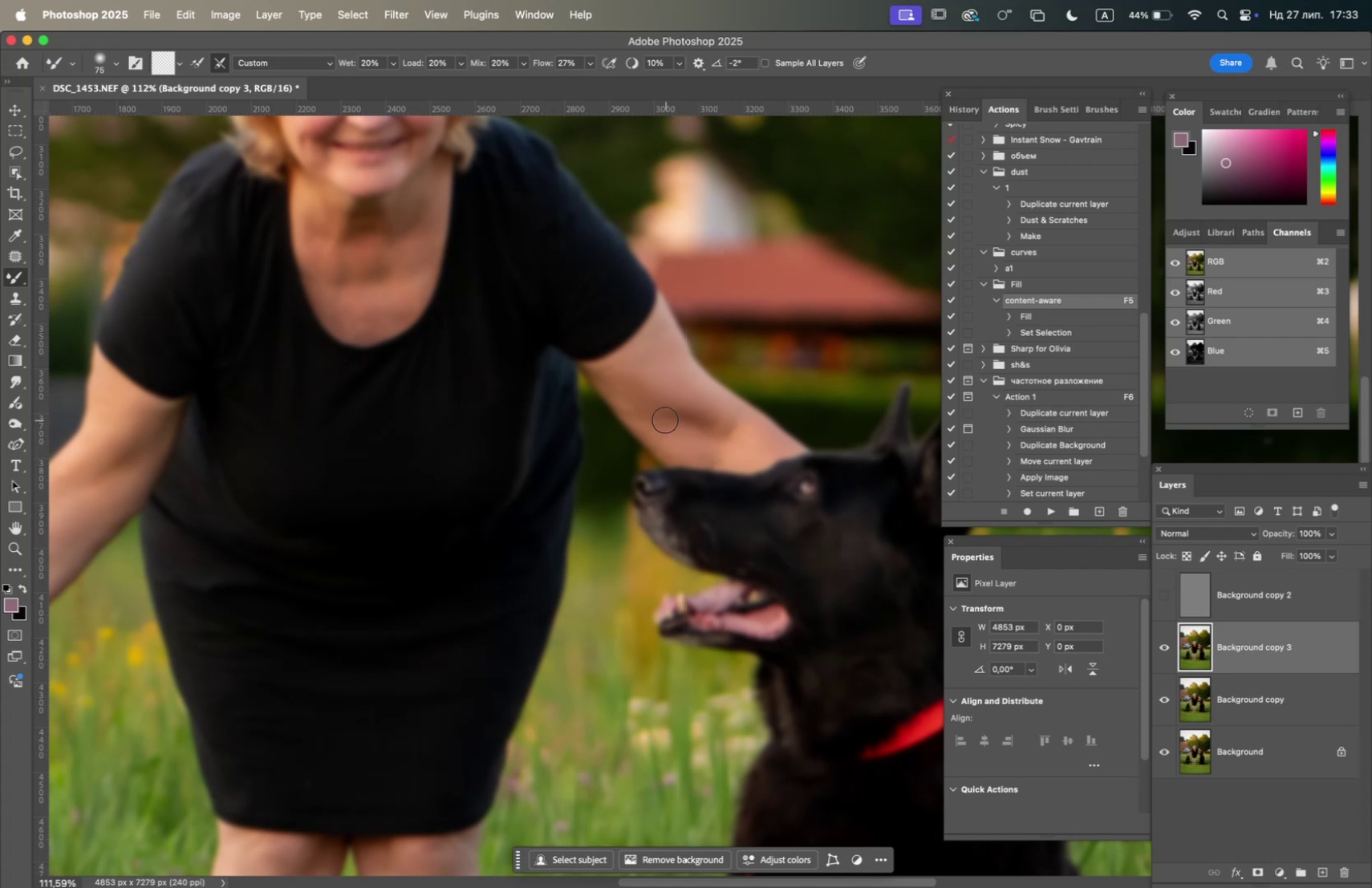 
right_click([665, 418])
 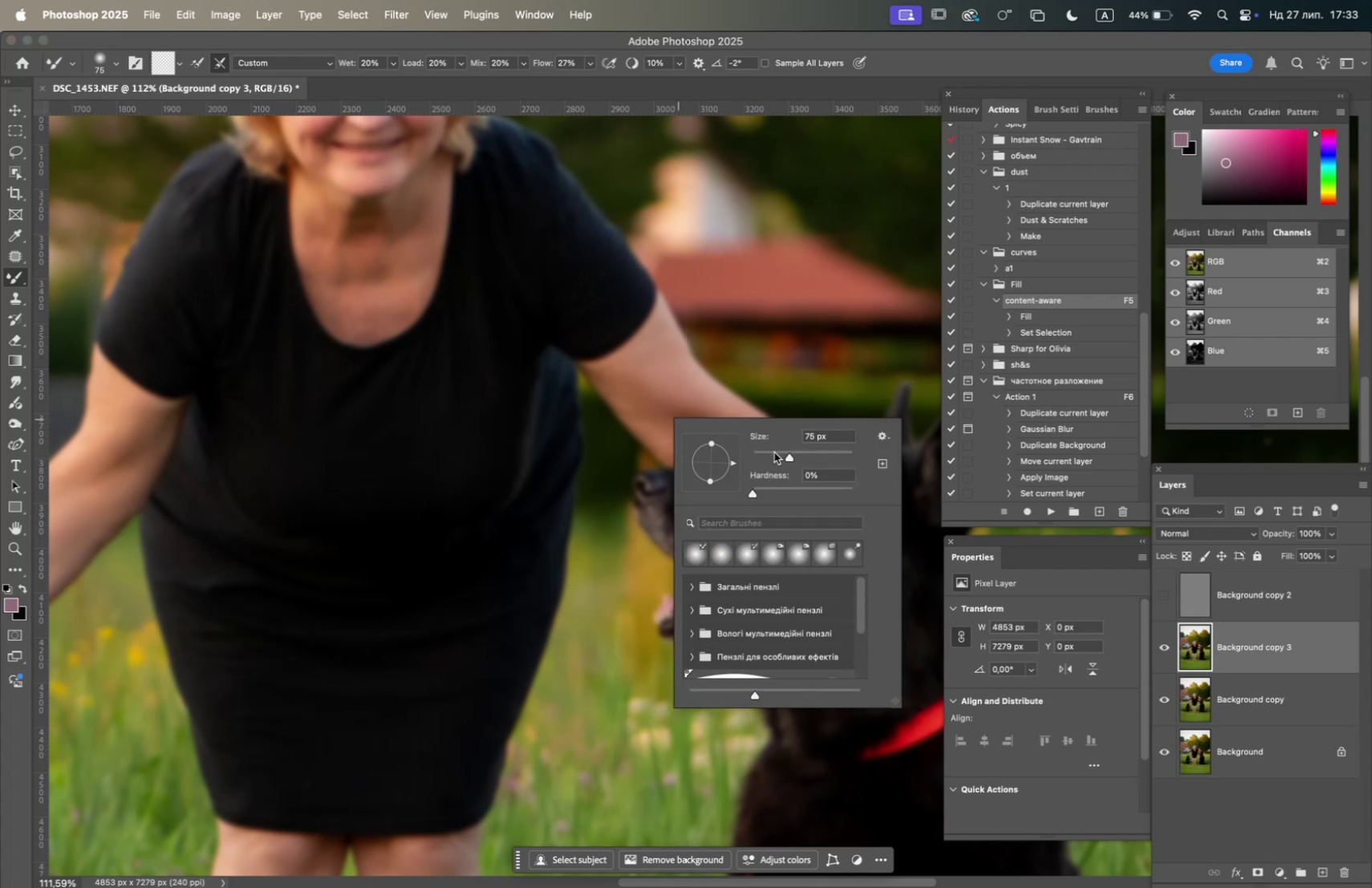 
left_click([779, 452])
 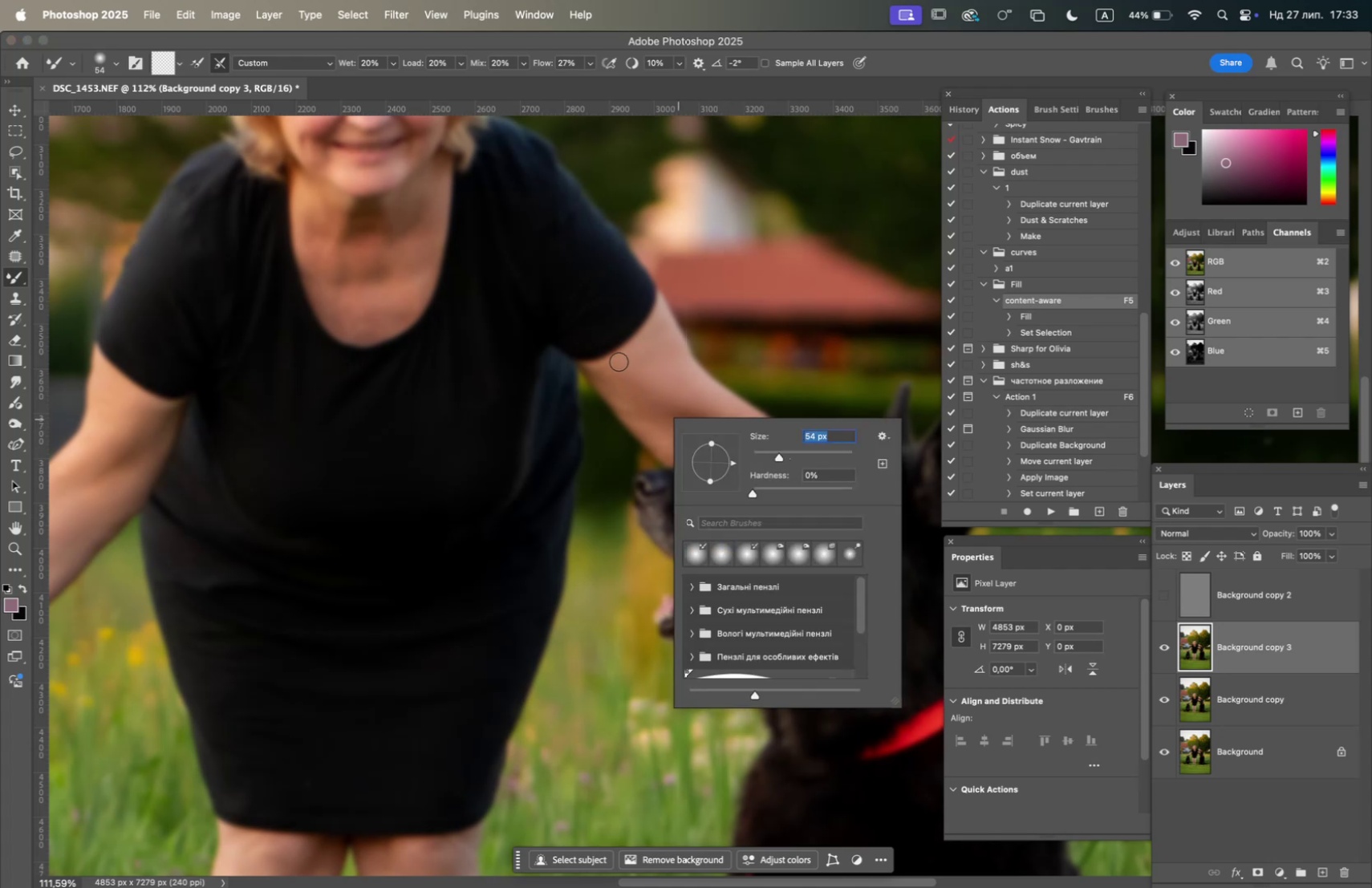 
left_click_drag(start_coordinate=[615, 368], to_coordinate=[629, 417])
 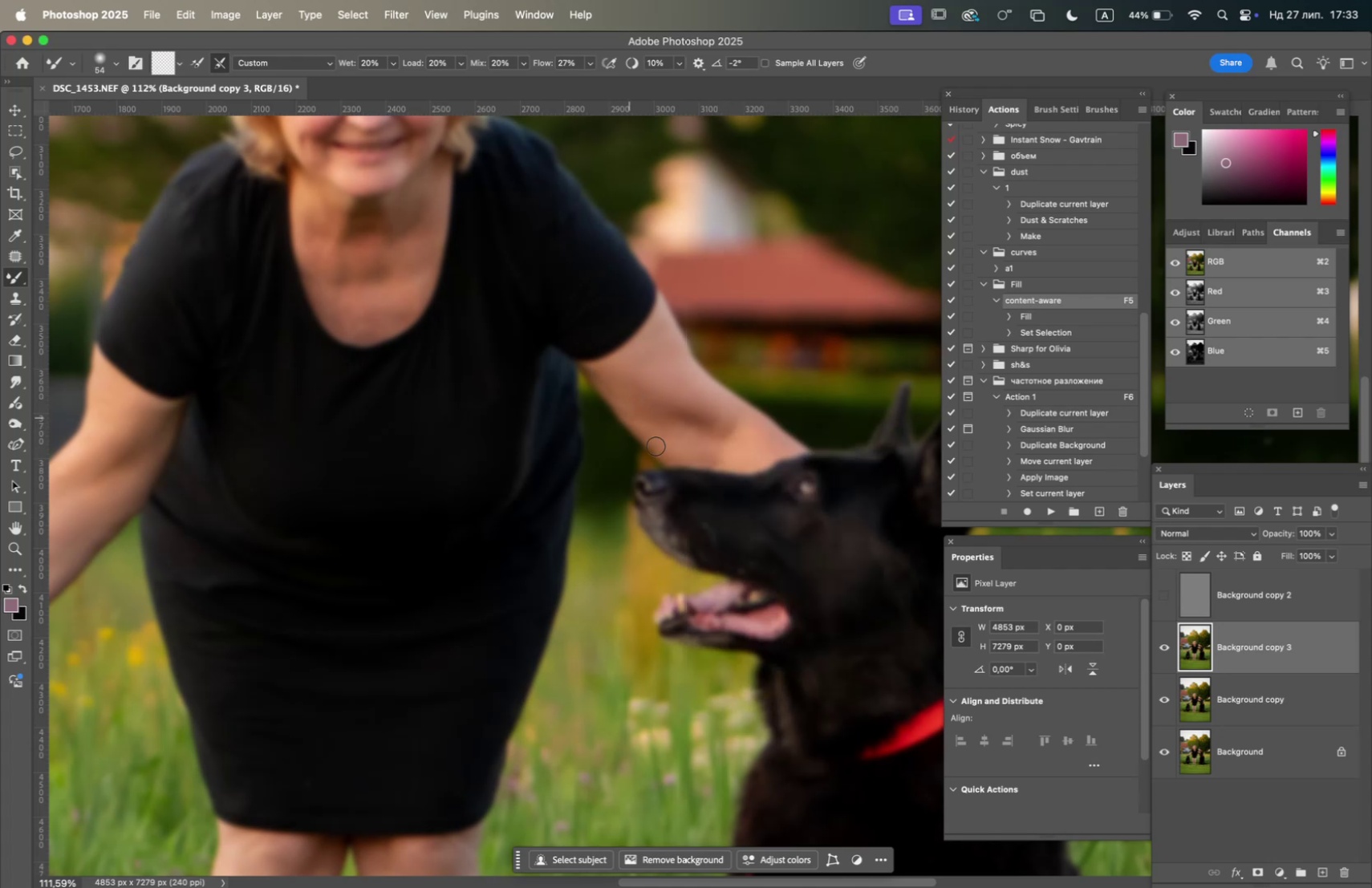 
left_click_drag(start_coordinate=[656, 445], to_coordinate=[678, 444])
 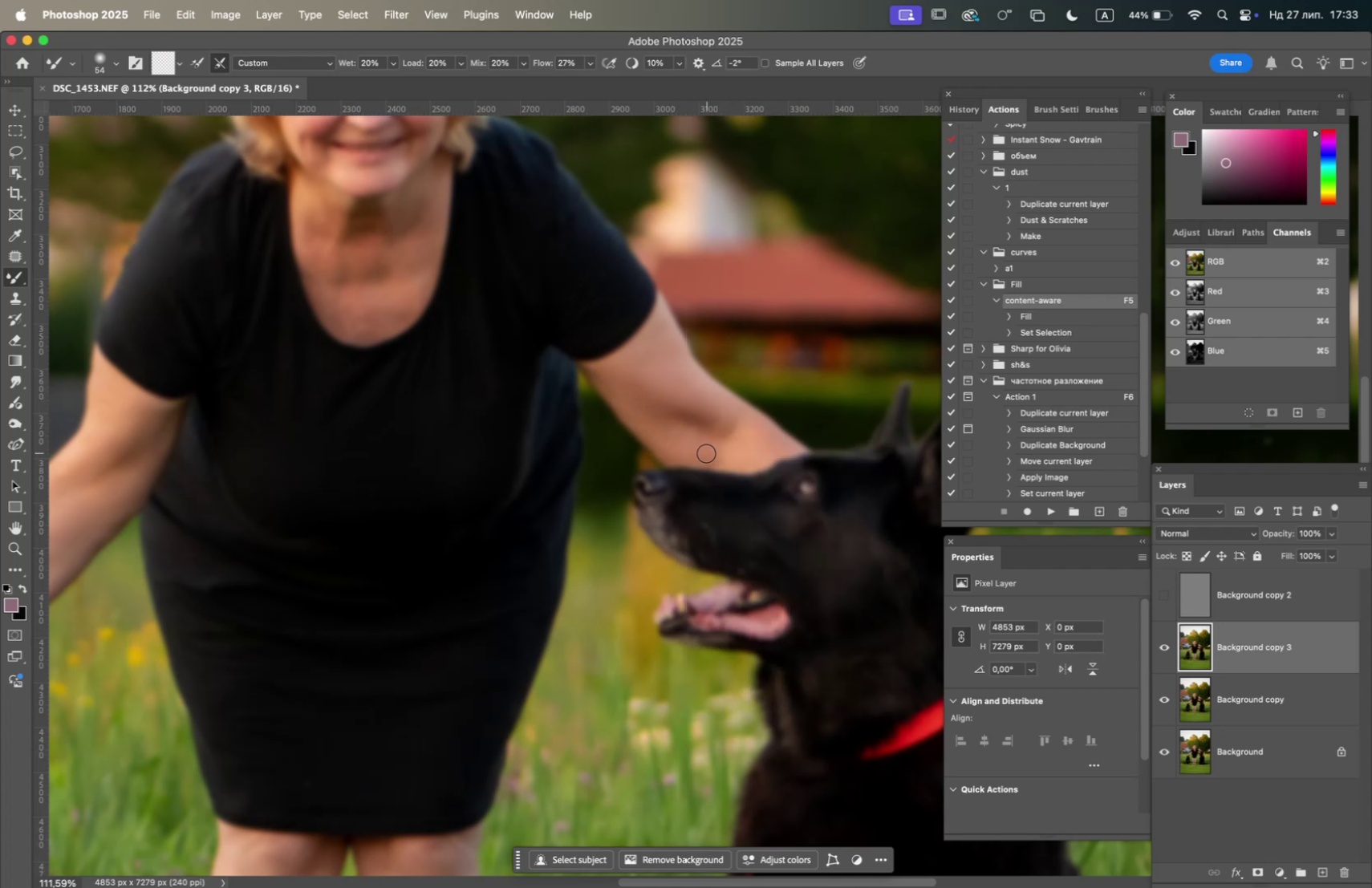 
left_click_drag(start_coordinate=[700, 454], to_coordinate=[676, 427])
 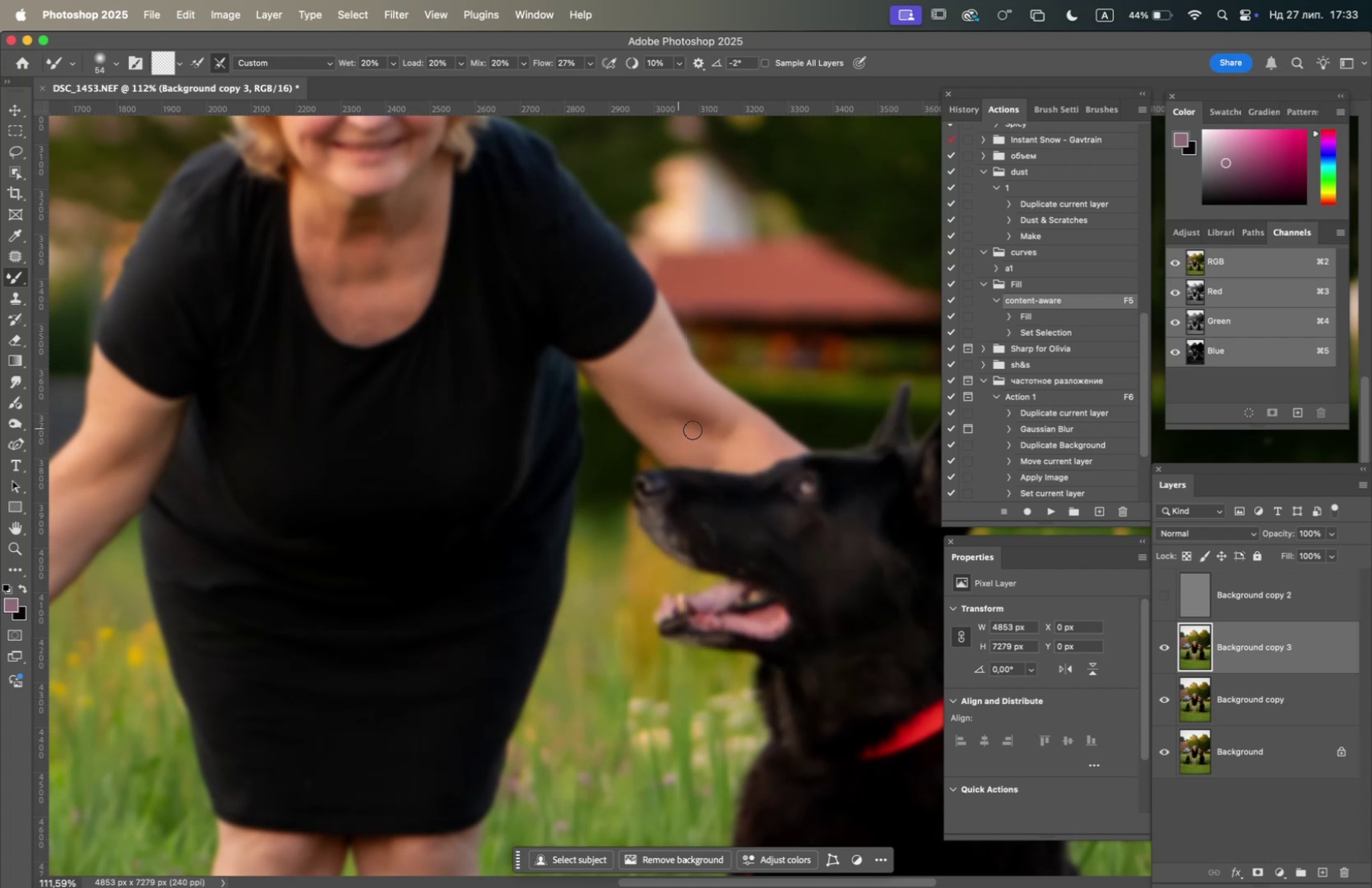 
left_click_drag(start_coordinate=[696, 428], to_coordinate=[686, 425])
 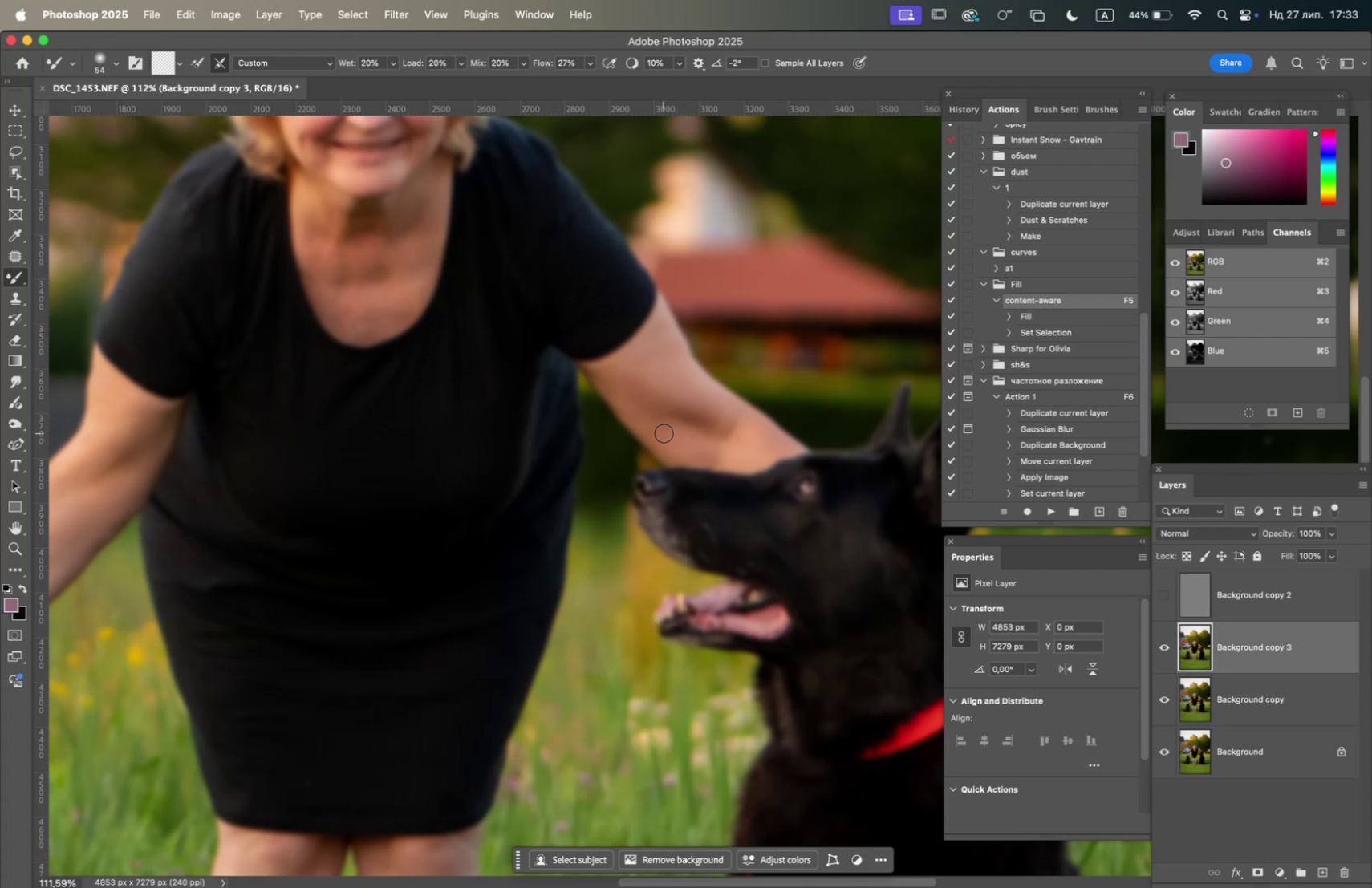 
right_click([700, 427])
 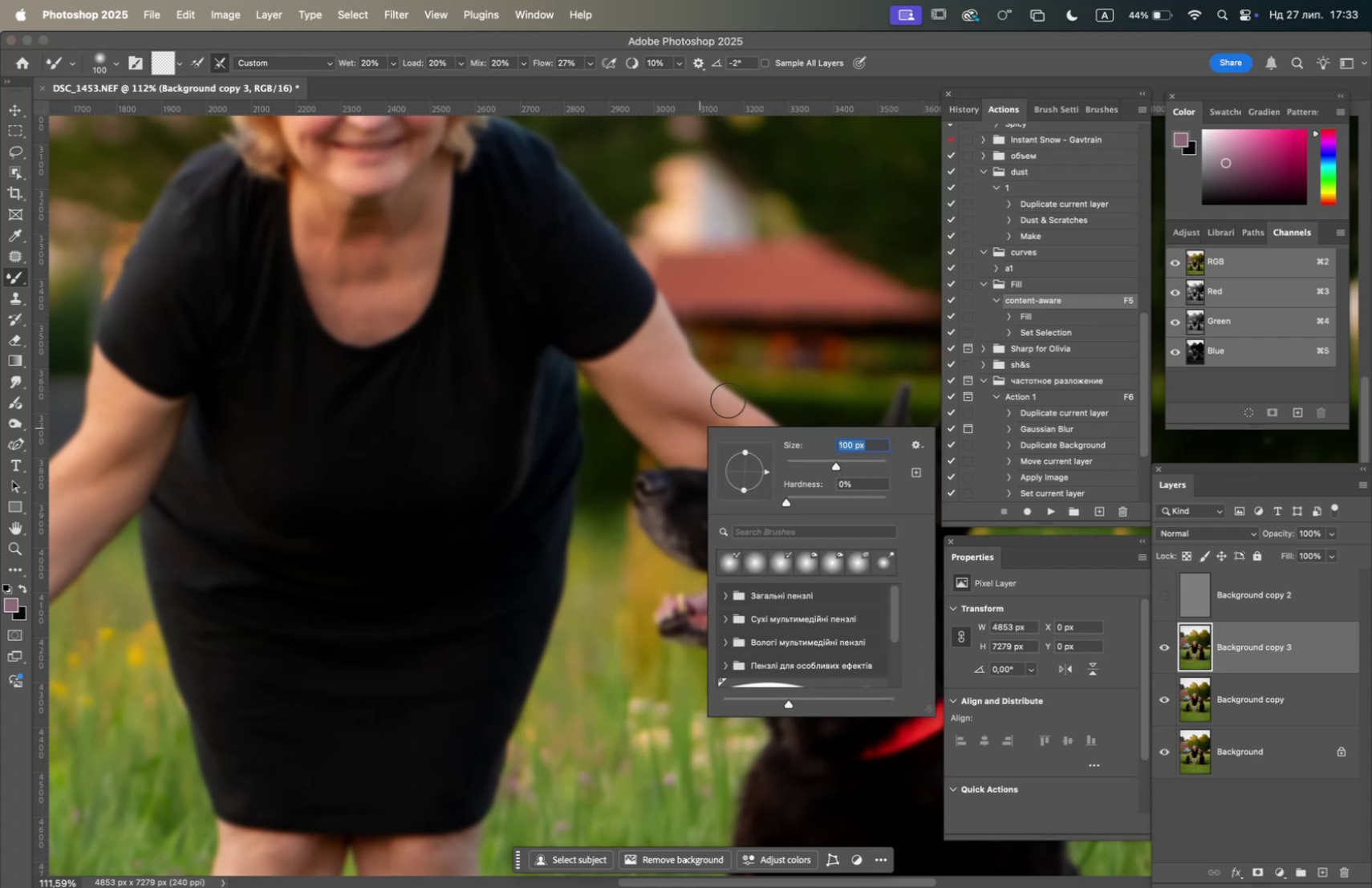 
left_click_drag(start_coordinate=[680, 399], to_coordinate=[672, 395])
 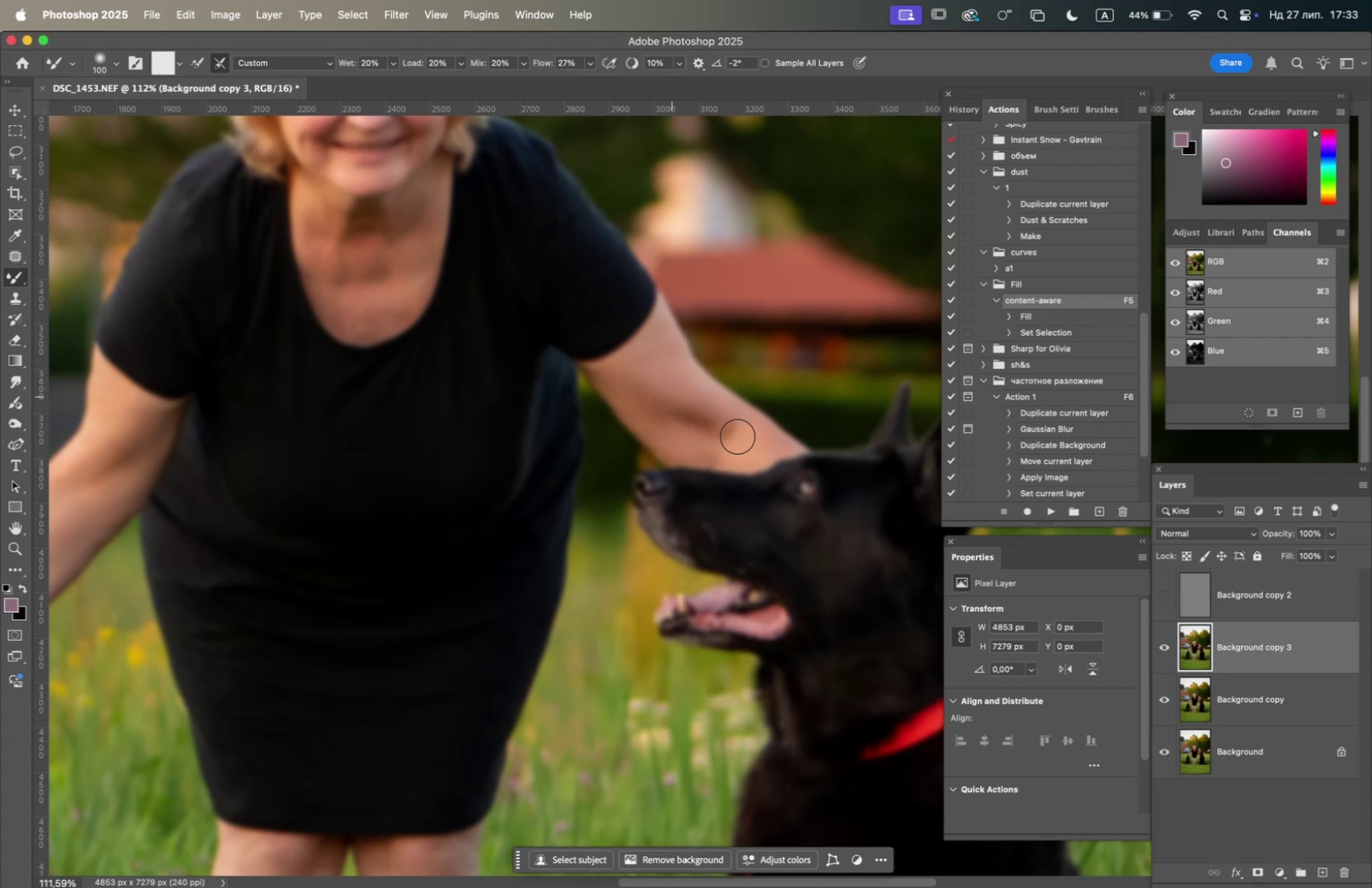 
left_click_drag(start_coordinate=[740, 437], to_coordinate=[692, 417])
 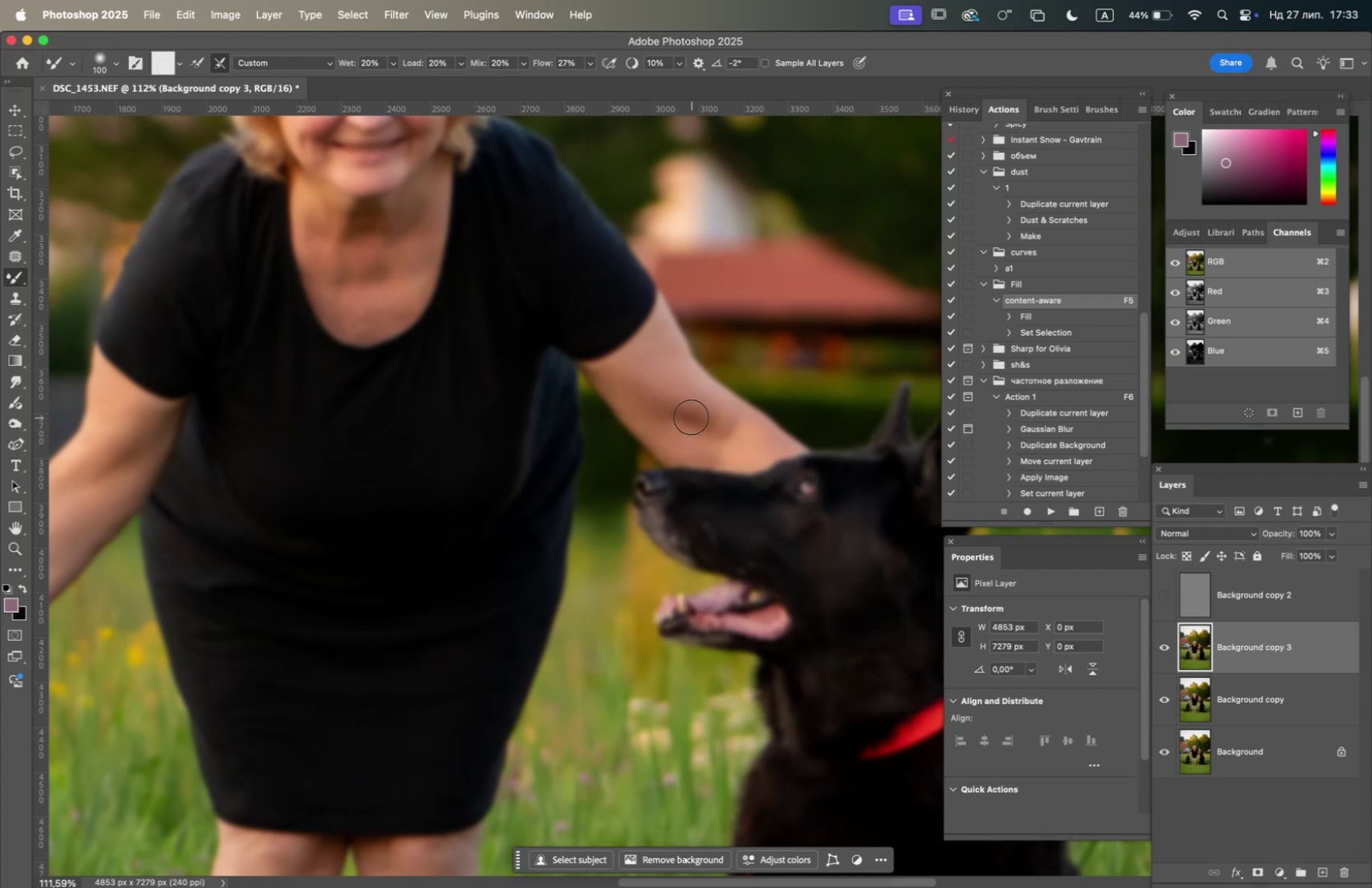 
left_click_drag(start_coordinate=[688, 415], to_coordinate=[676, 412])
 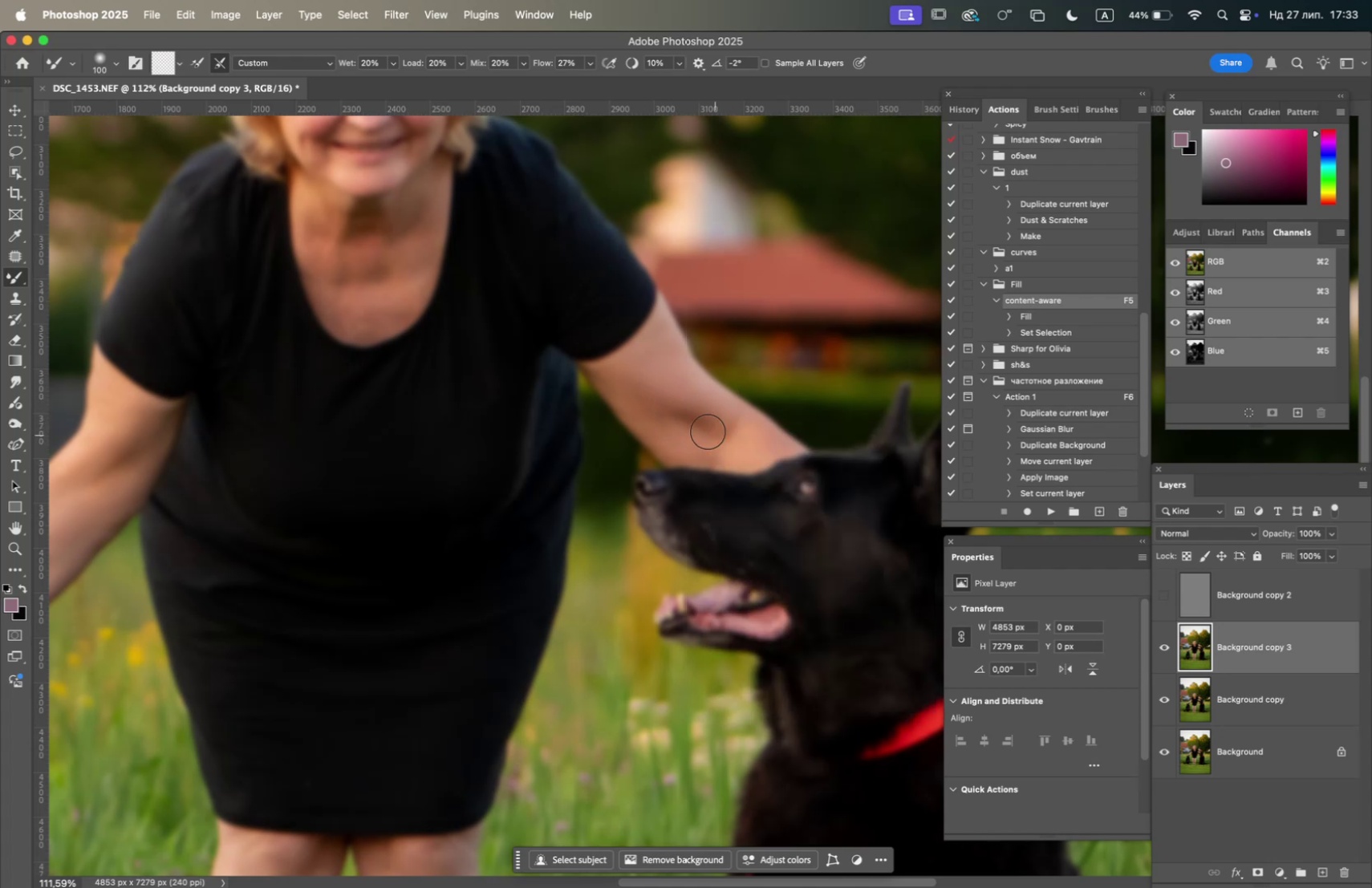 
left_click_drag(start_coordinate=[673, 420], to_coordinate=[678, 420])
 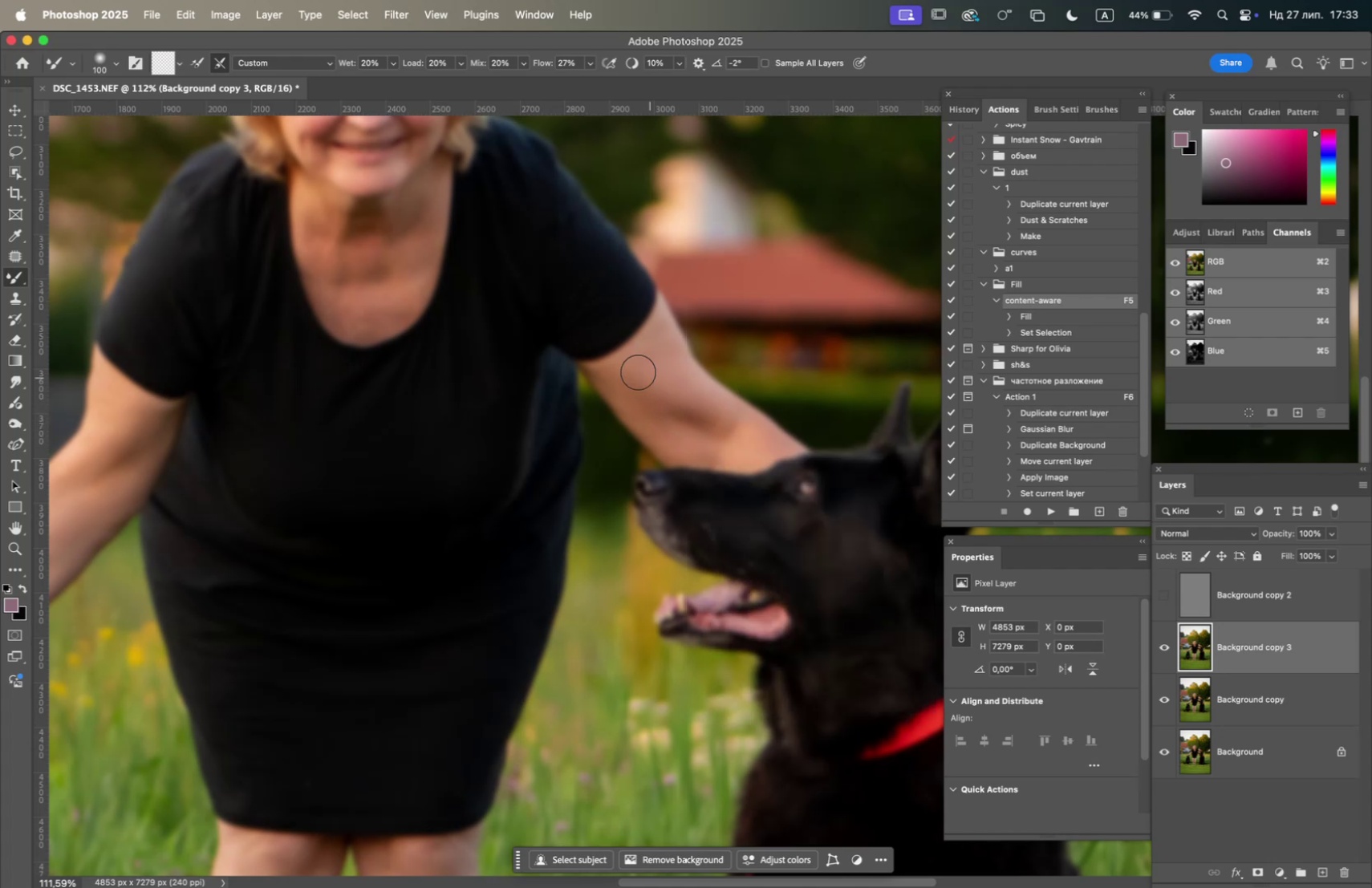 
hold_key(key=Space, duration=1.51)
 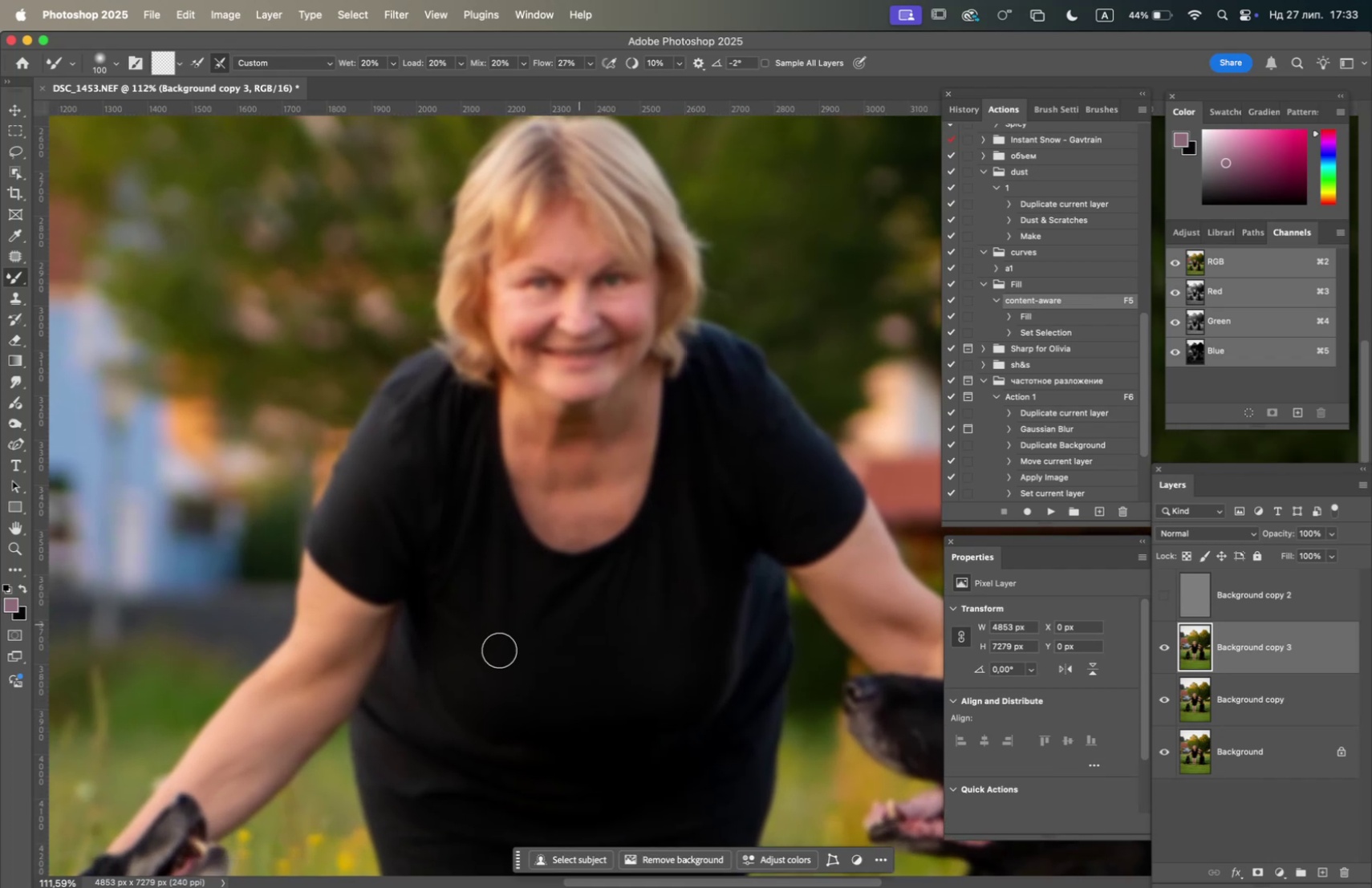 
left_click_drag(start_coordinate=[489, 368], to_coordinate=[699, 574])
 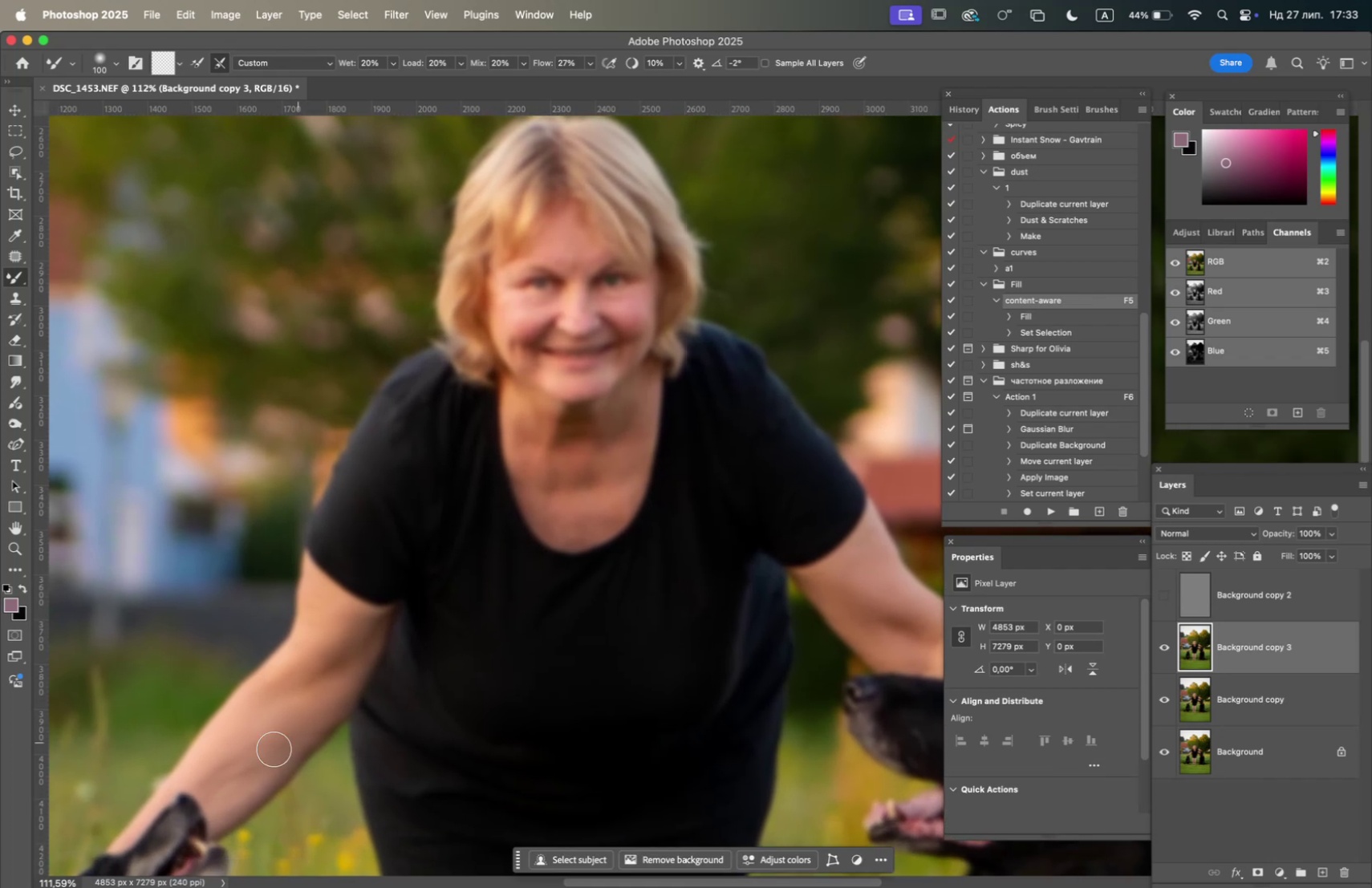 
hold_key(key=Space, duration=0.41)
 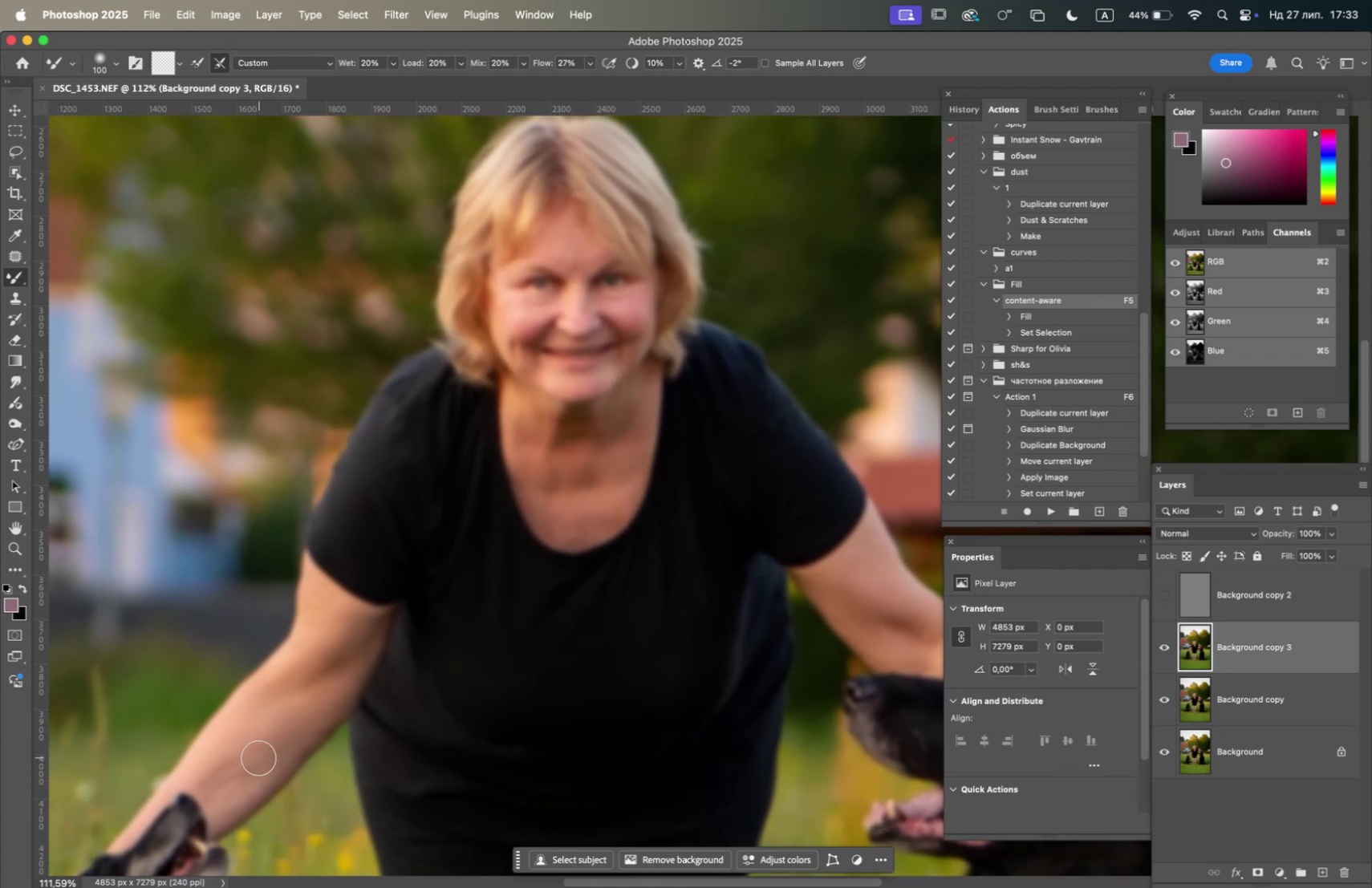 
left_click_drag(start_coordinate=[239, 764], to_coordinate=[279, 749])
 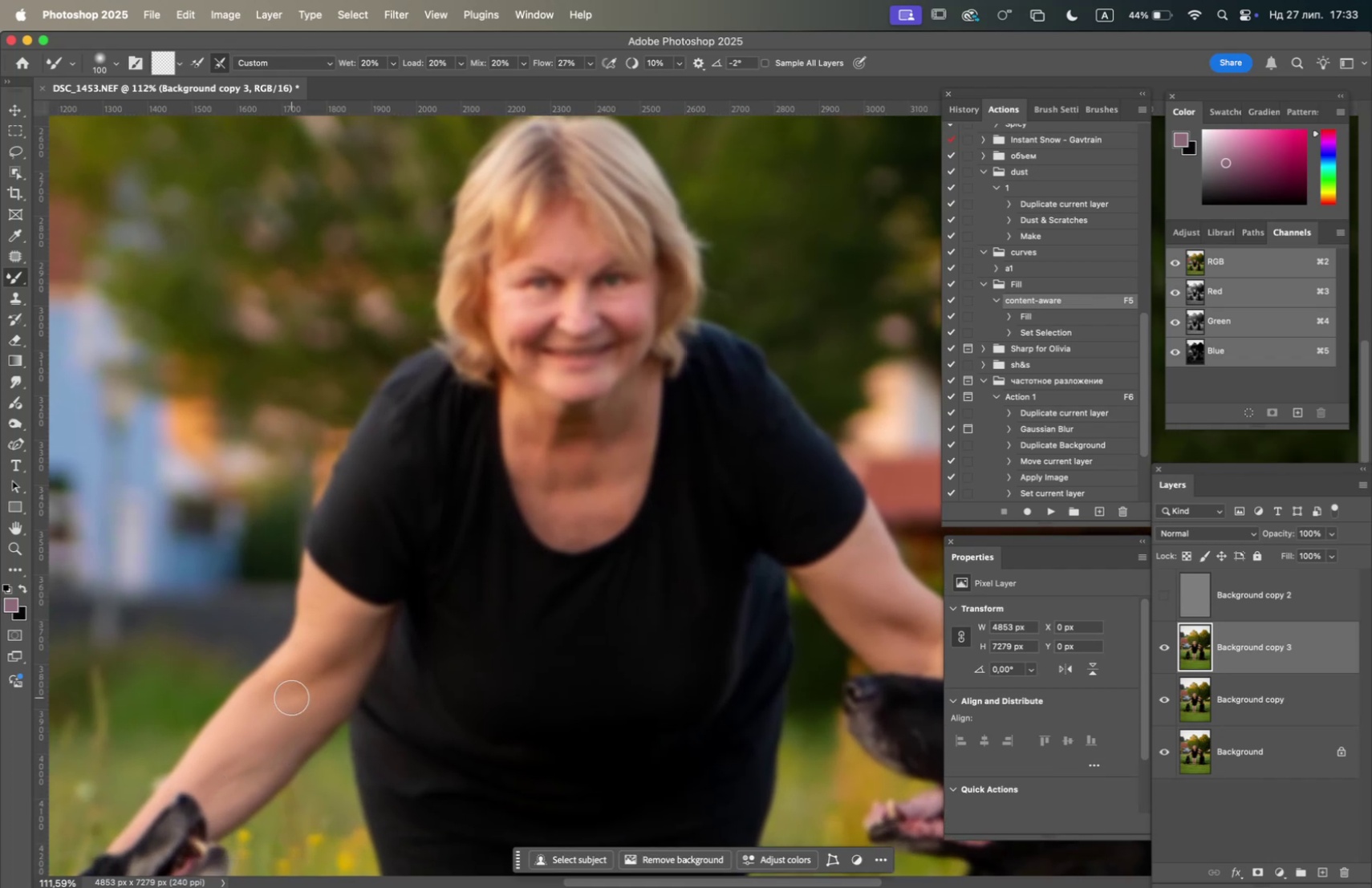 
left_click_drag(start_coordinate=[290, 696], to_coordinate=[338, 626])
 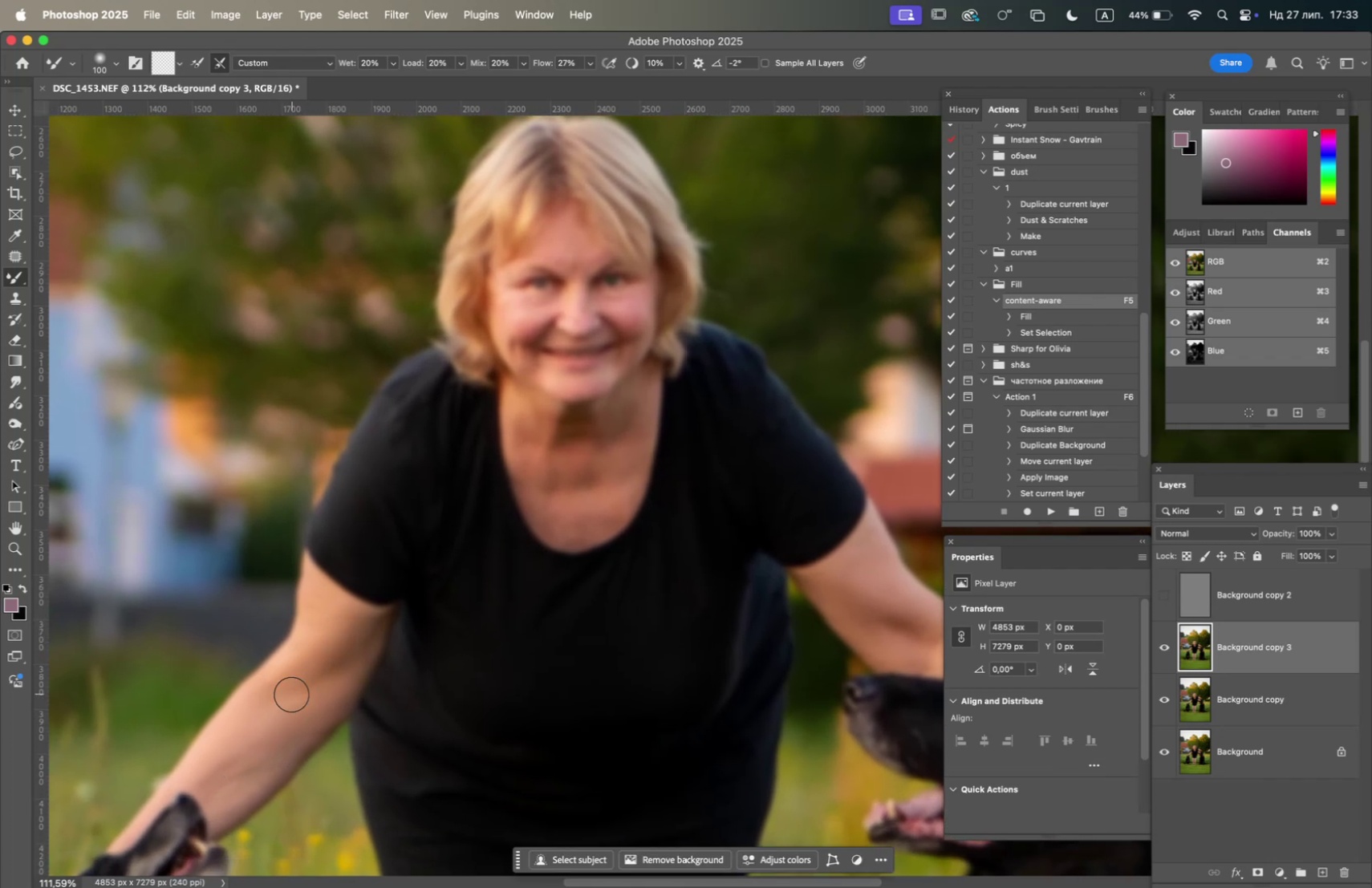 
left_click_drag(start_coordinate=[265, 709], to_coordinate=[308, 660])
 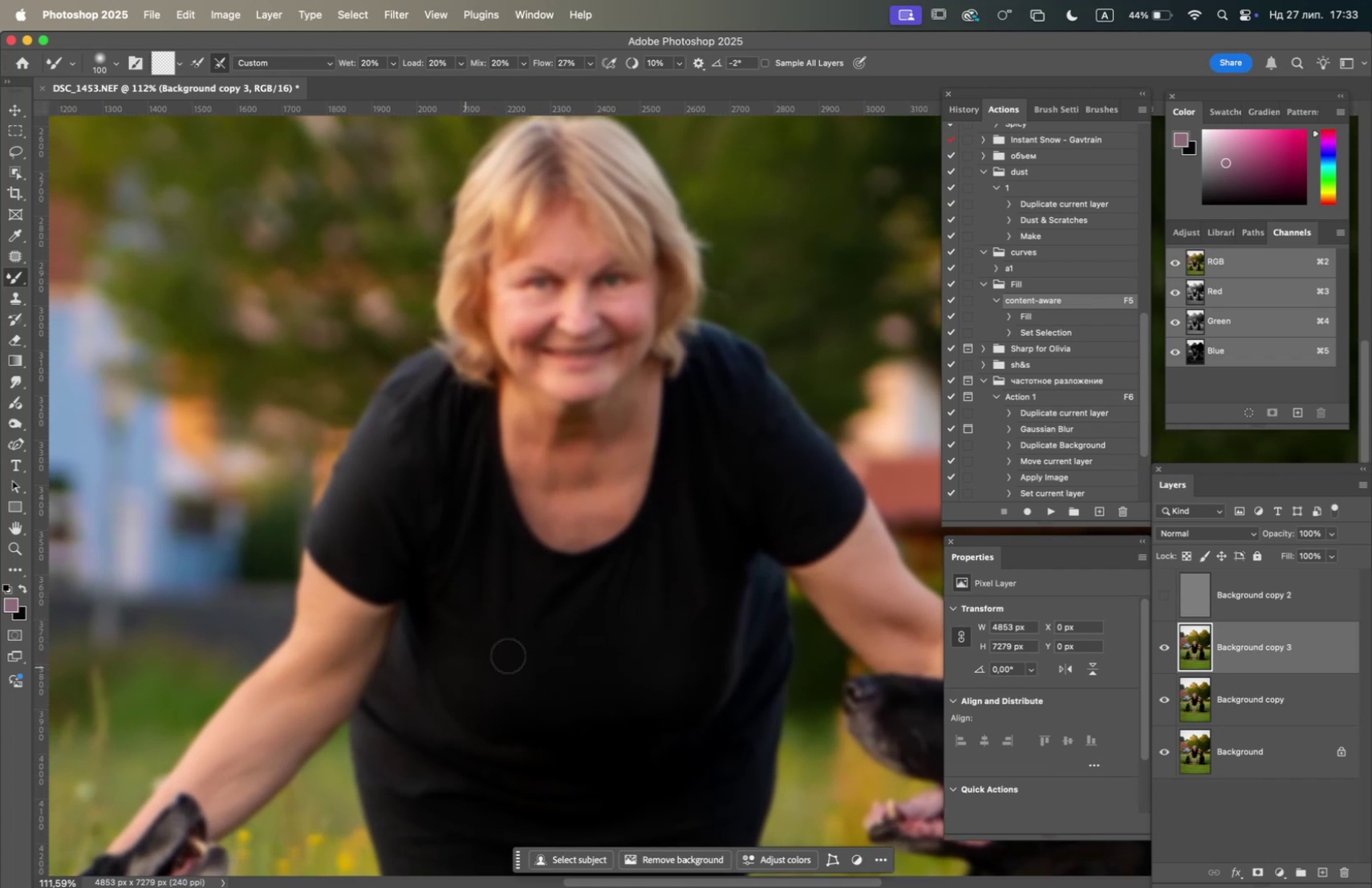 
hold_key(key=Space, duration=0.62)
 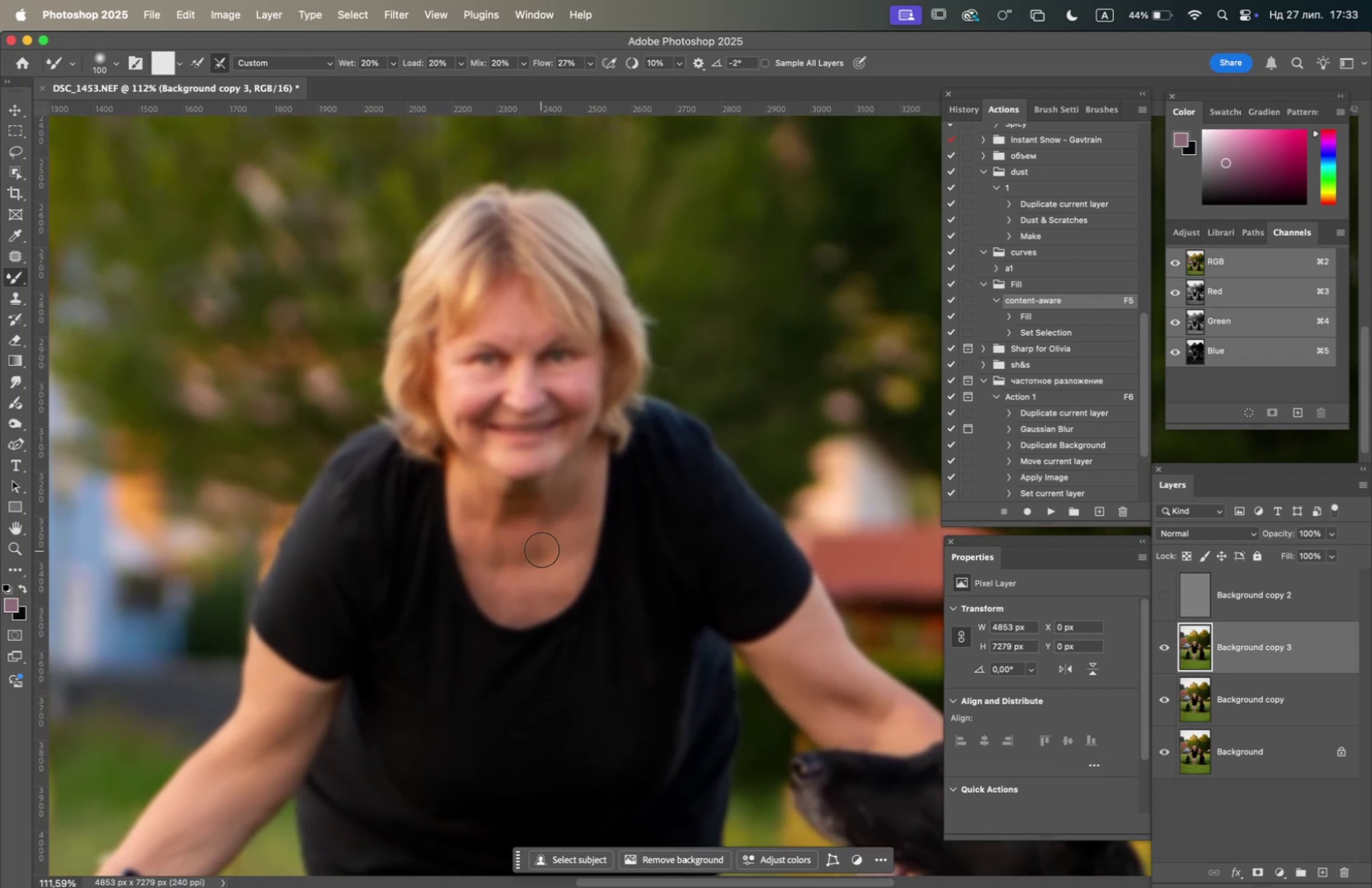 
left_click_drag(start_coordinate=[569, 604], to_coordinate=[526, 665])
 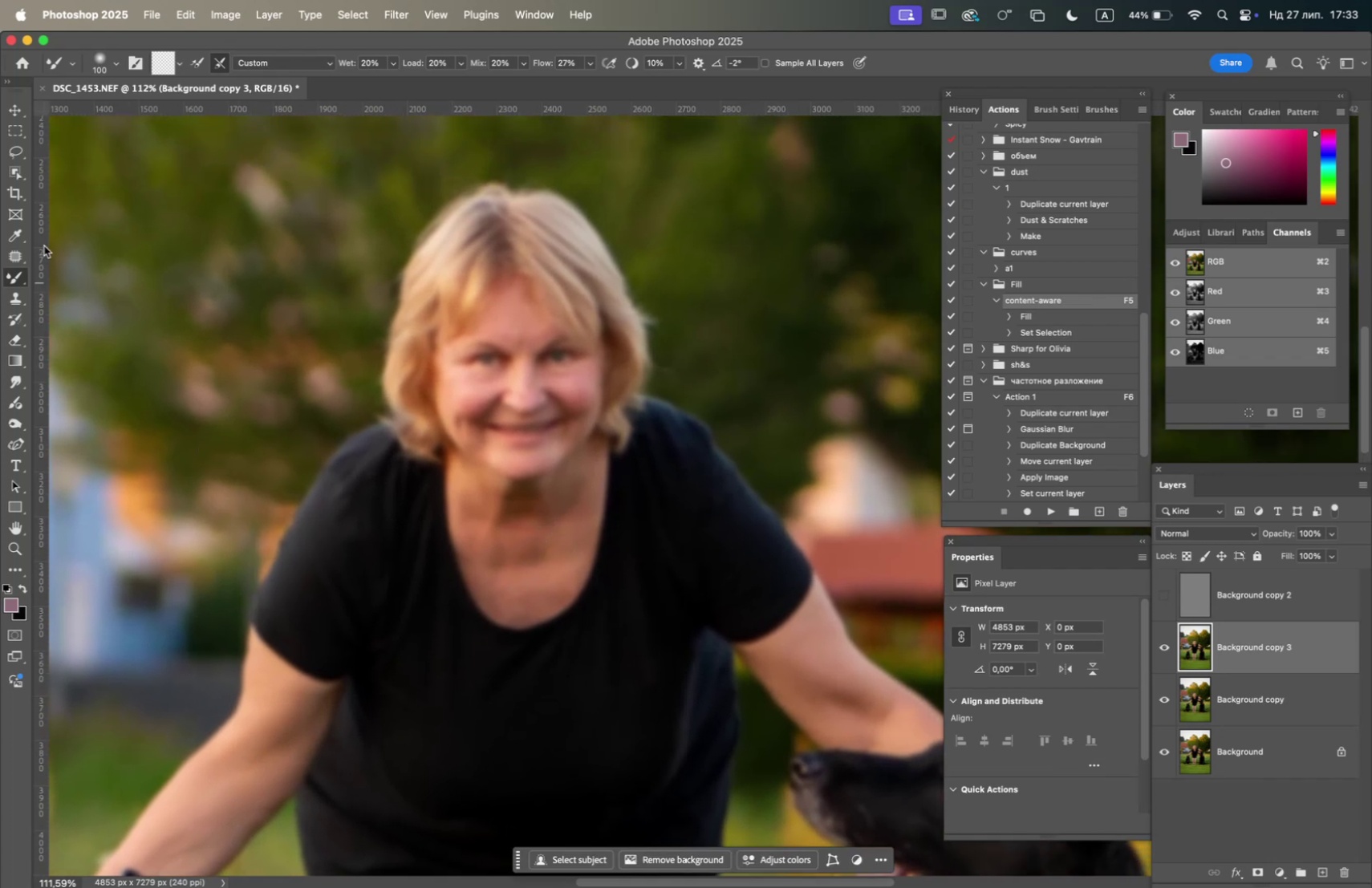 
left_click([19, 154])
 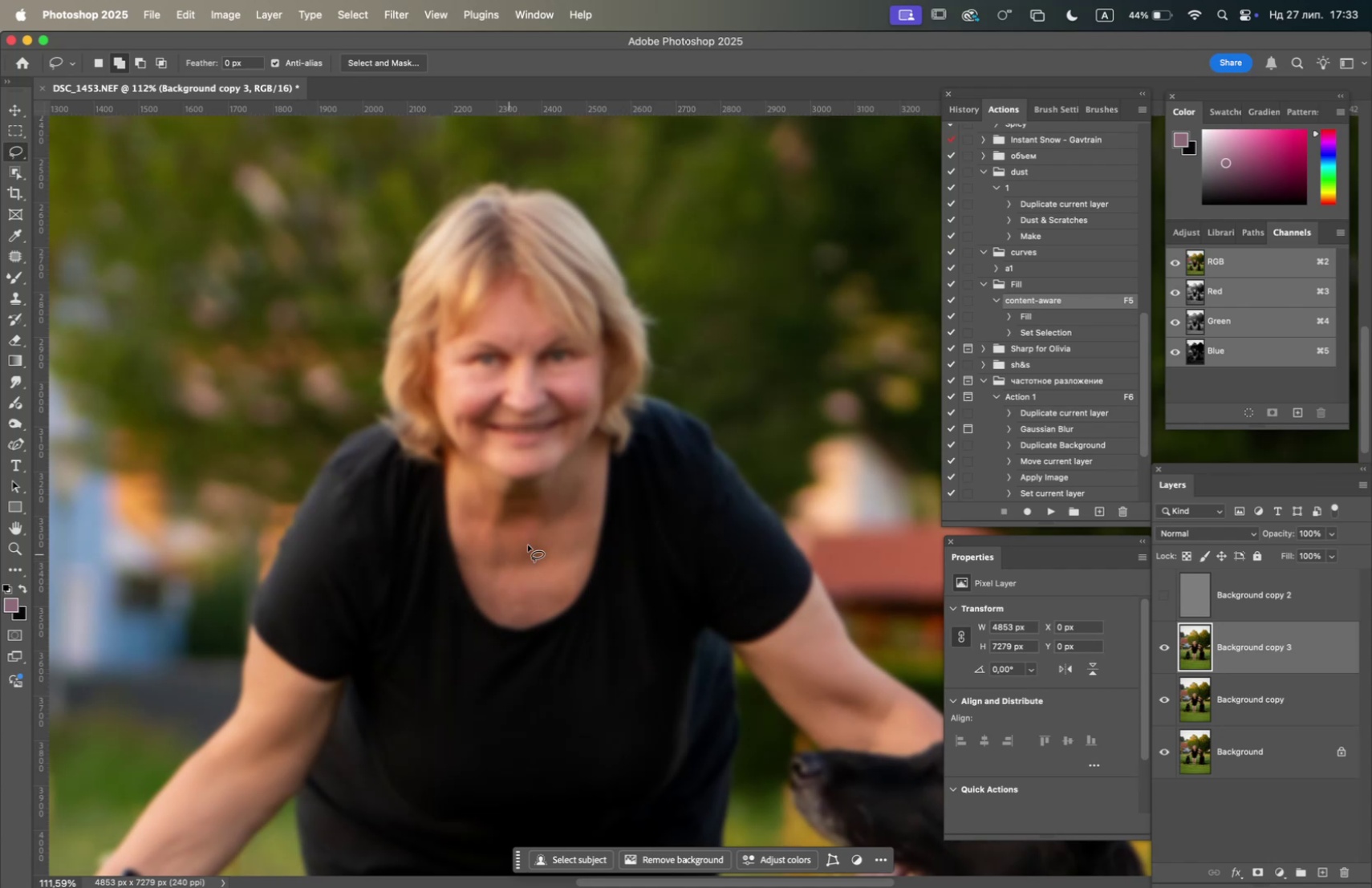 
left_click_drag(start_coordinate=[513, 541], to_coordinate=[515, 535])
 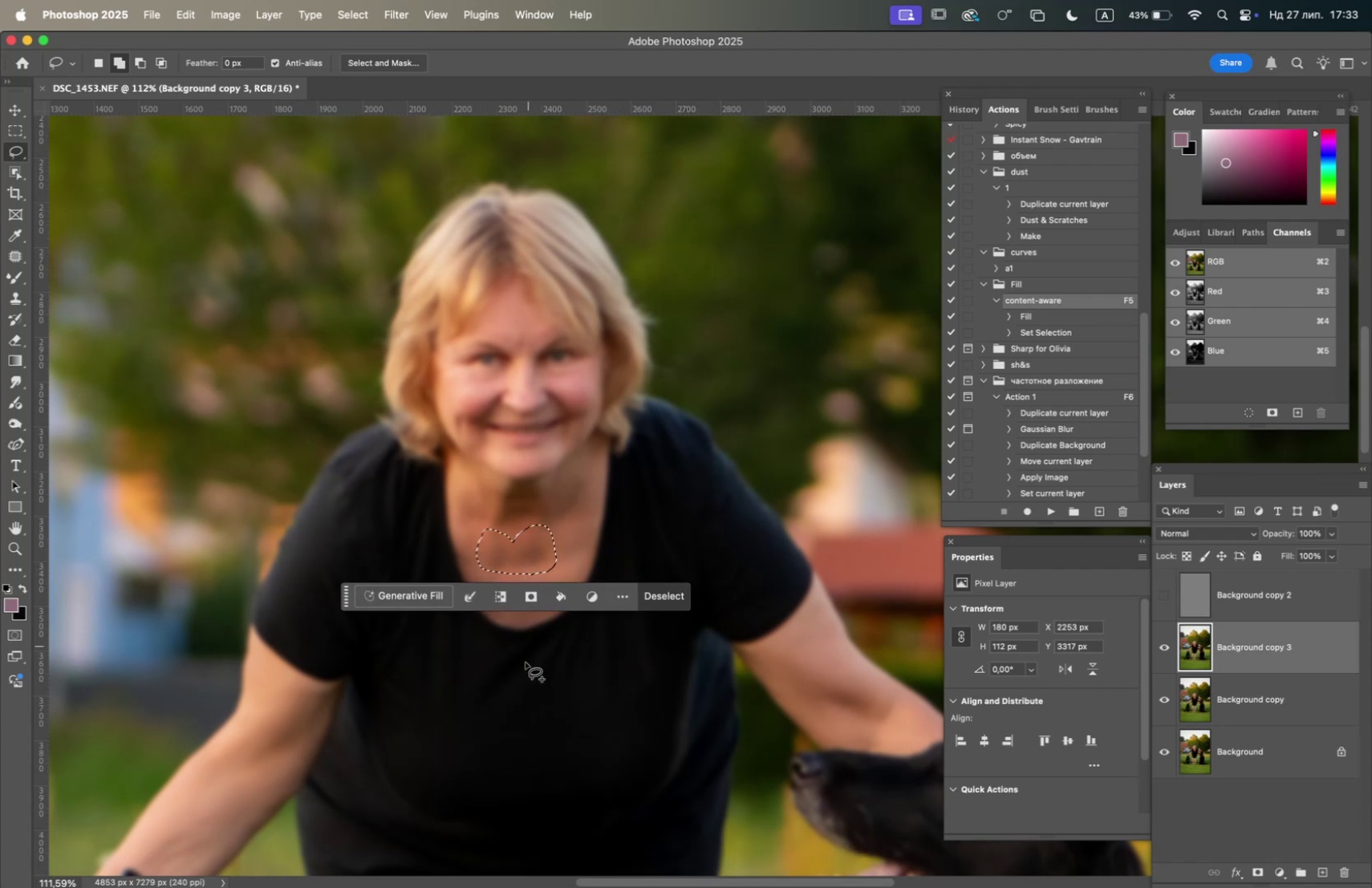 
key(F5)
 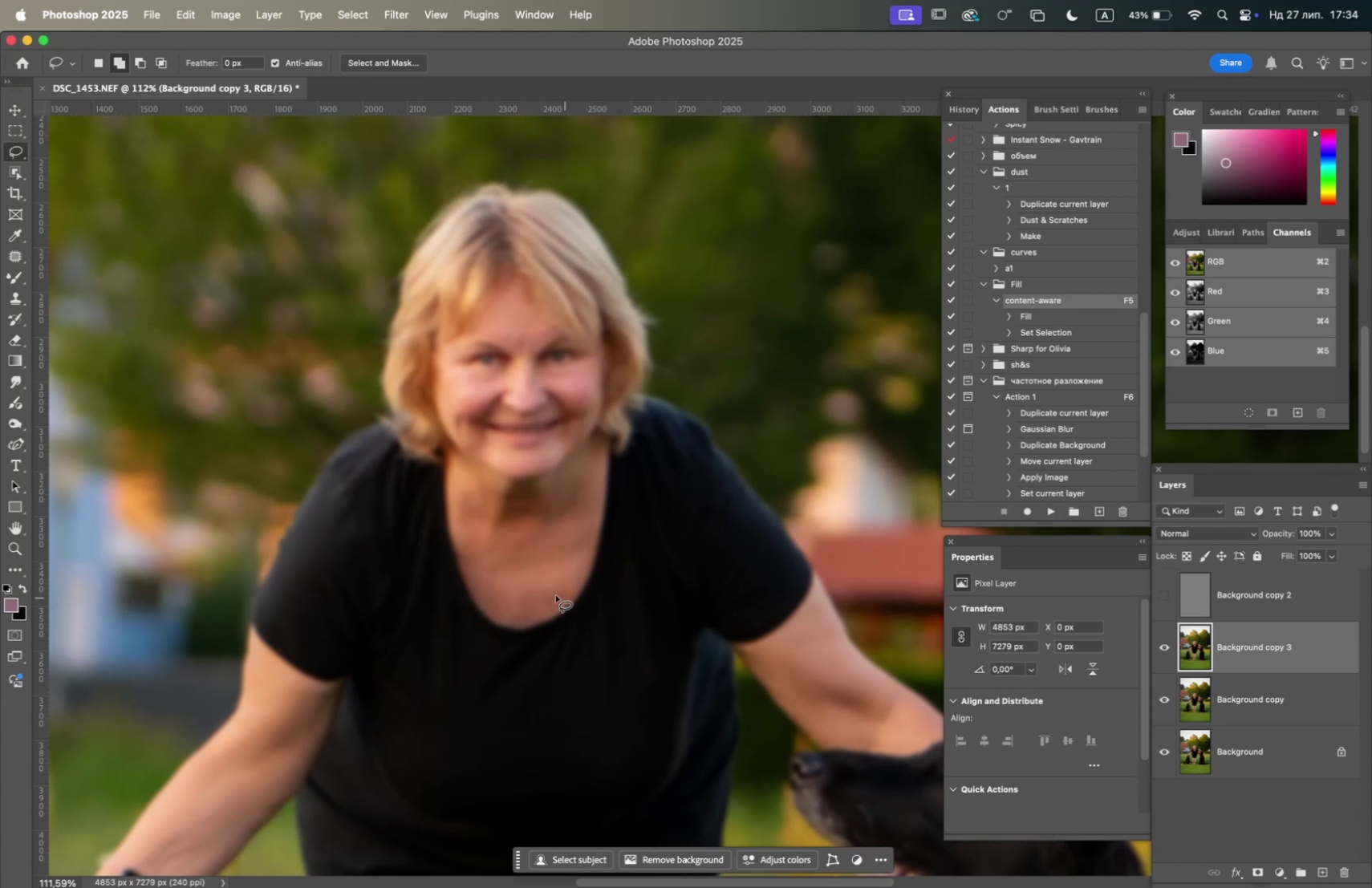 
left_click_drag(start_coordinate=[496, 542], to_coordinate=[506, 578])
 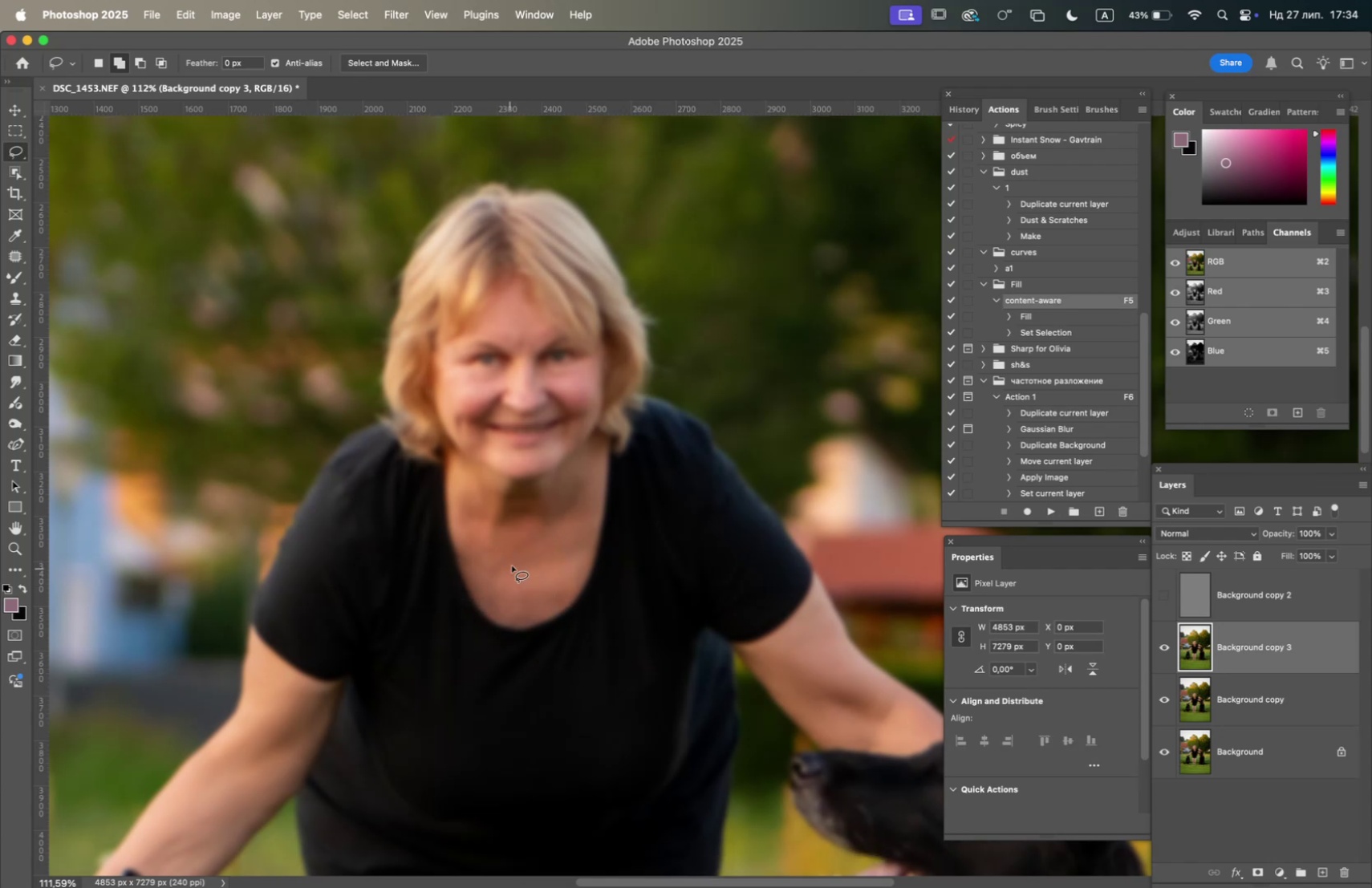 
key(F5)
 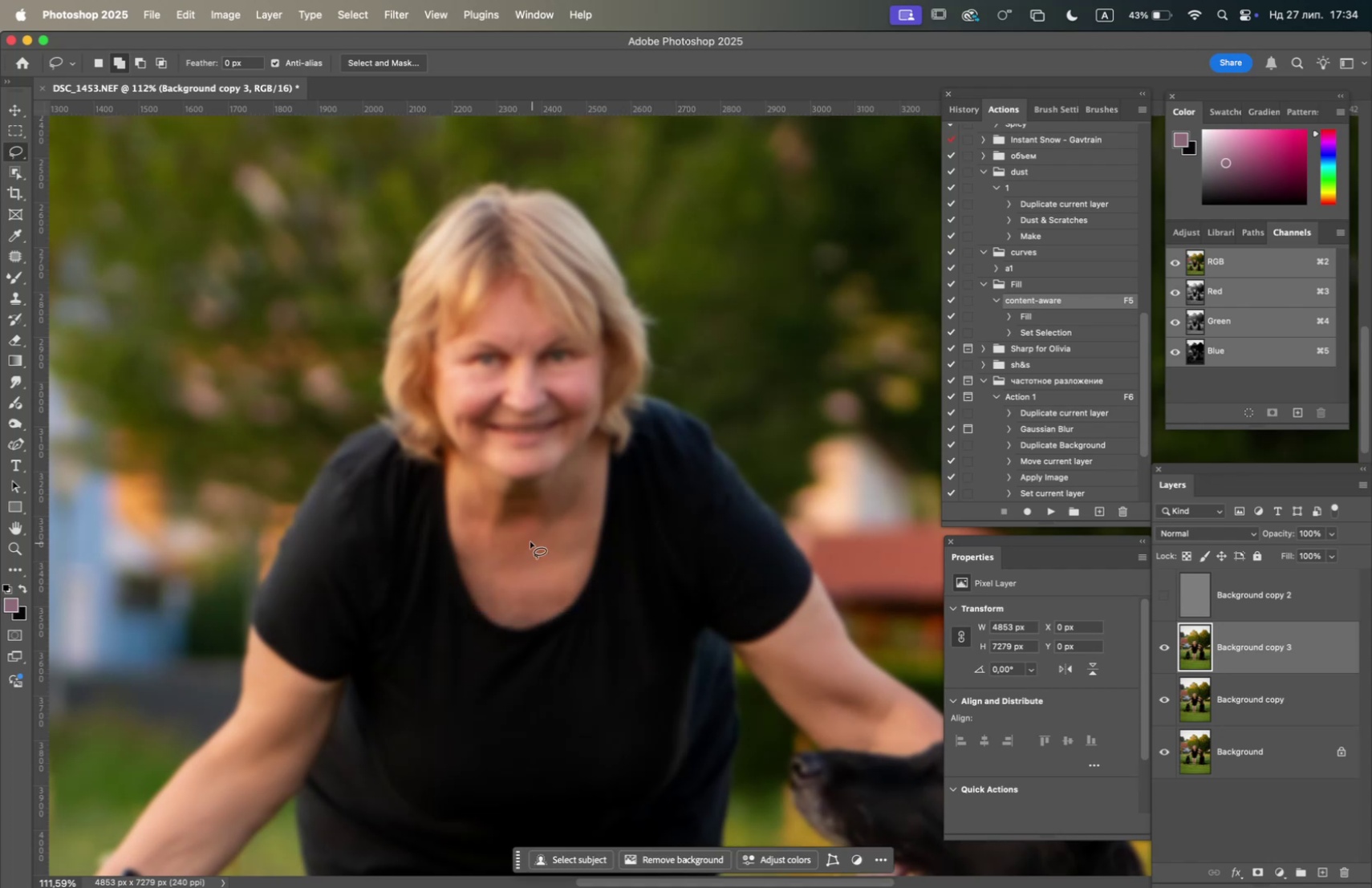 
left_click_drag(start_coordinate=[524, 535], to_coordinate=[560, 530])
 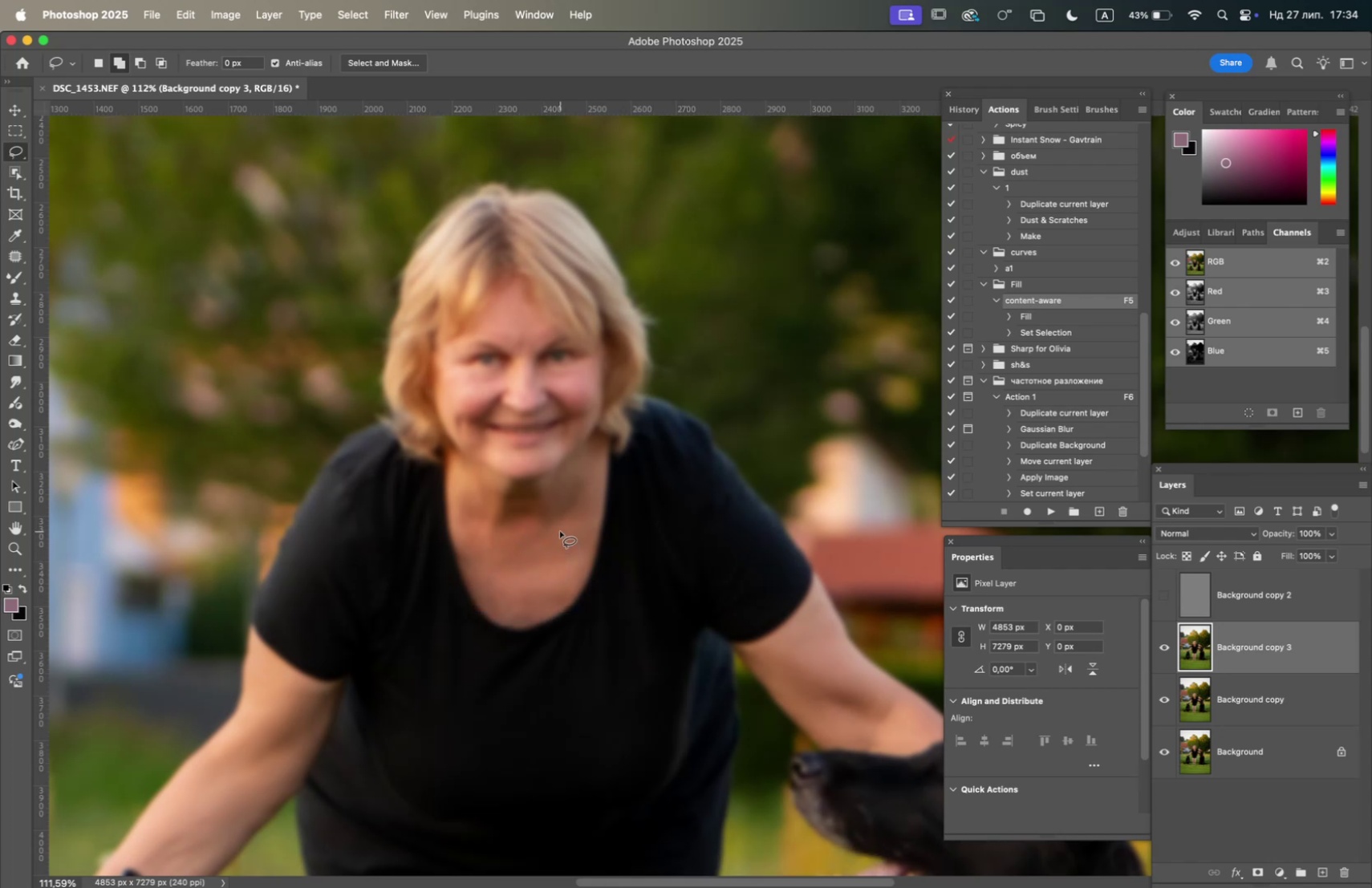 
key(F5)
 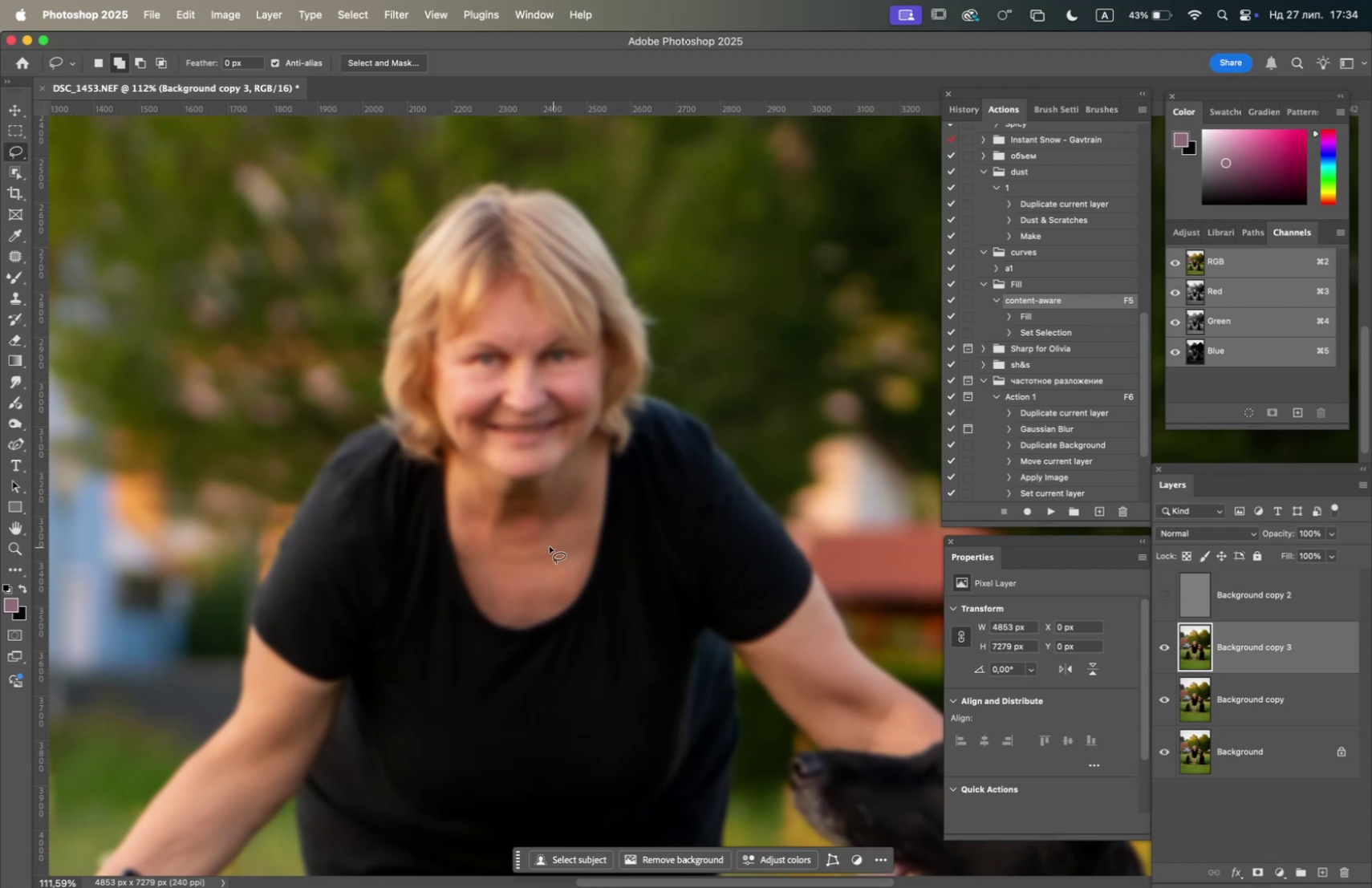 
left_click_drag(start_coordinate=[529, 533], to_coordinate=[563, 549])
 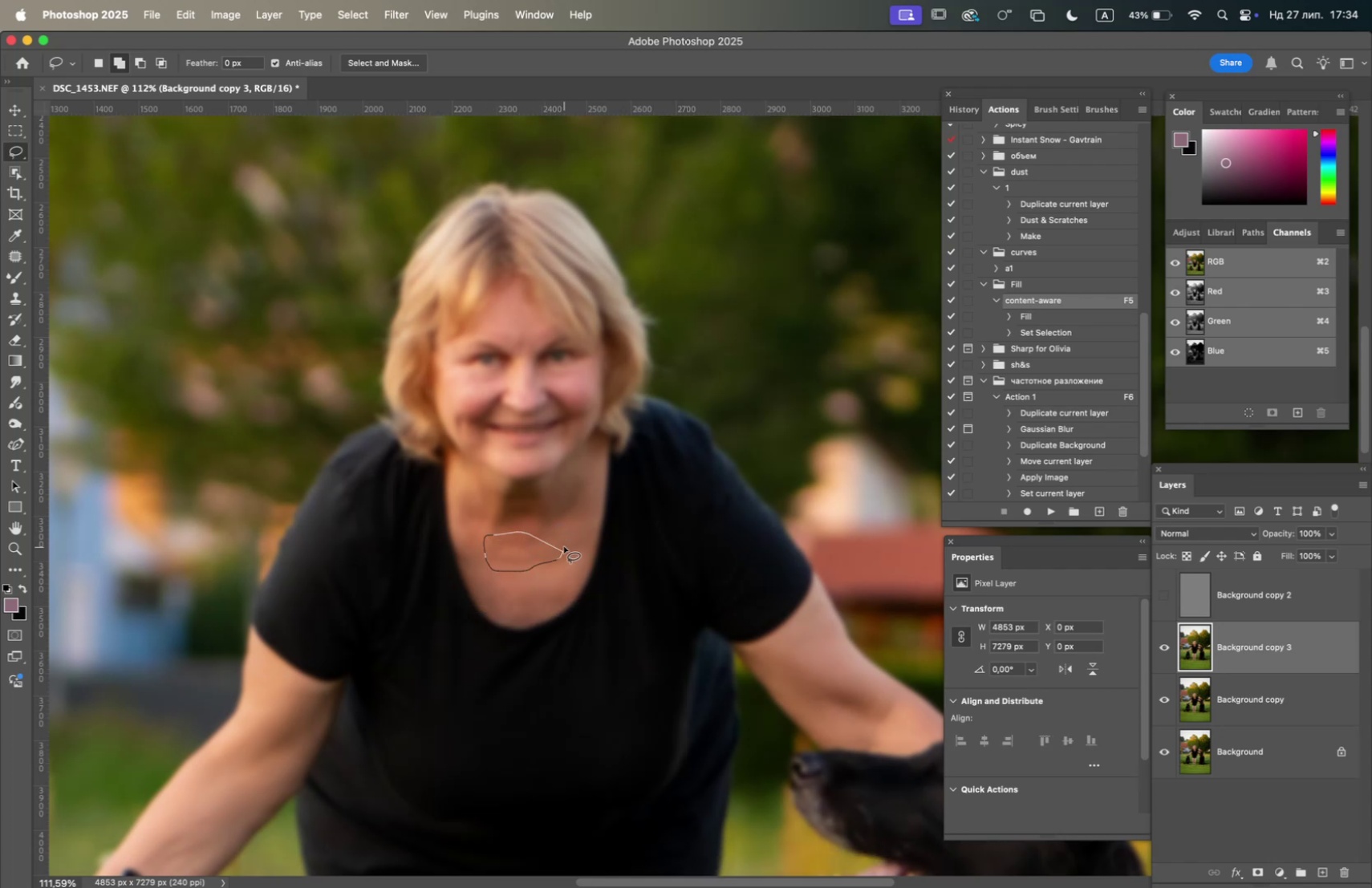 
key(F5)
 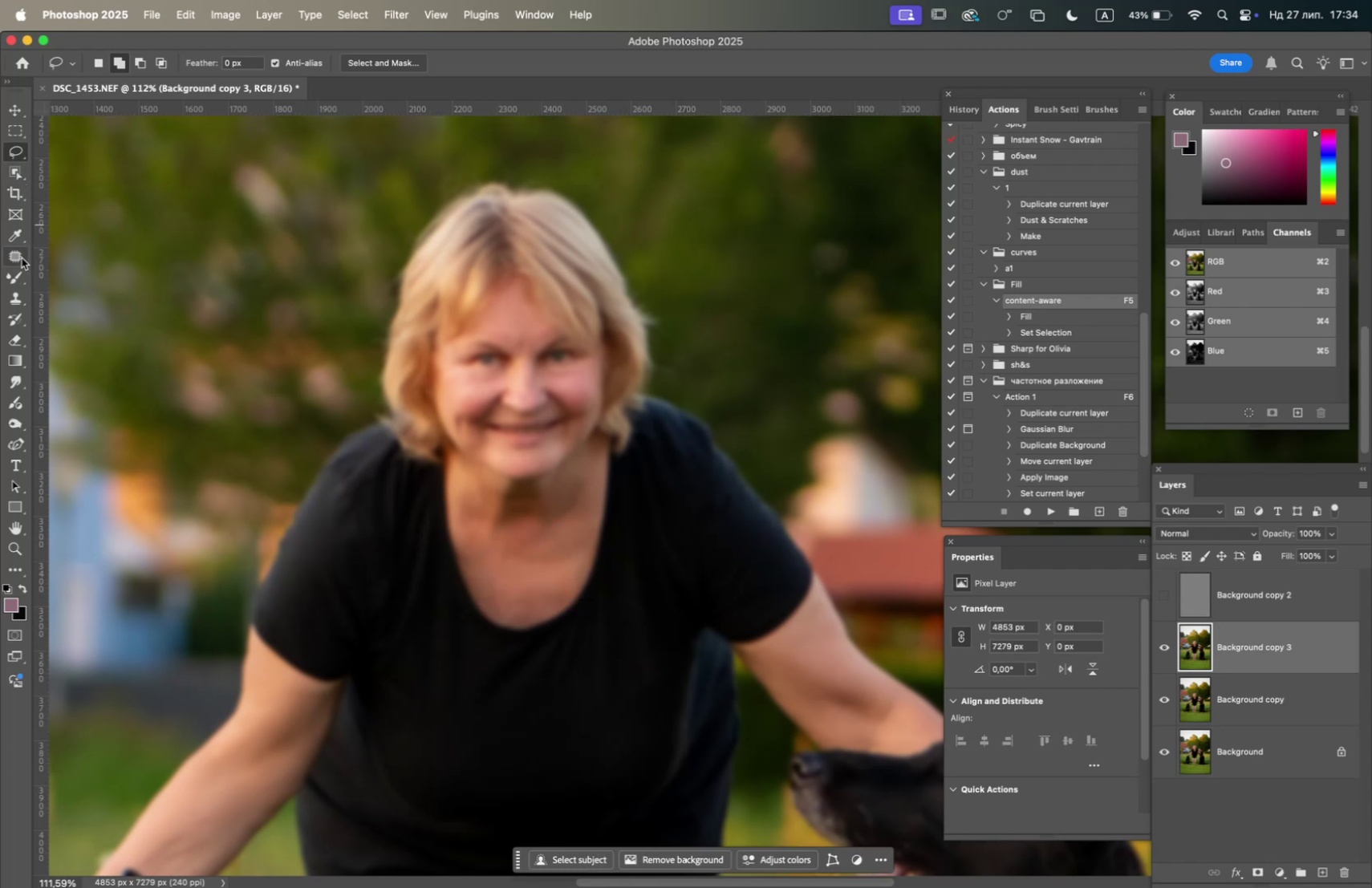 
left_click([22, 260])
 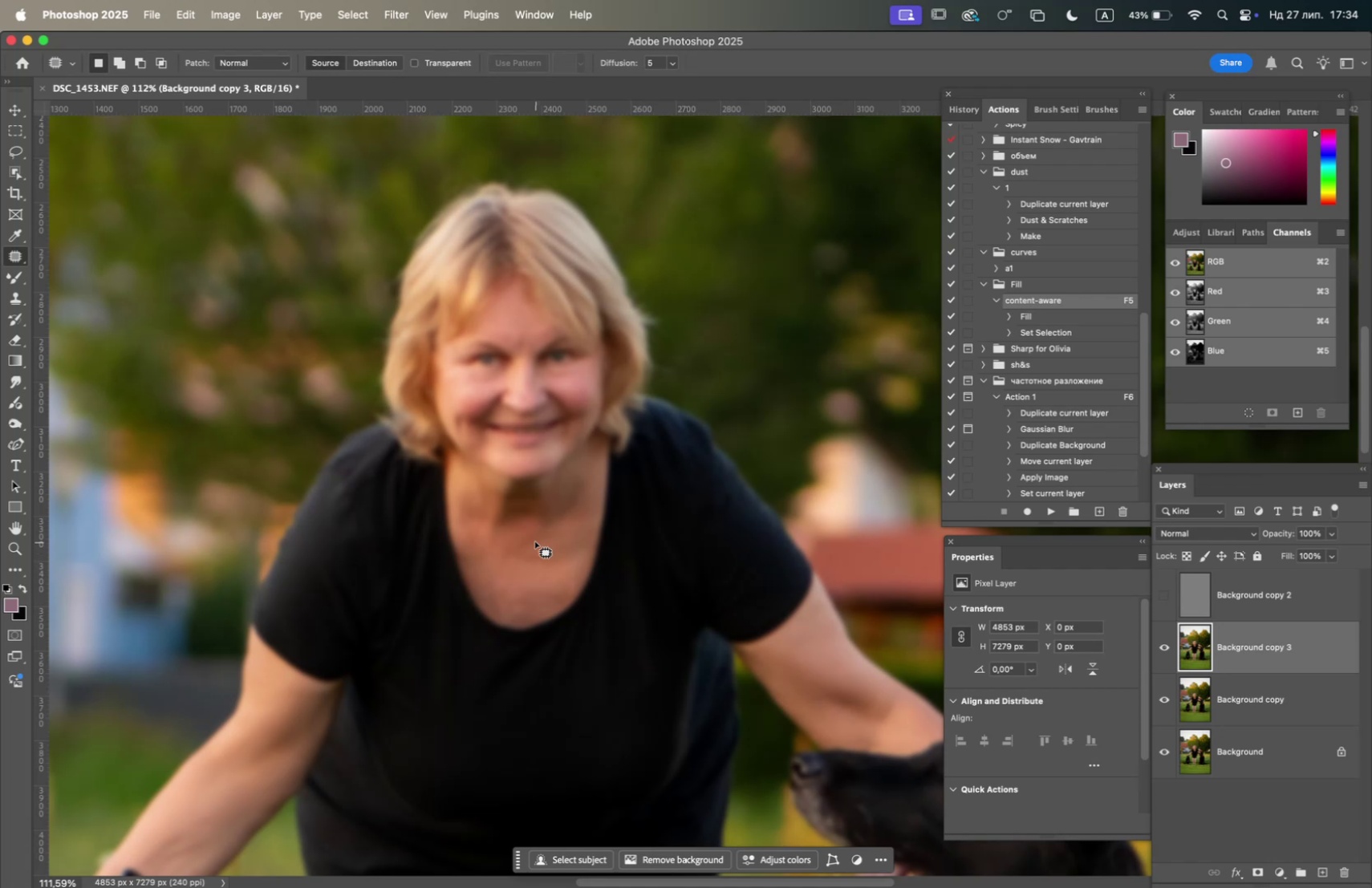 
left_click_drag(start_coordinate=[538, 545], to_coordinate=[544, 538])
 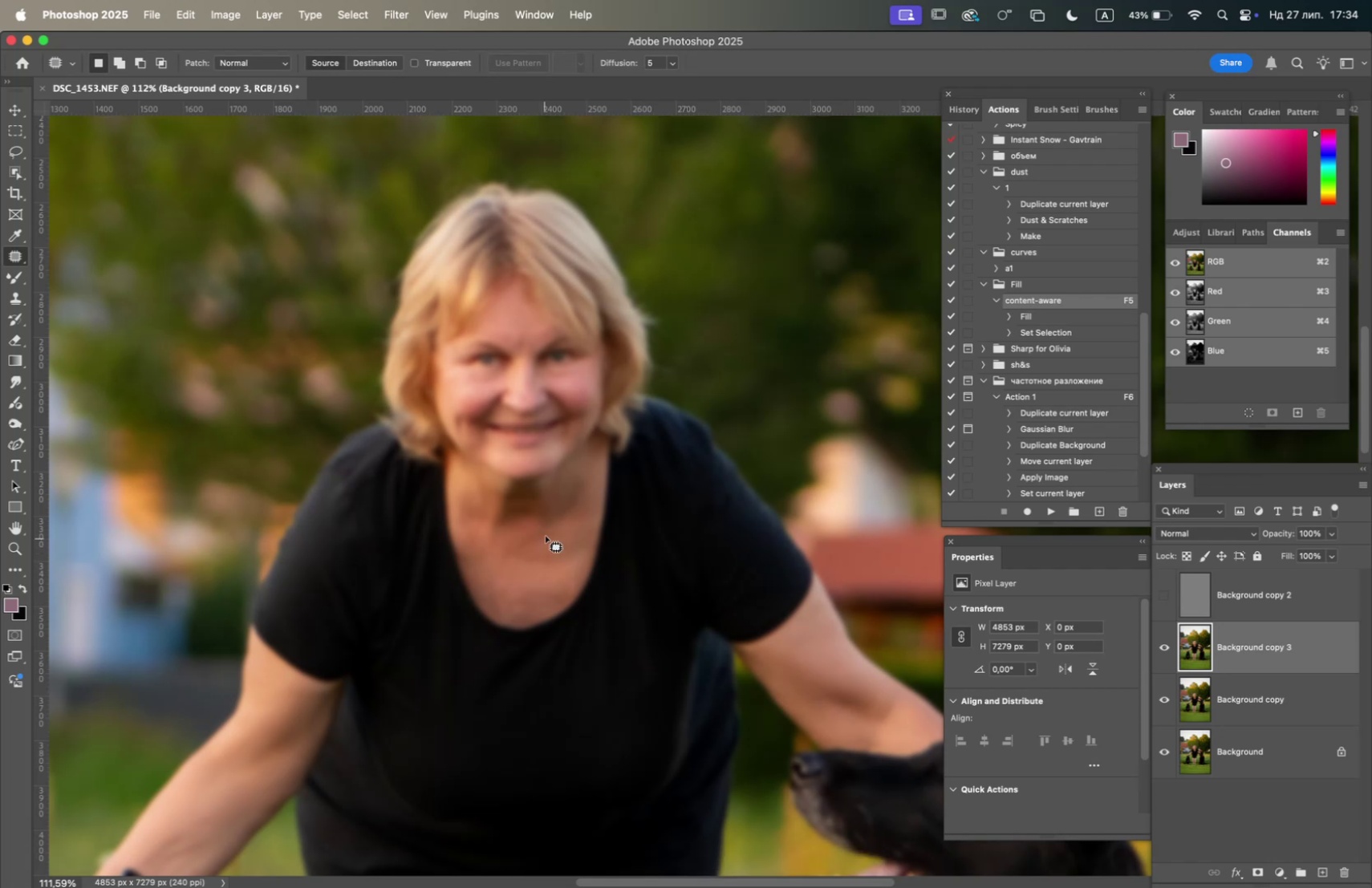 
left_click_drag(start_coordinate=[546, 535], to_coordinate=[566, 544])
 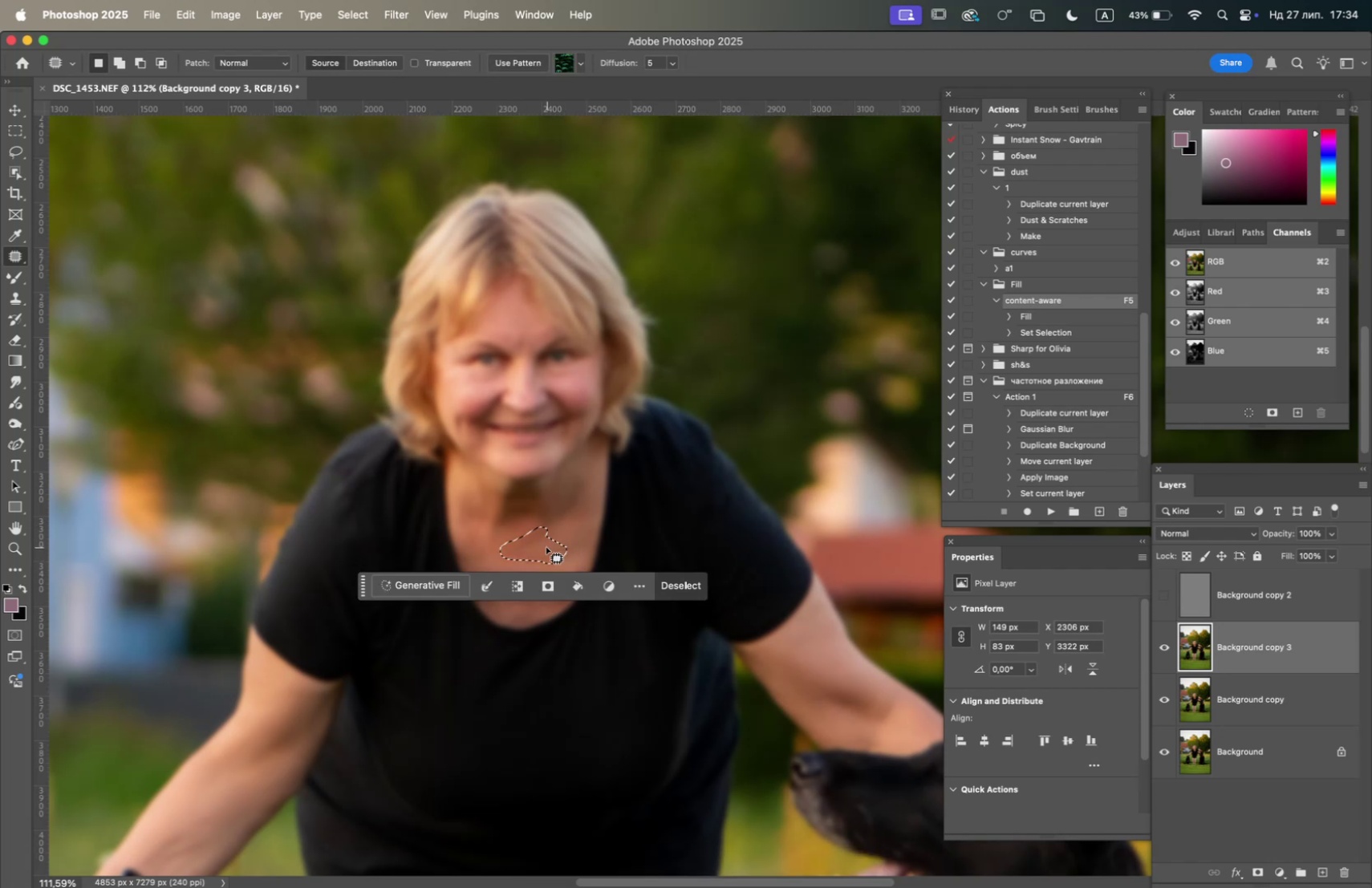 
left_click_drag(start_coordinate=[546, 546], to_coordinate=[543, 574])
 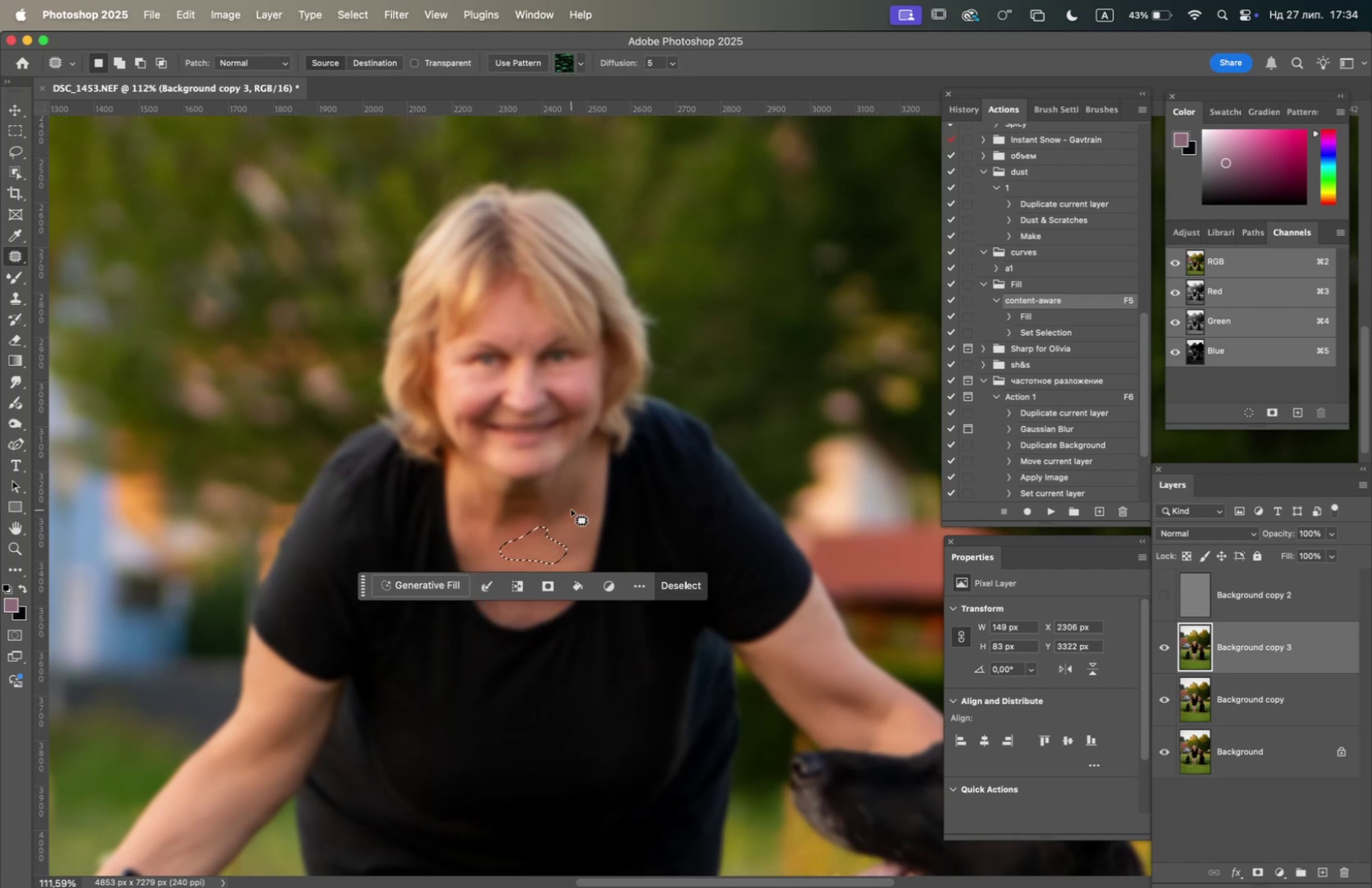 
left_click([571, 509])
 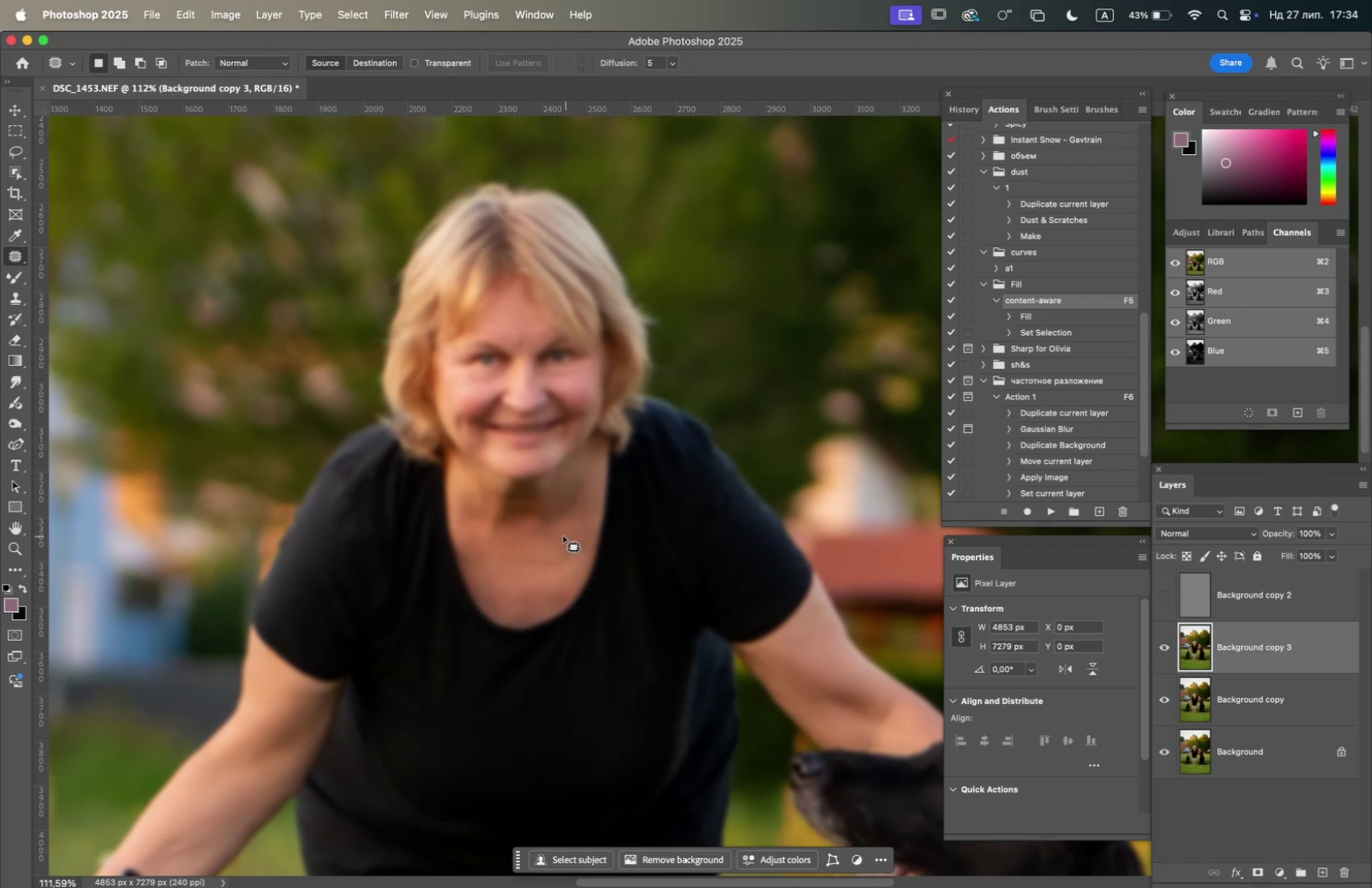 
left_click_drag(start_coordinate=[563, 533], to_coordinate=[579, 531])
 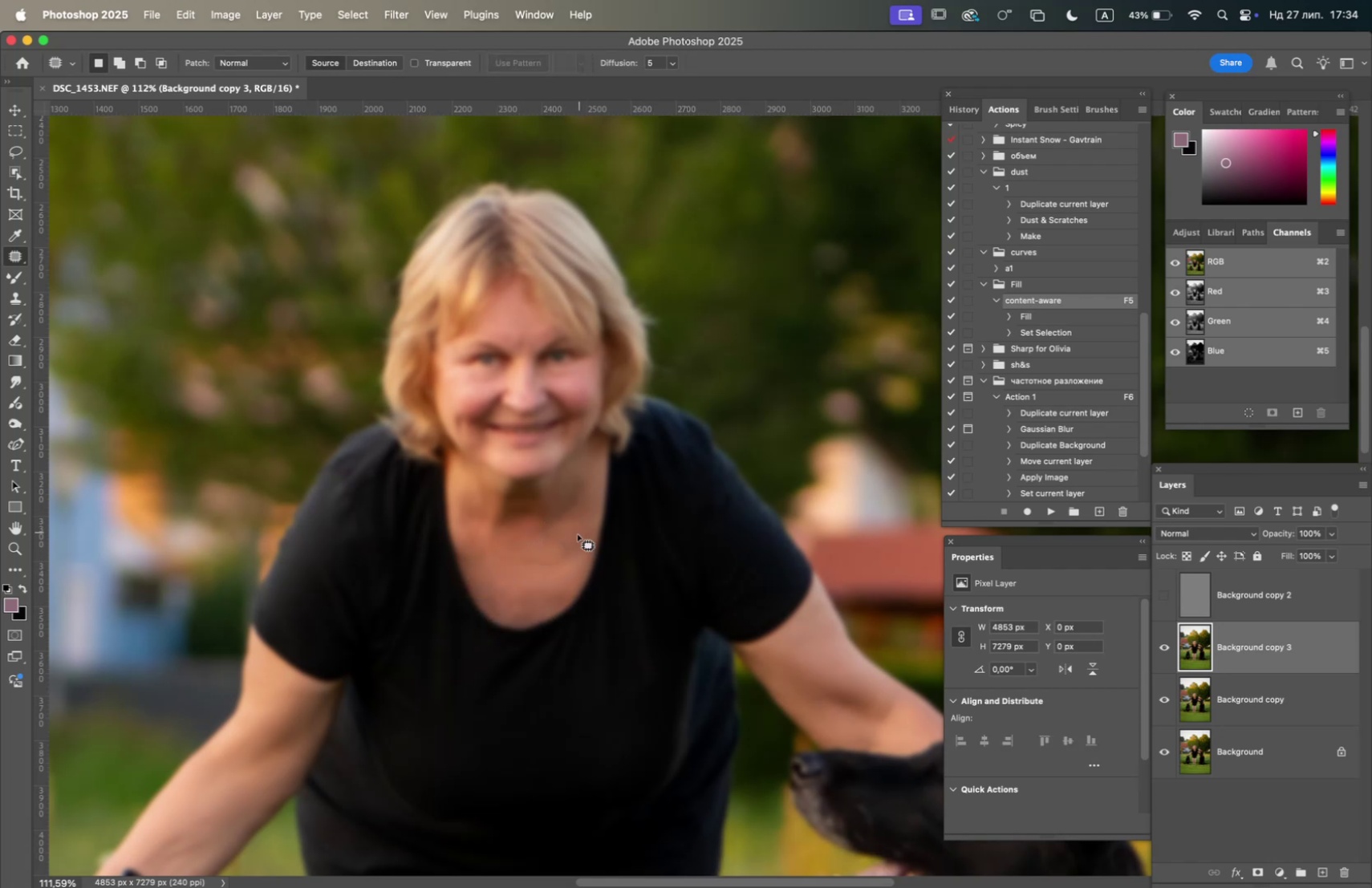 
key(F5)
 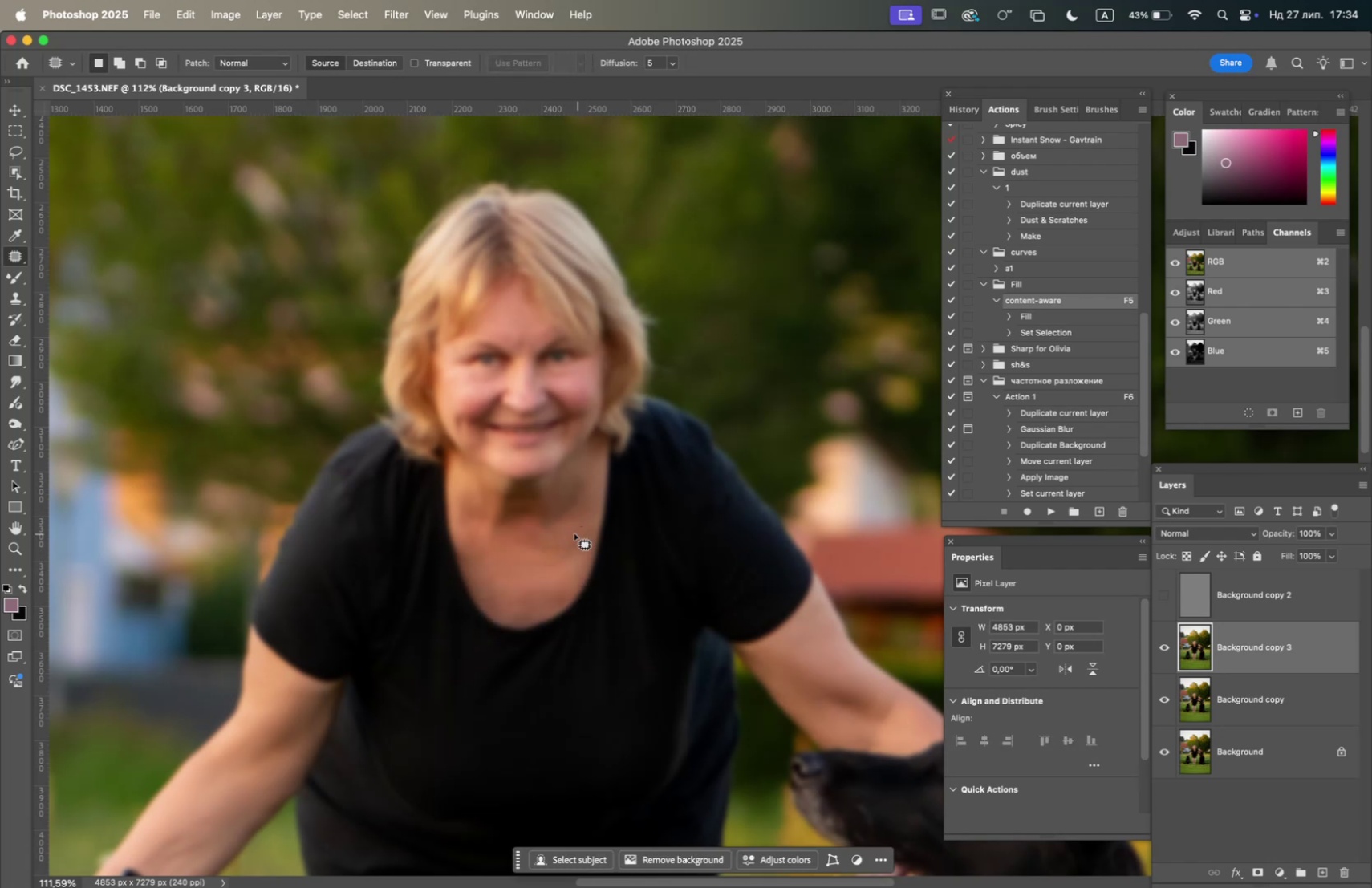 
left_click_drag(start_coordinate=[546, 535], to_coordinate=[560, 543])
 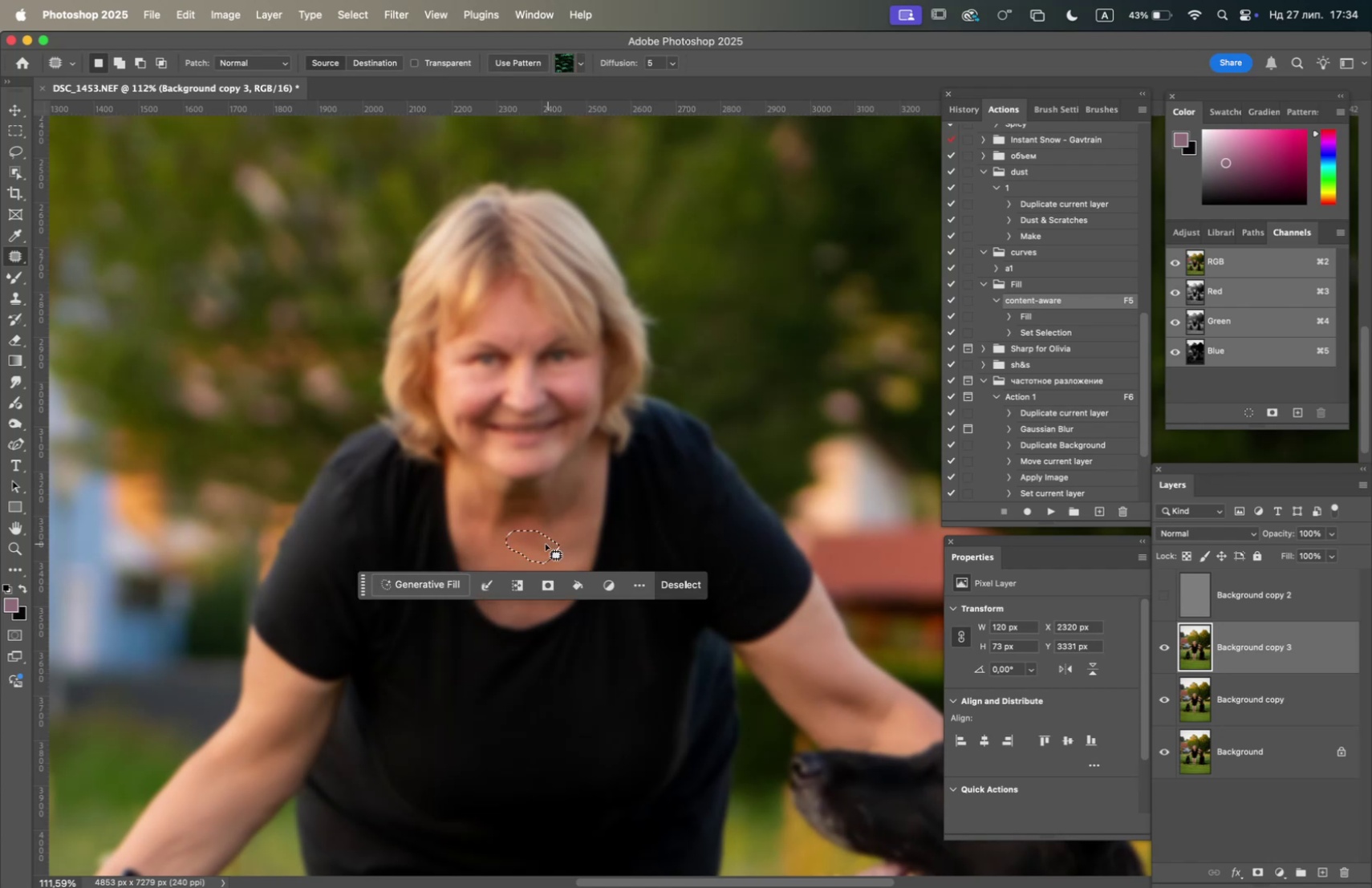 
left_click_drag(start_coordinate=[542, 543], to_coordinate=[531, 564])
 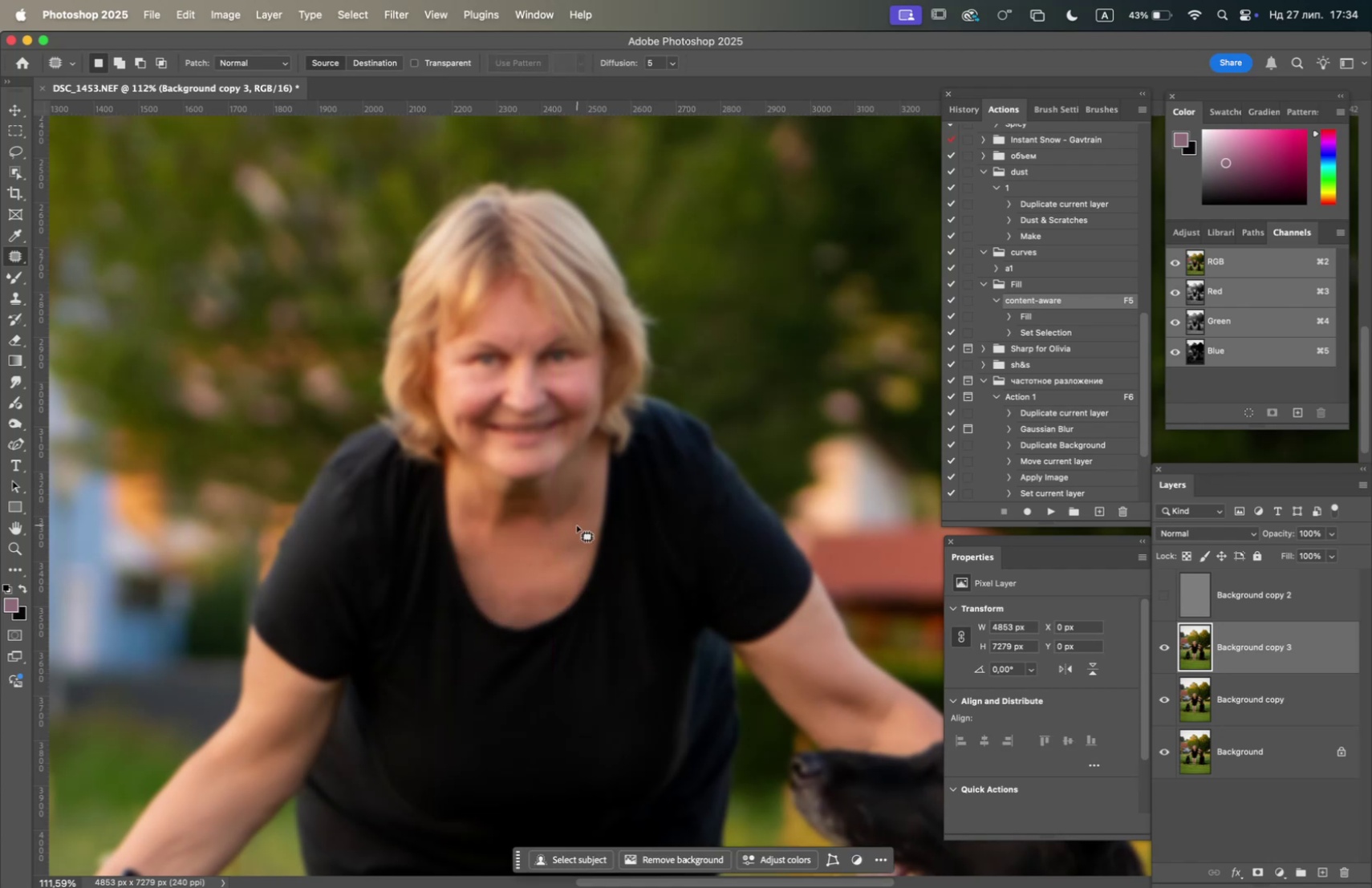 
left_click_drag(start_coordinate=[577, 528], to_coordinate=[587, 539])
 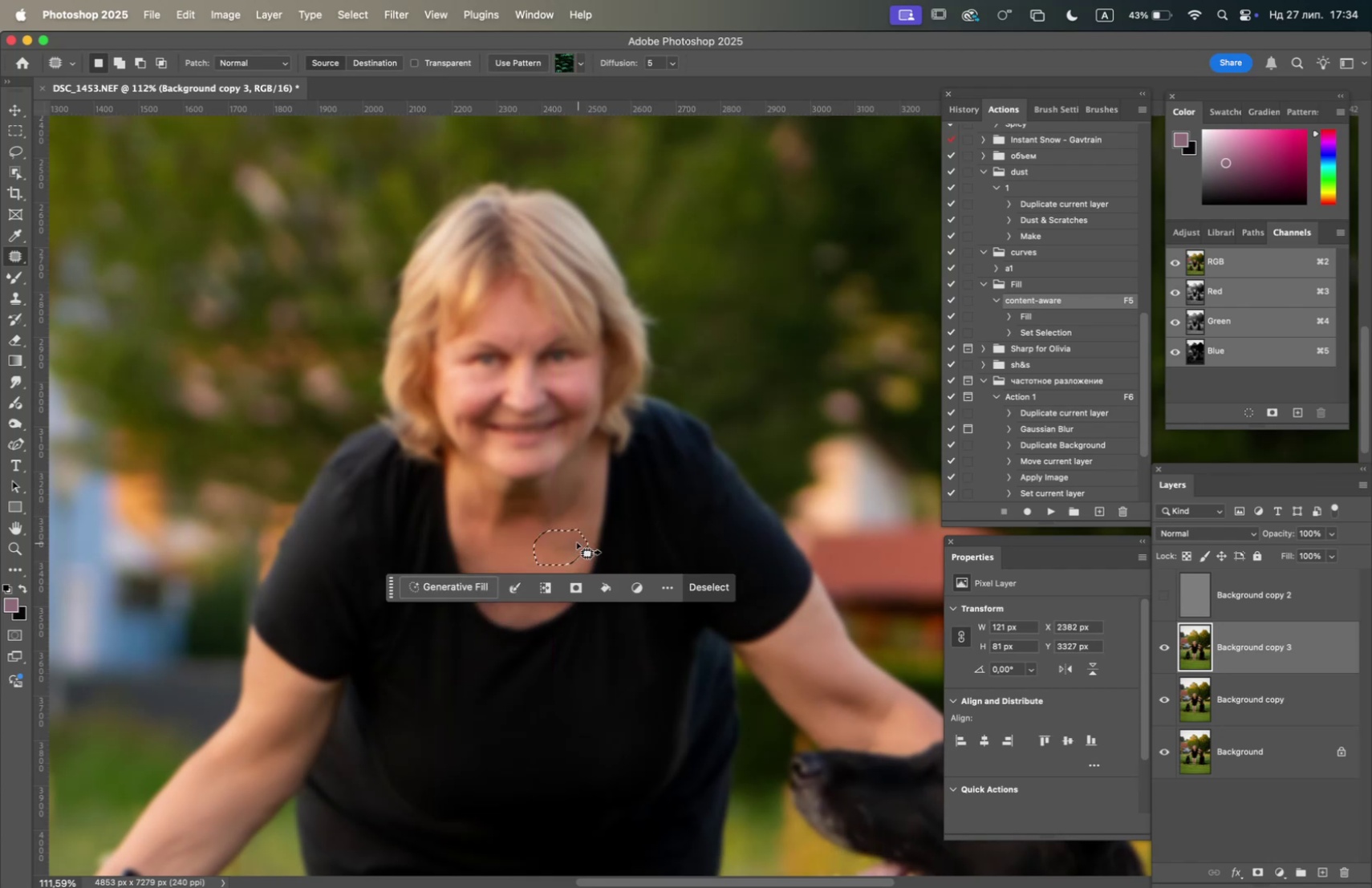 
left_click_drag(start_coordinate=[571, 541], to_coordinate=[527, 549])
 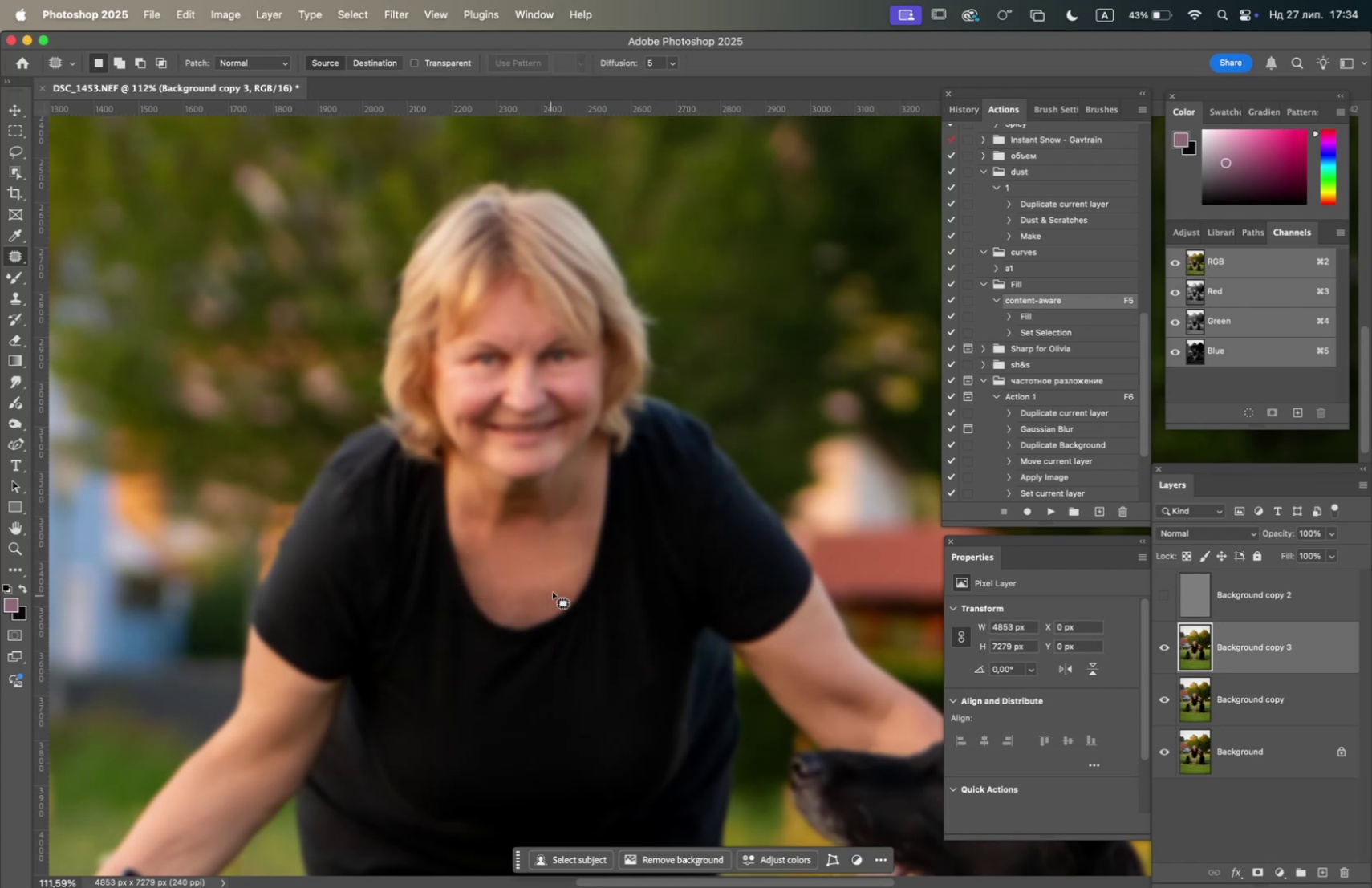 
left_click_drag(start_coordinate=[558, 552], to_coordinate=[566, 562])
 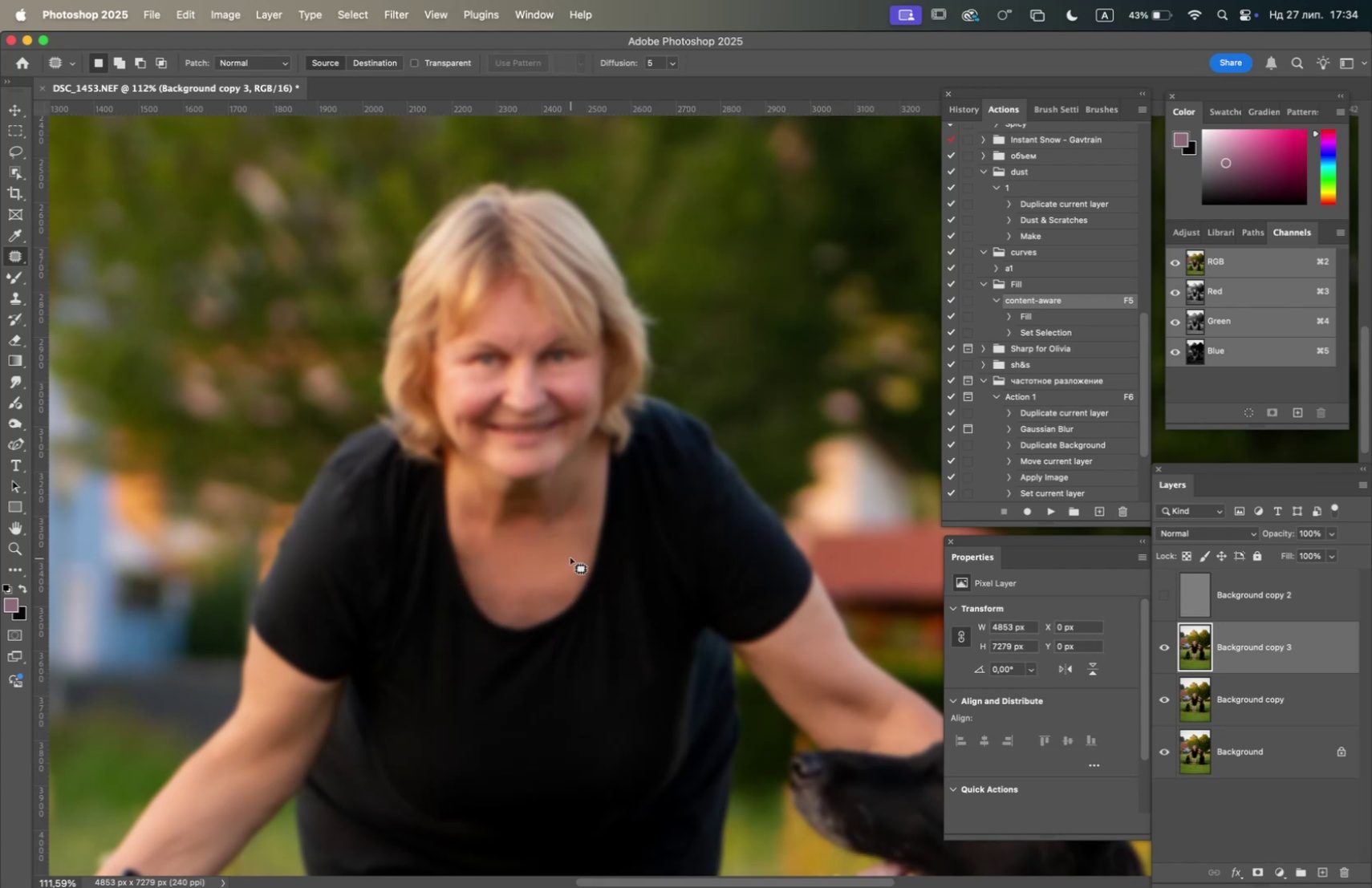 
key(F5)
 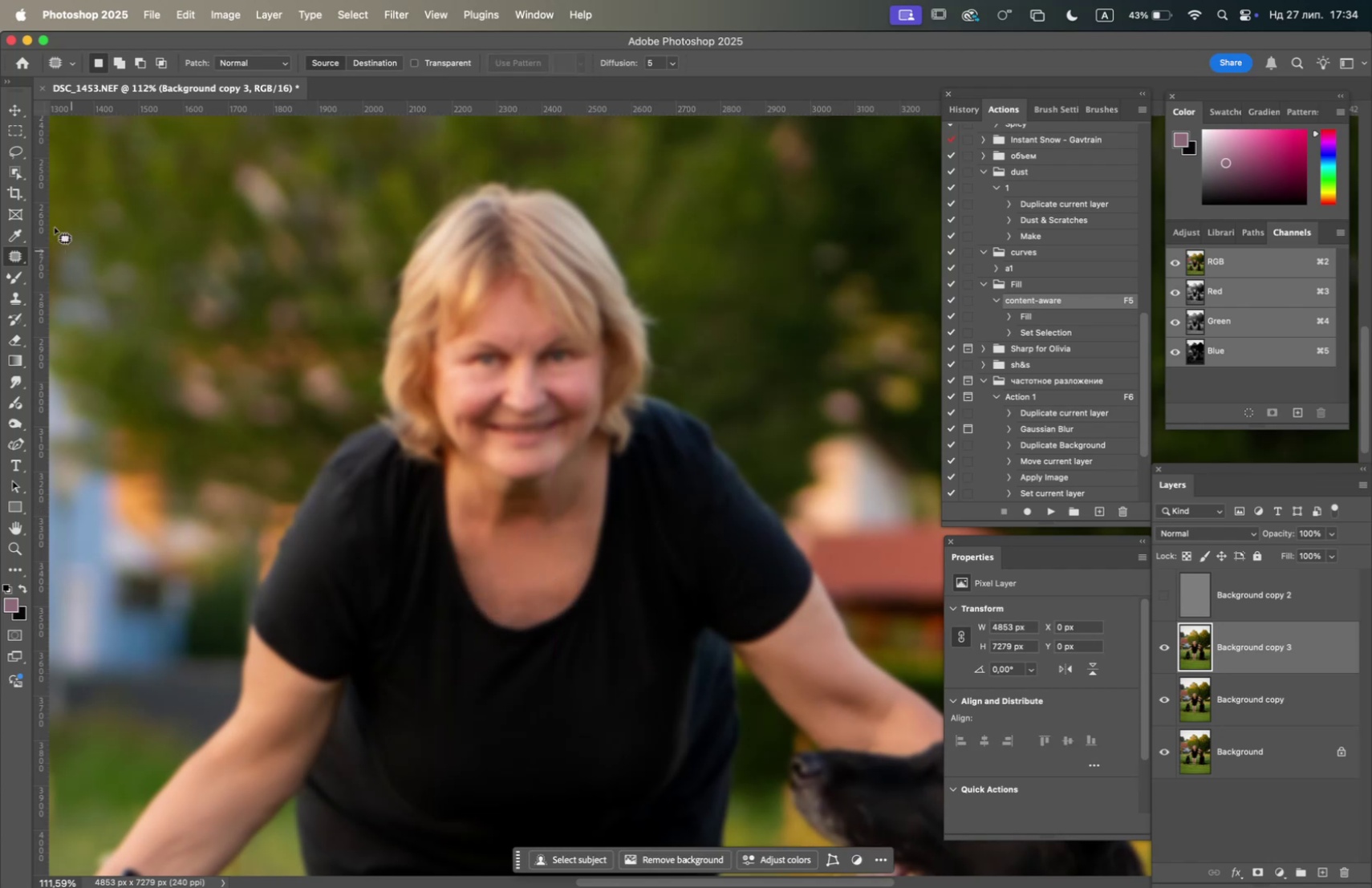 
left_click([25, 279])
 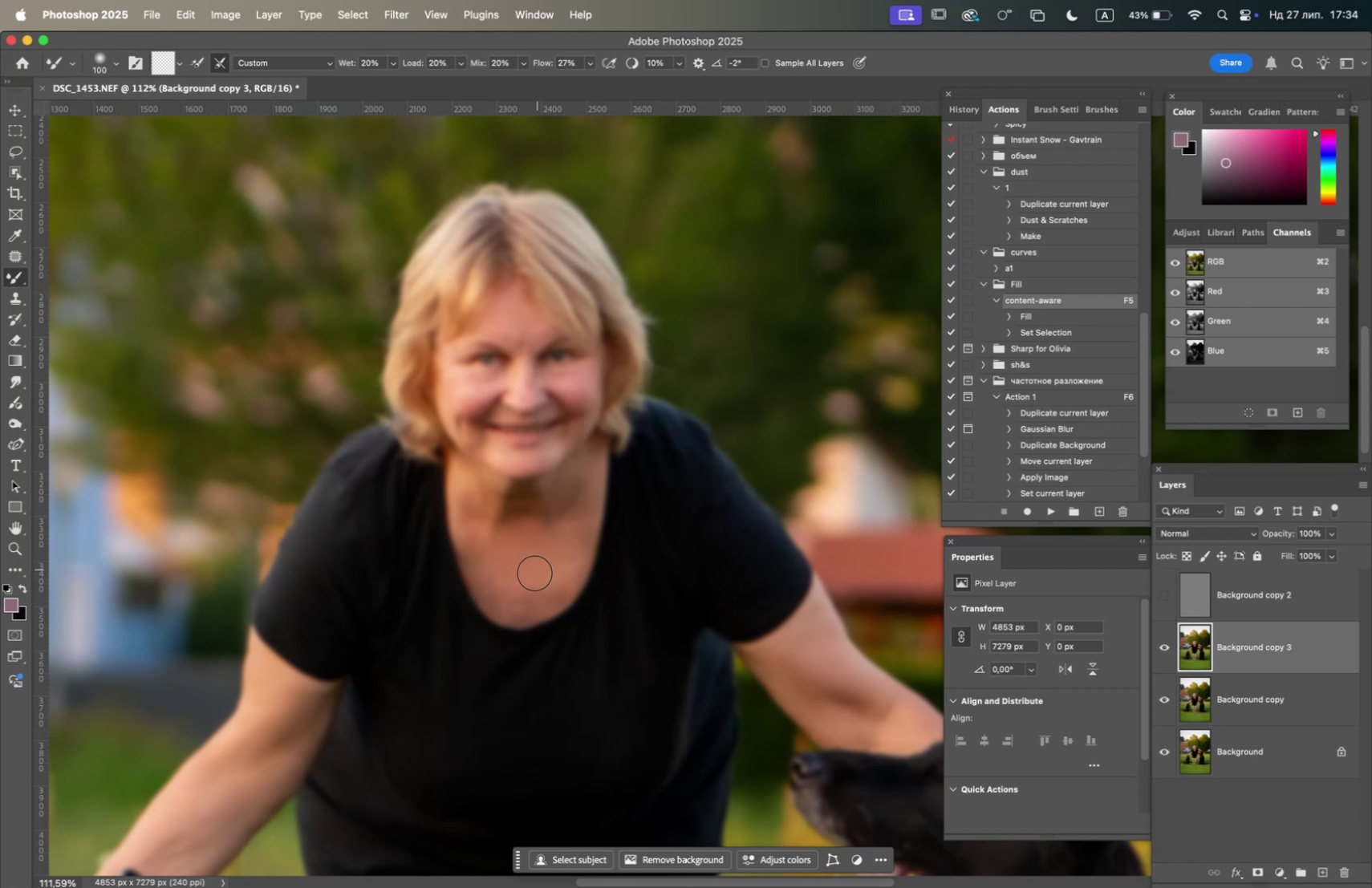 
left_click([532, 573])
 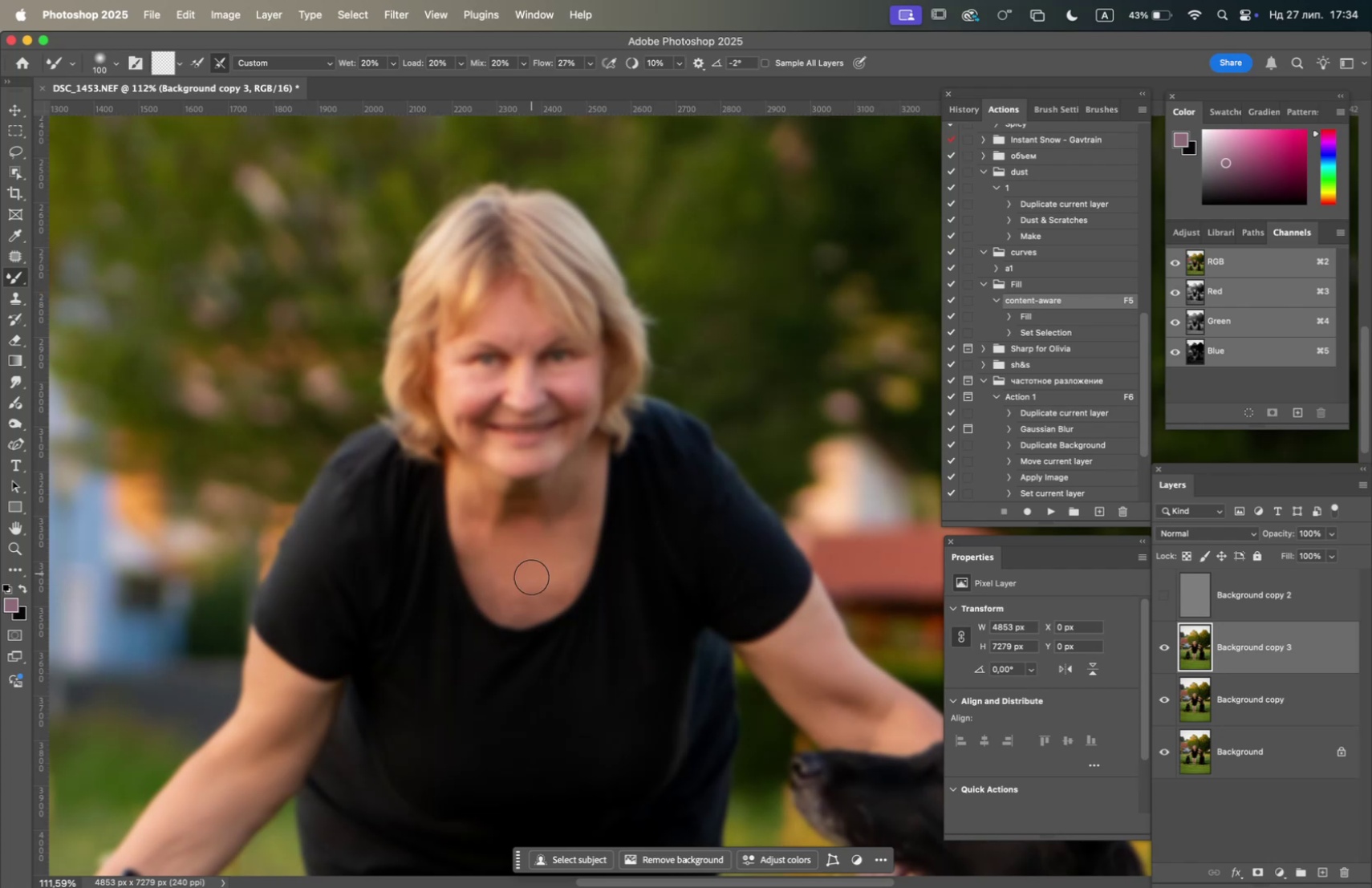 
left_click_drag(start_coordinate=[528, 592], to_coordinate=[543, 594])
 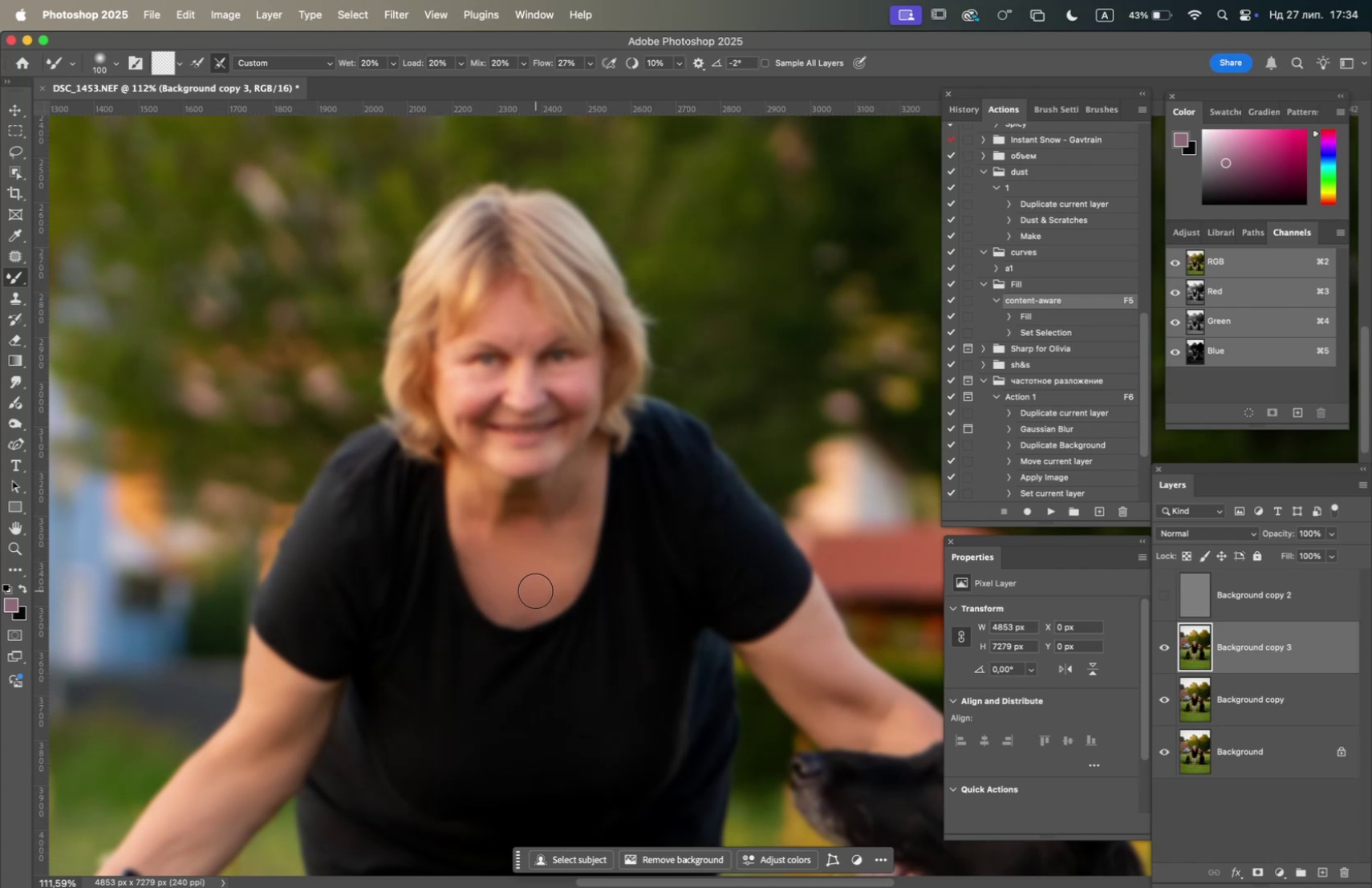 
left_click_drag(start_coordinate=[534, 594], to_coordinate=[561, 533])
 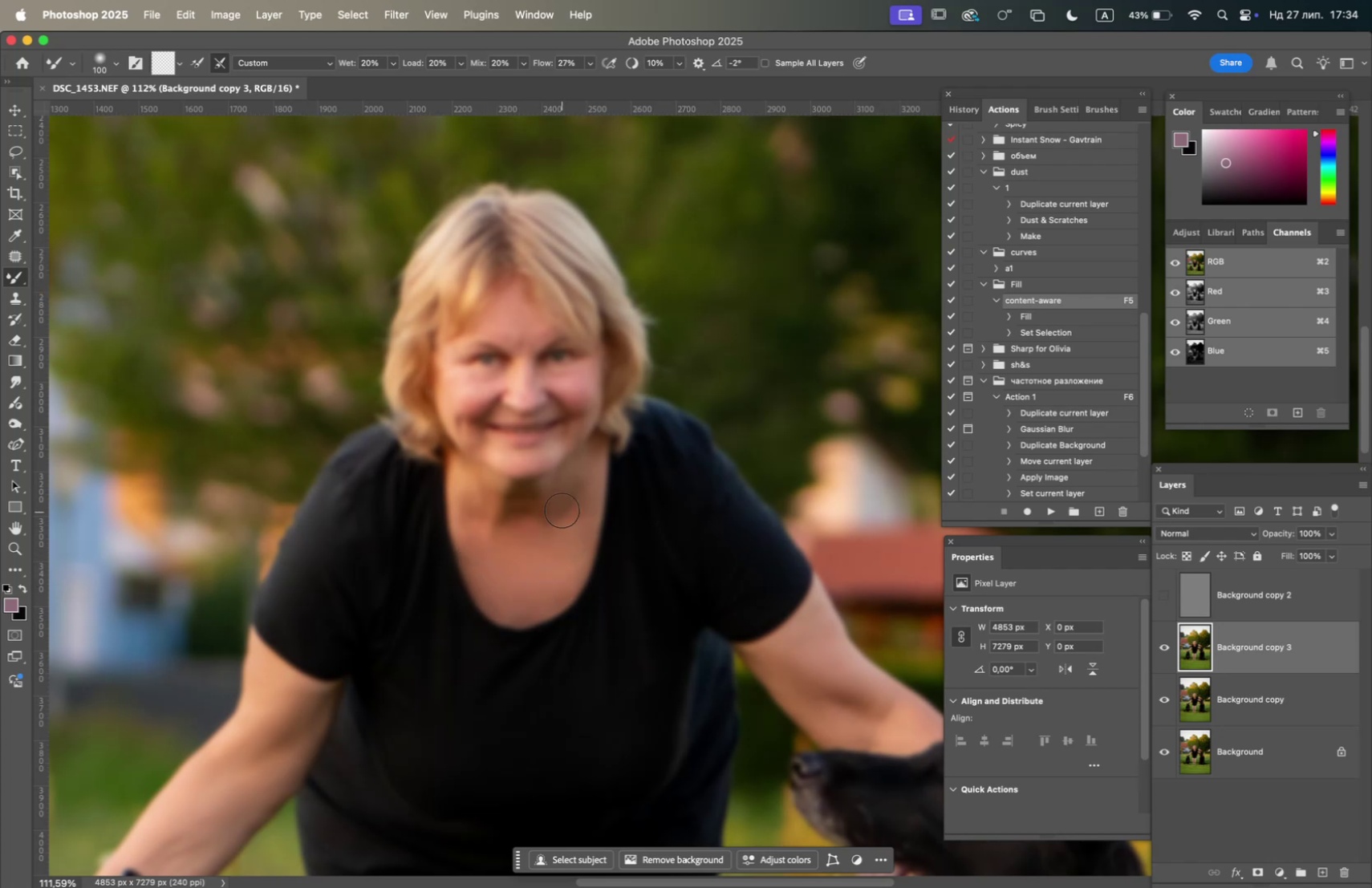 
left_click_drag(start_coordinate=[561, 510], to_coordinate=[536, 553])
 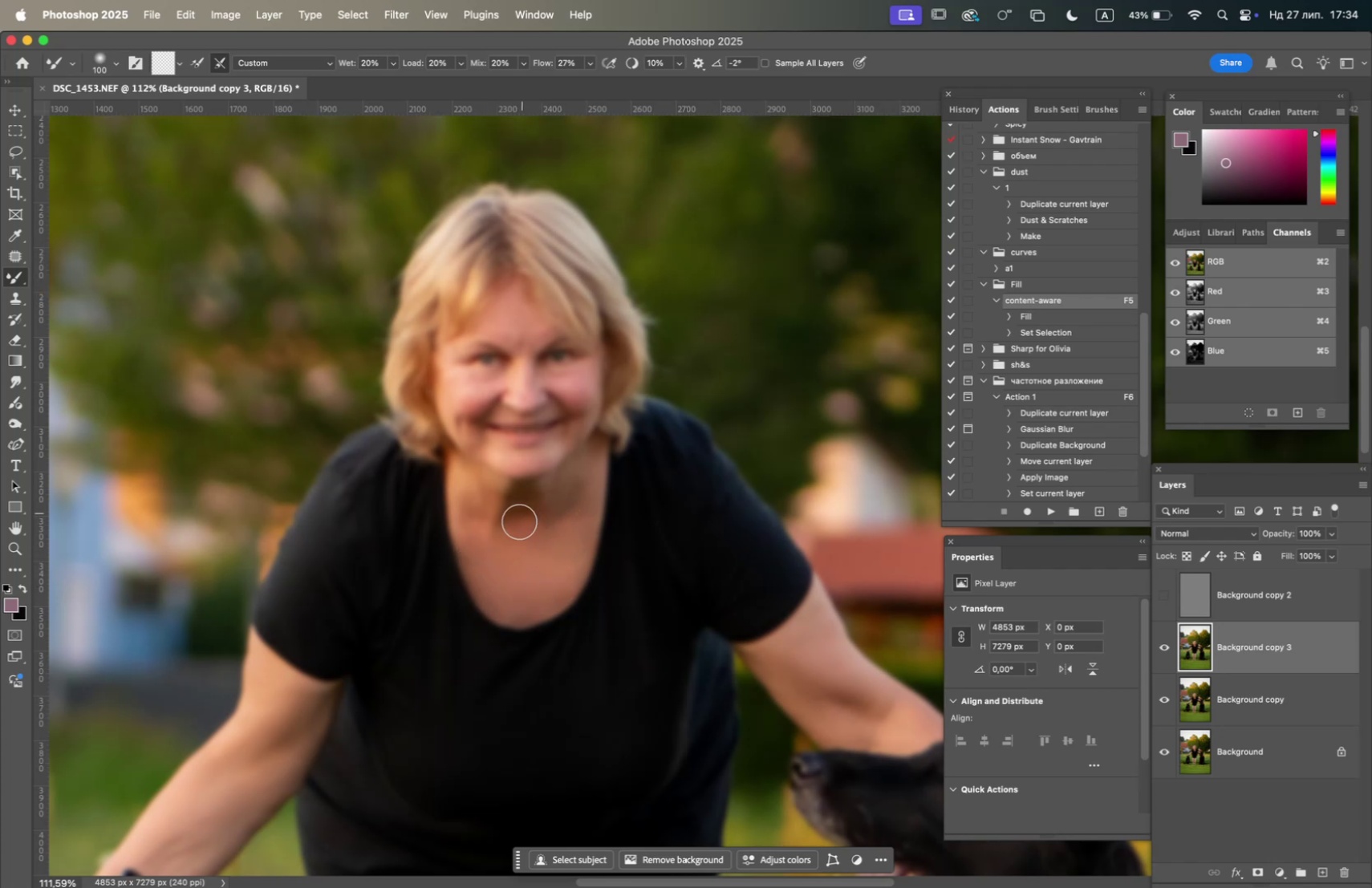 
left_click_drag(start_coordinate=[521, 502], to_coordinate=[518, 527])
 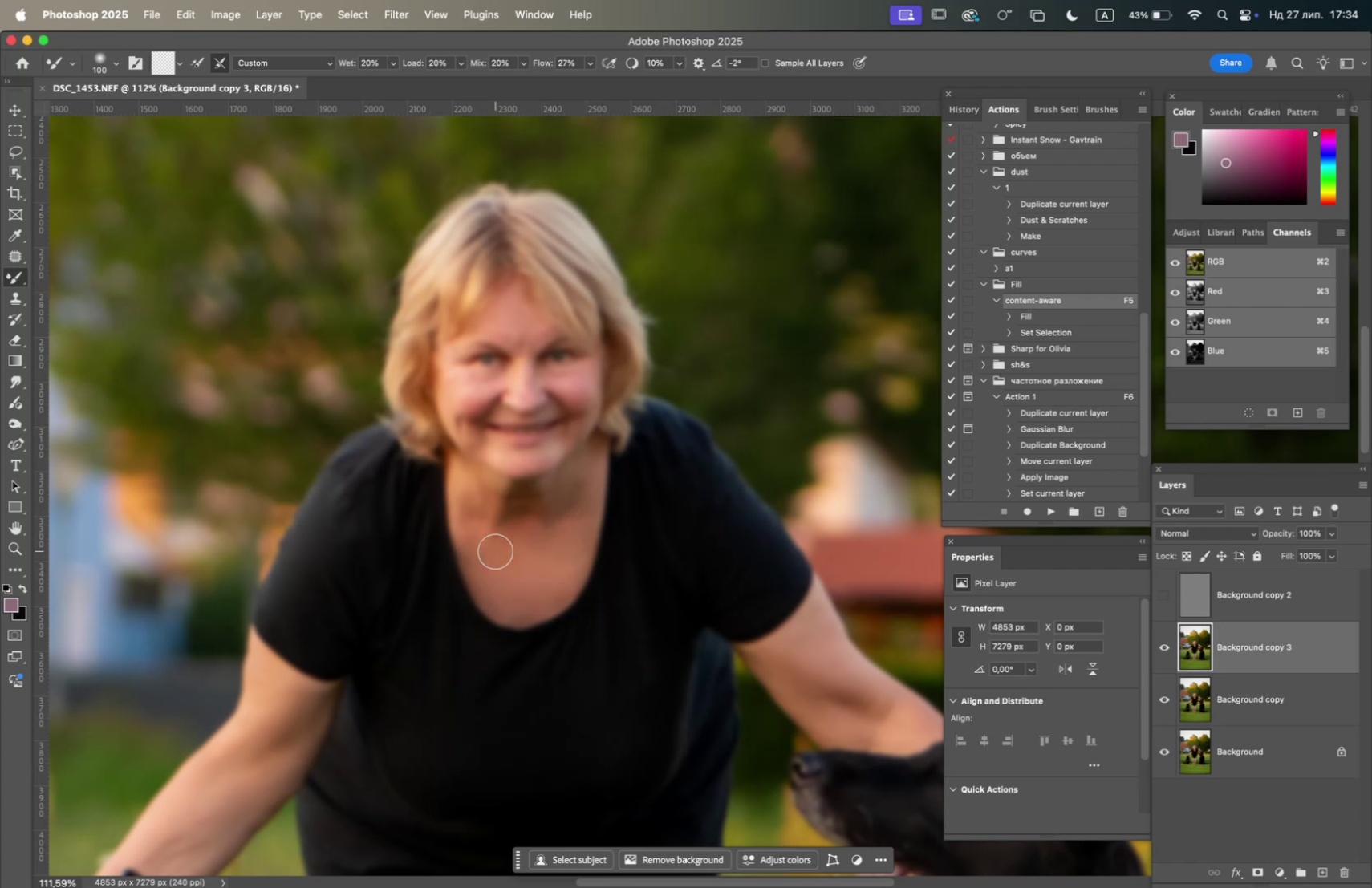 
left_click_drag(start_coordinate=[495, 550], to_coordinate=[485, 522])
 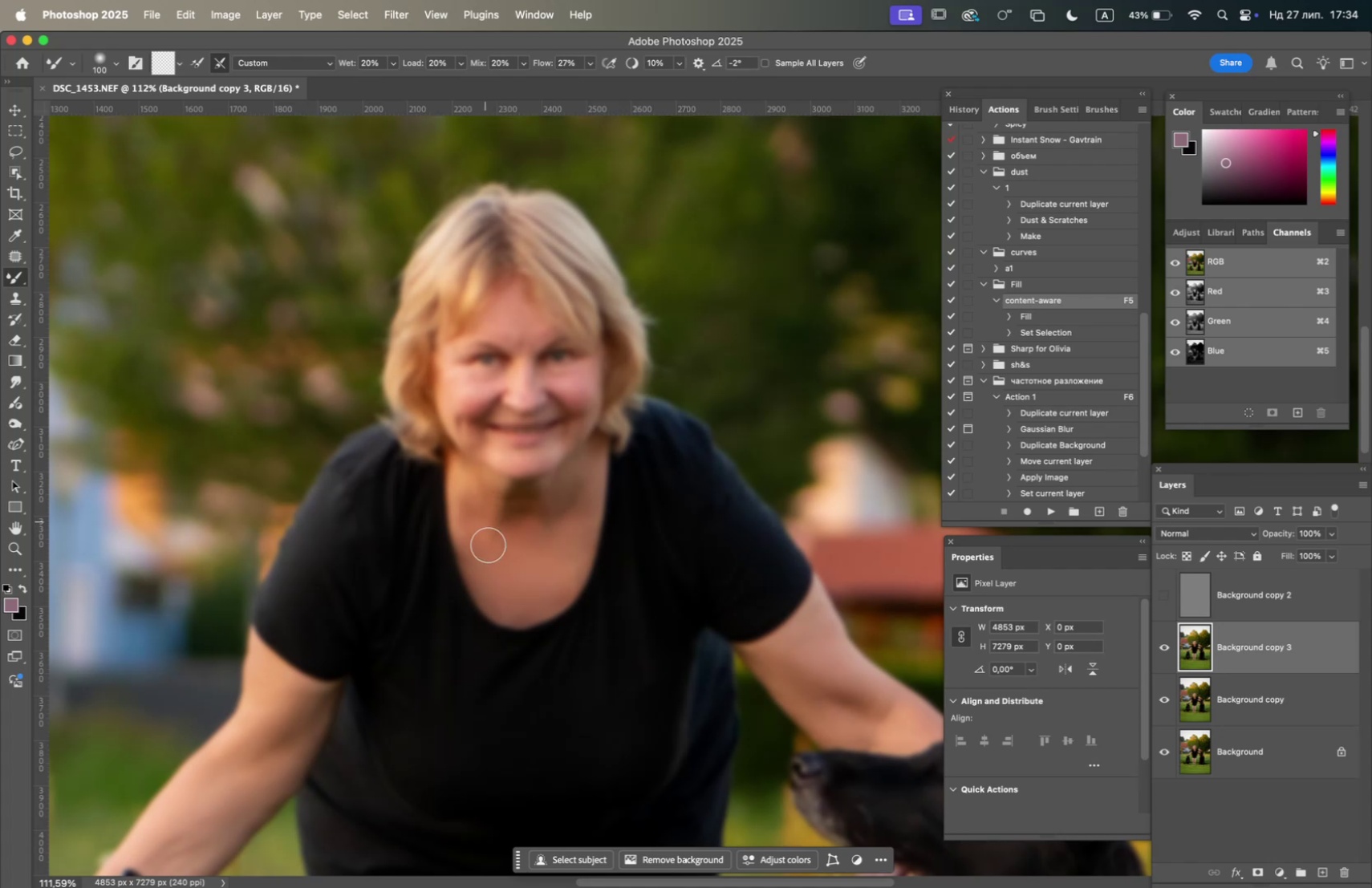 
left_click_drag(start_coordinate=[493, 553], to_coordinate=[521, 524])
 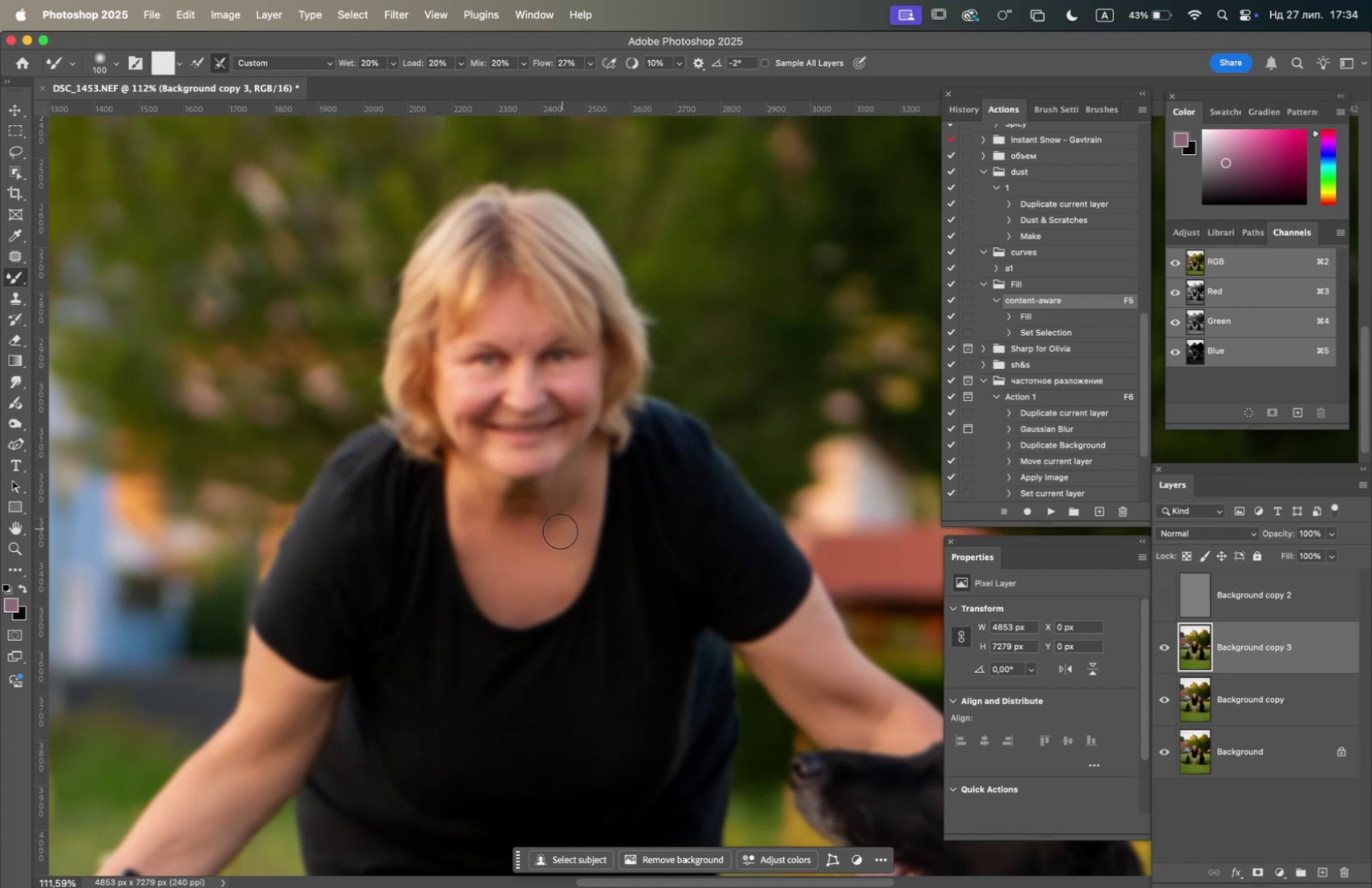 
right_click([542, 532])
 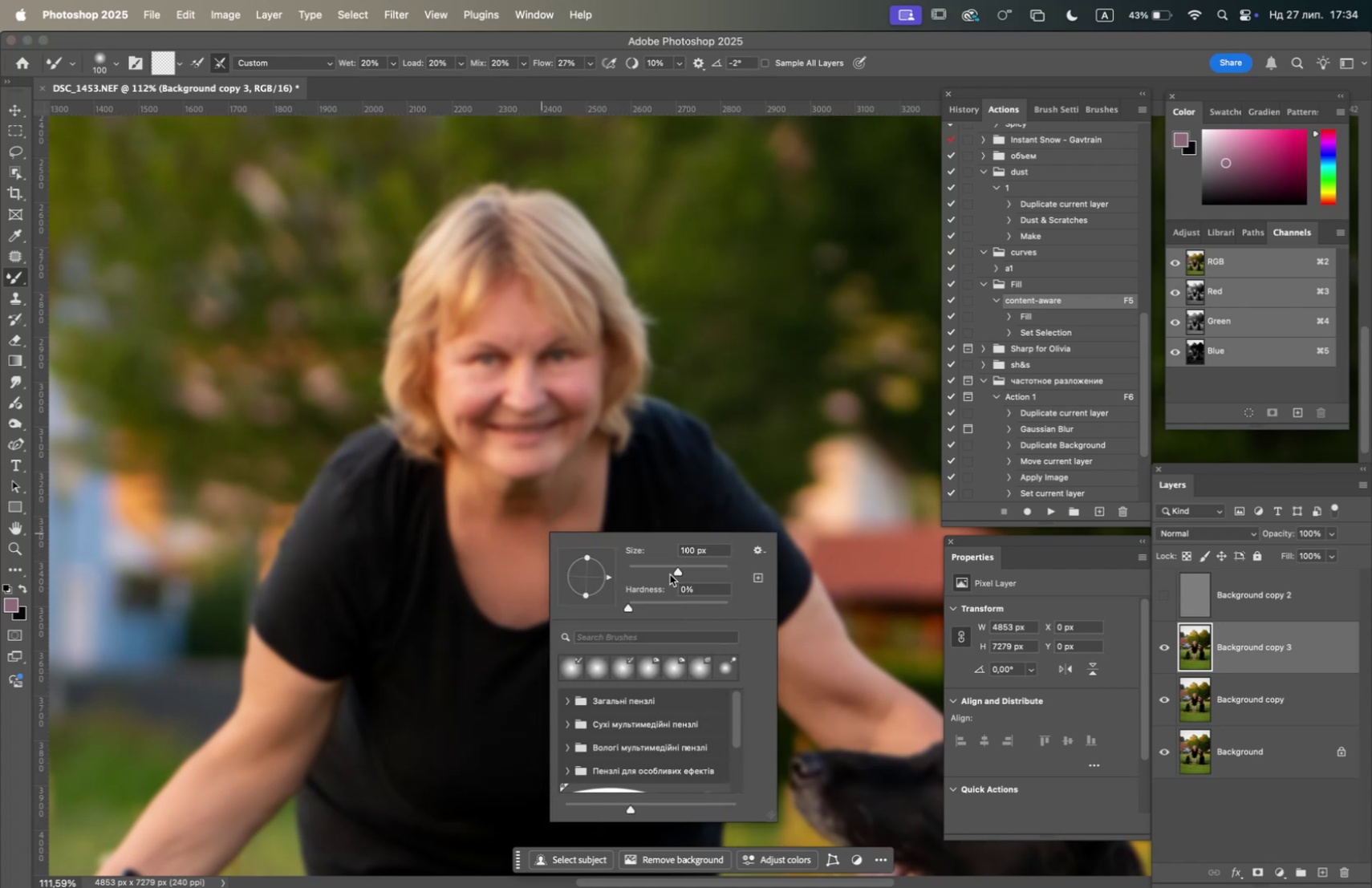 
left_click([667, 570])
 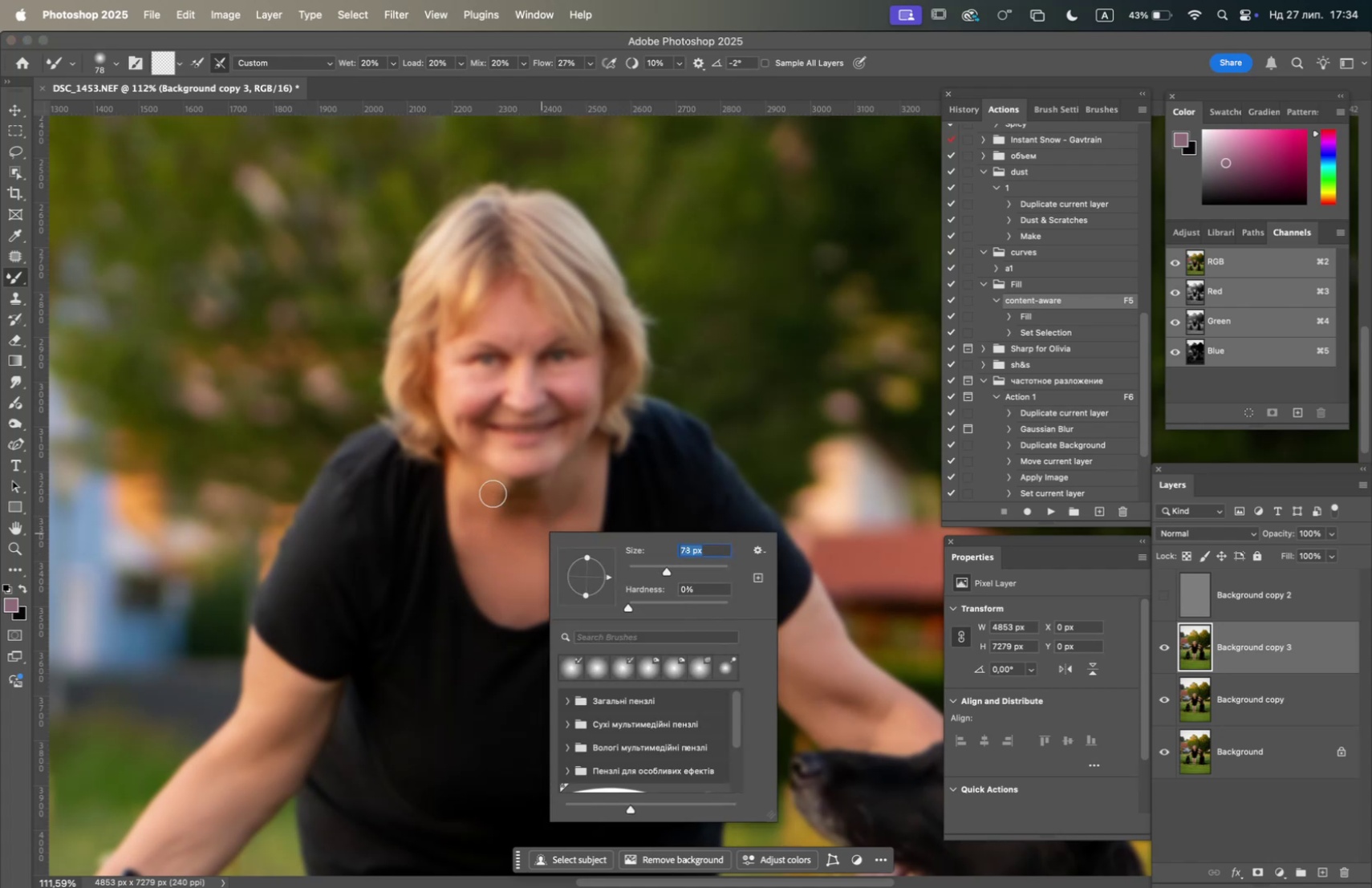 
left_click_drag(start_coordinate=[487, 496], to_coordinate=[480, 495])
 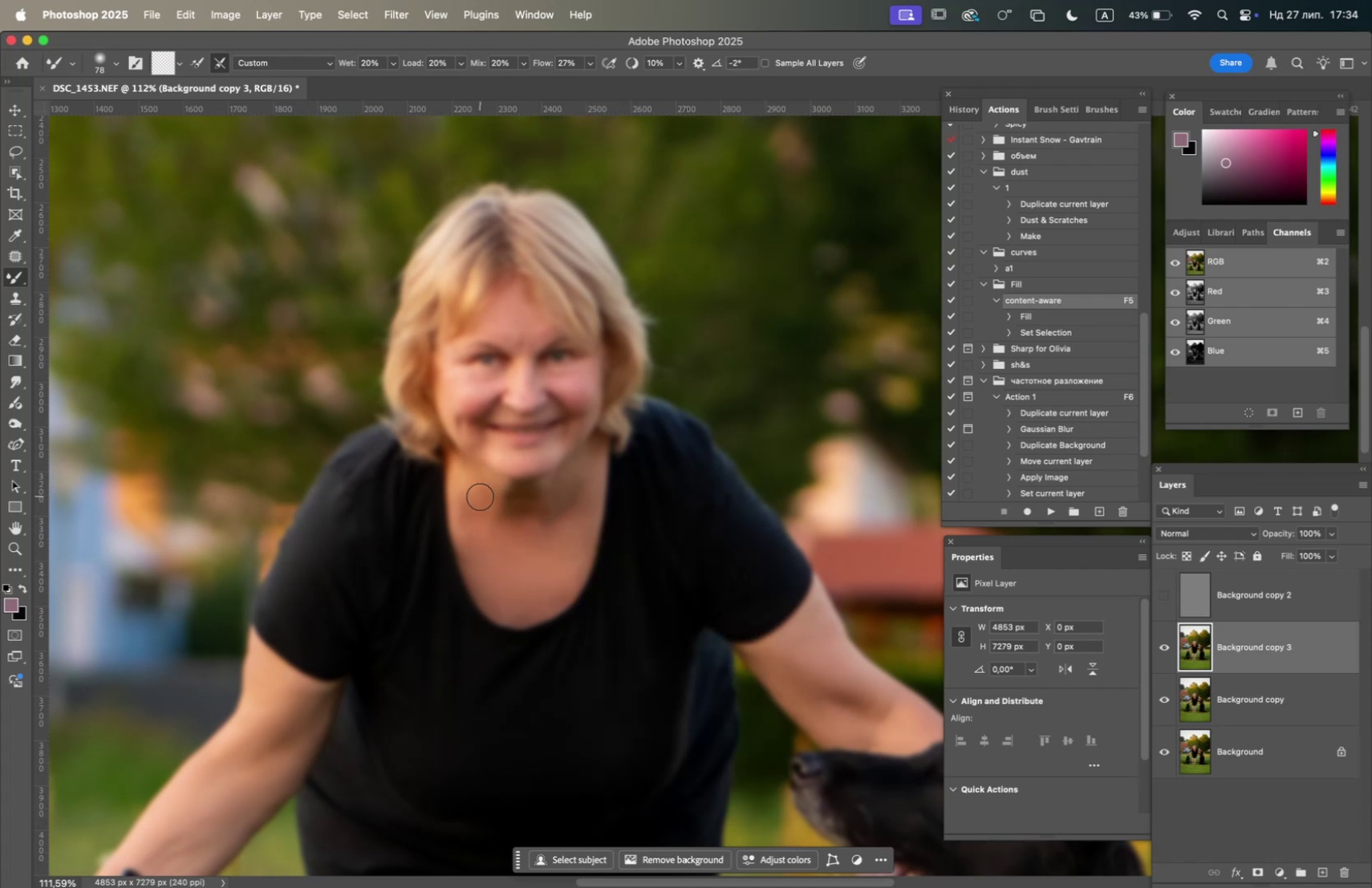 
left_click_drag(start_coordinate=[480, 495], to_coordinate=[516, 502])
 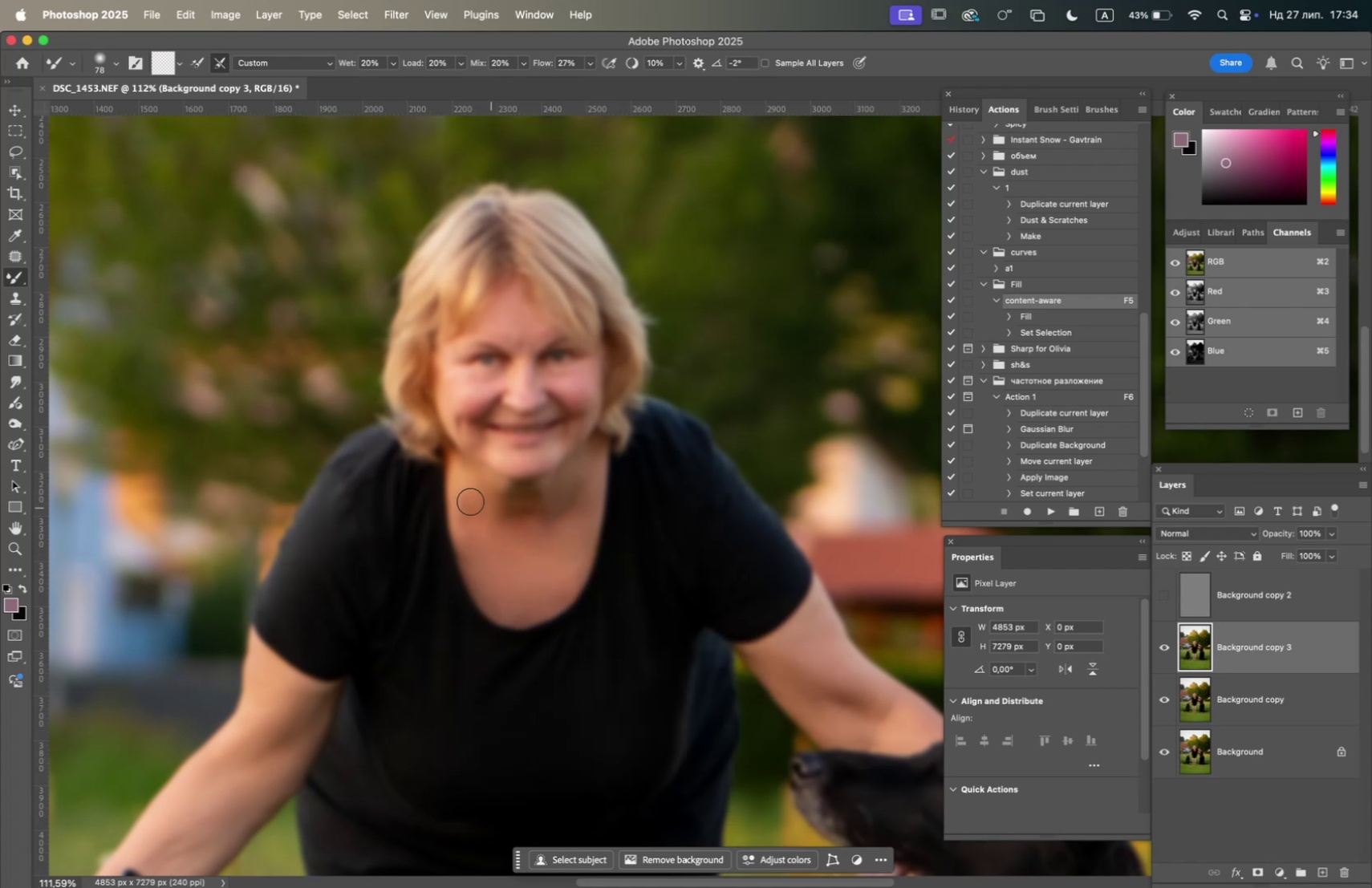 
left_click_drag(start_coordinate=[464, 497], to_coordinate=[534, 509])
 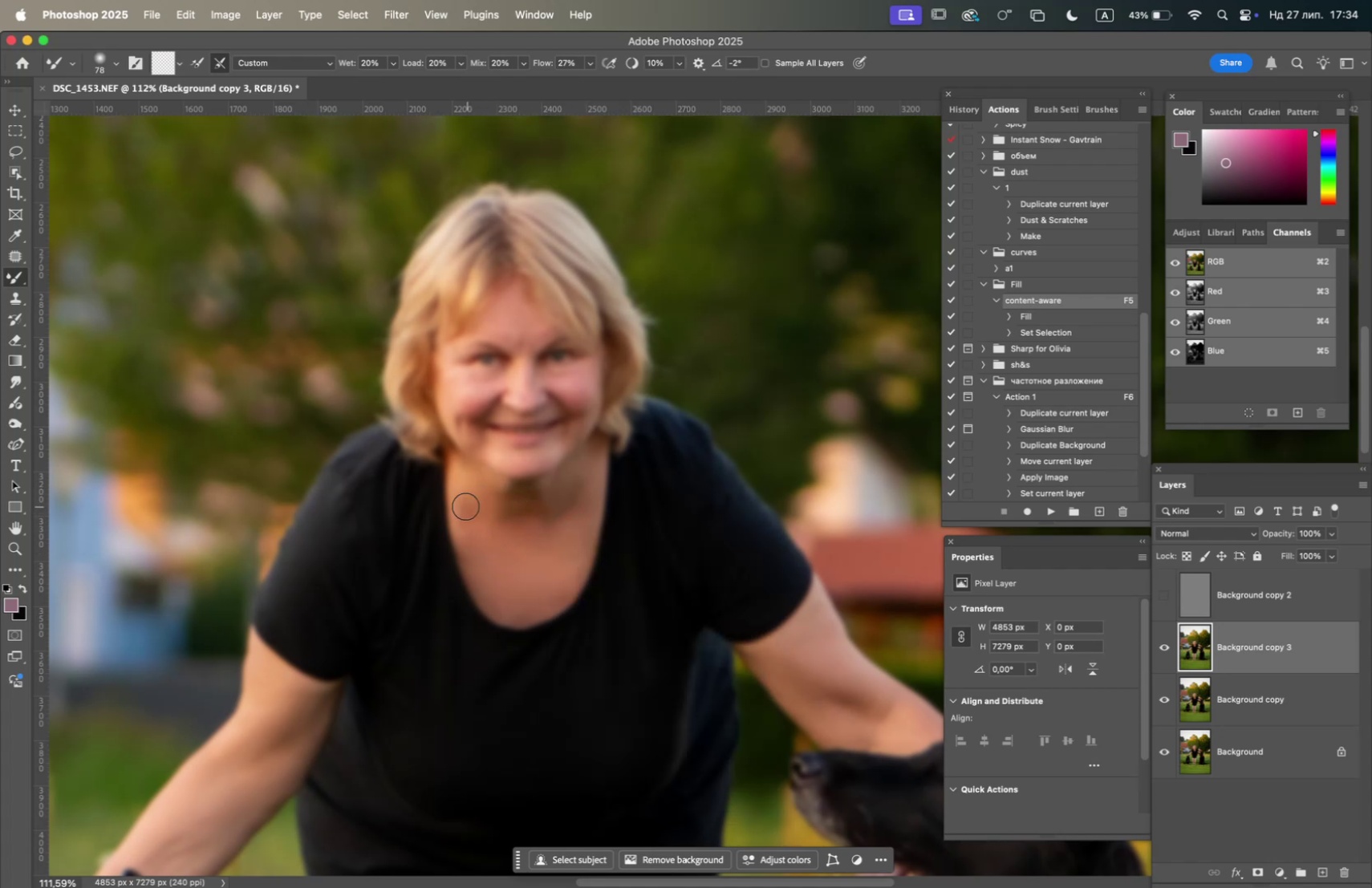 
left_click_drag(start_coordinate=[465, 506], to_coordinate=[531, 514])
 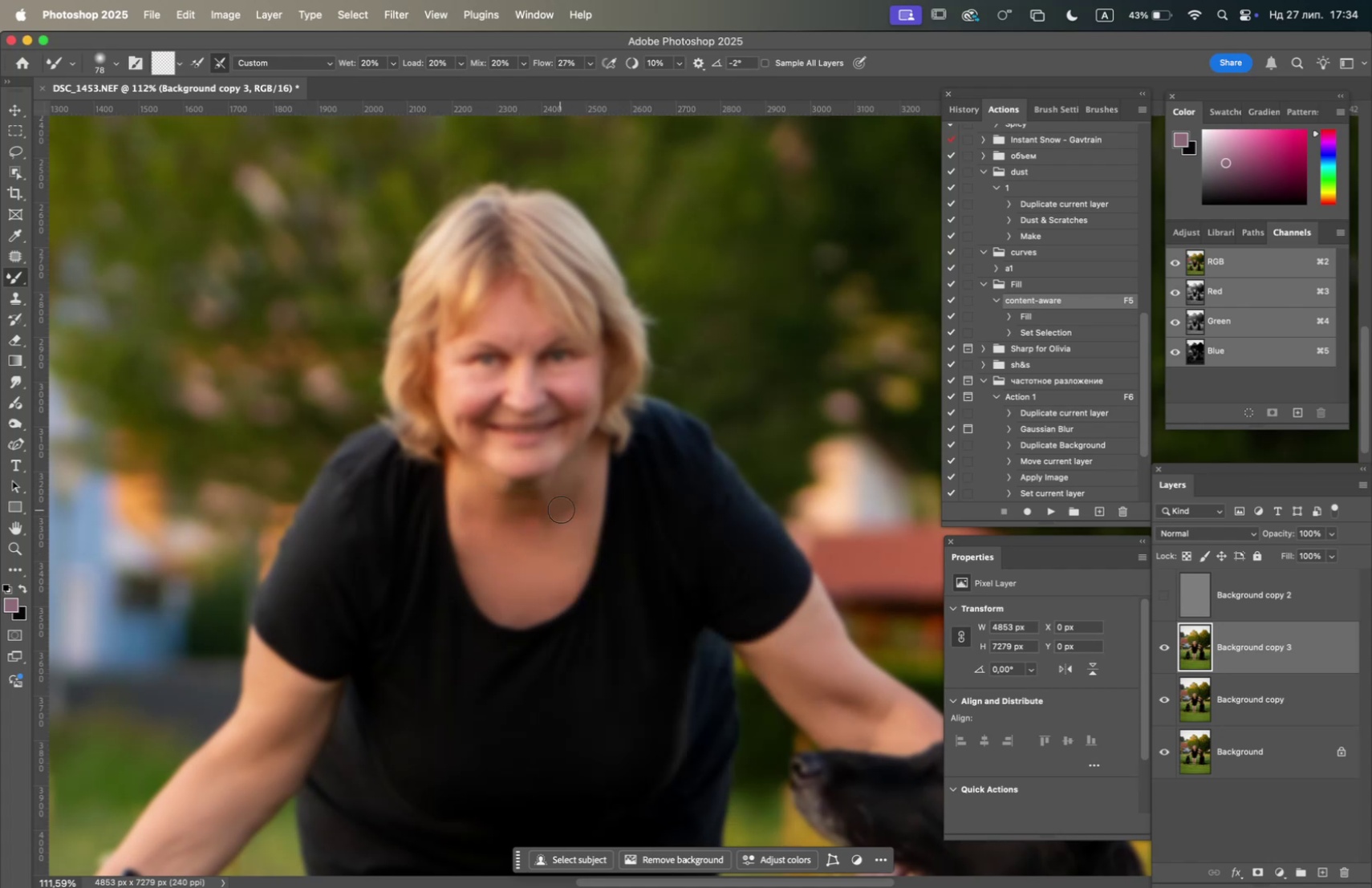 
left_click_drag(start_coordinate=[566, 508], to_coordinate=[509, 513])
 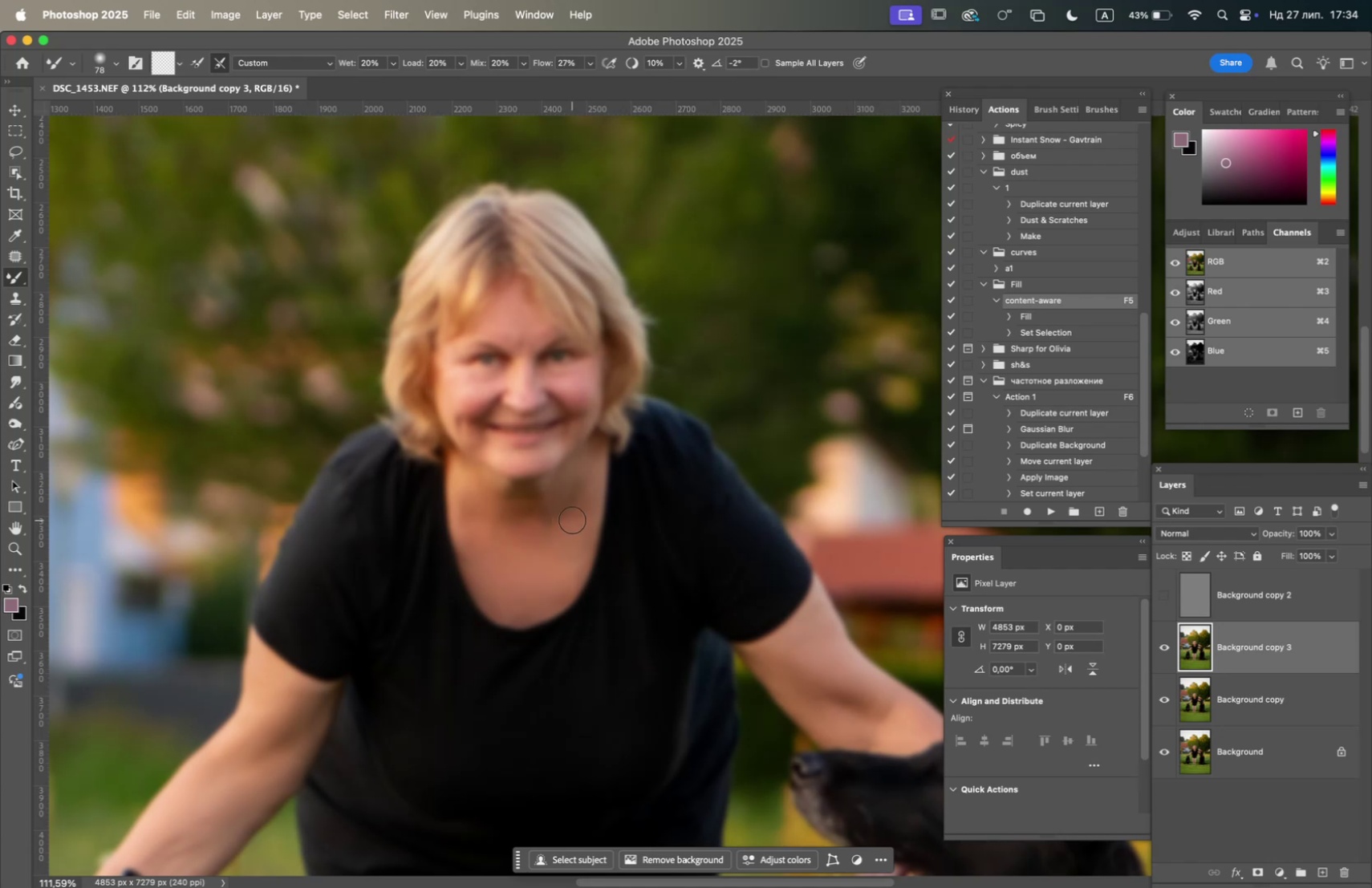 
left_click_drag(start_coordinate=[570, 513], to_coordinate=[555, 511])
 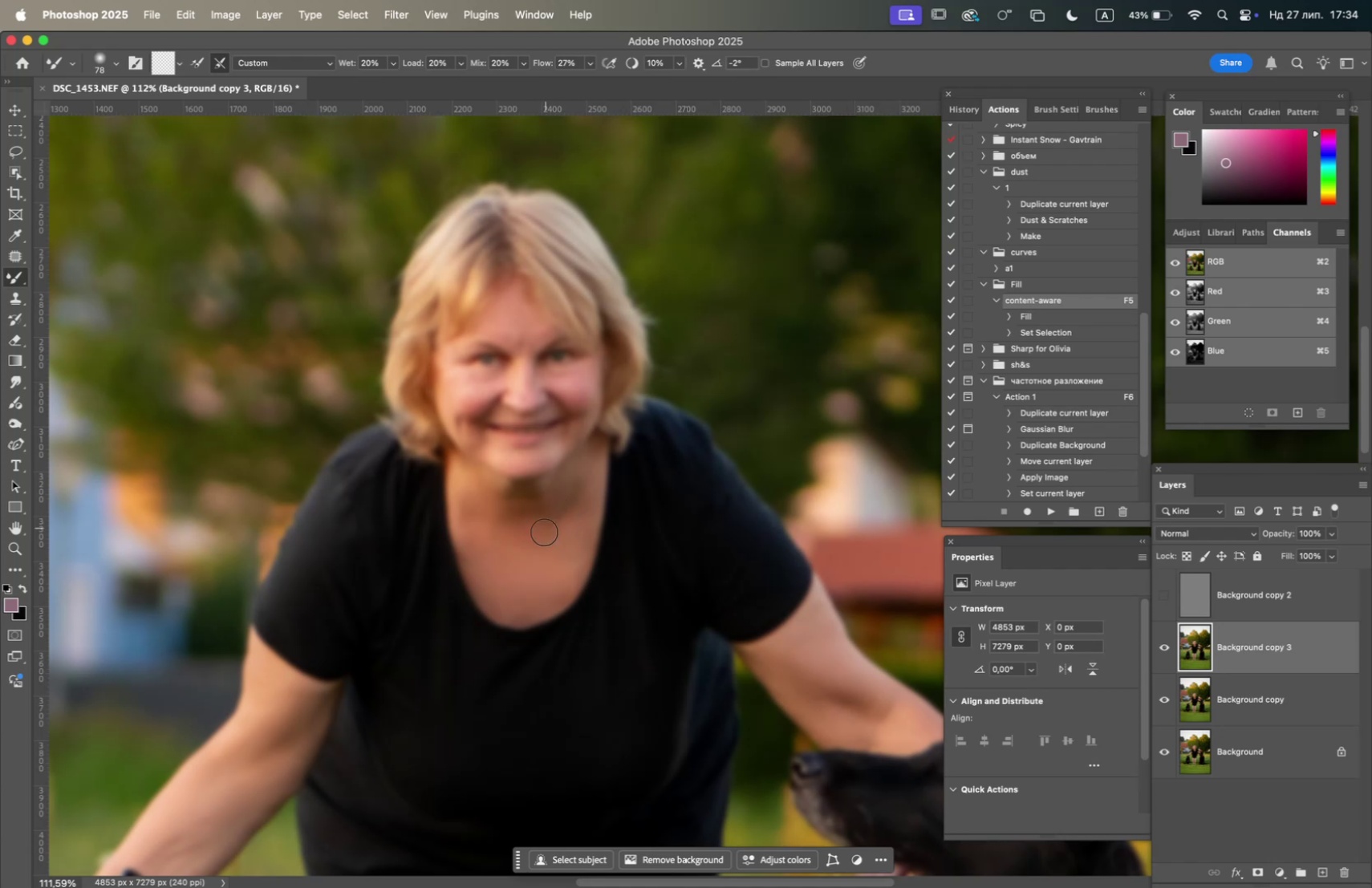 
left_click_drag(start_coordinate=[544, 538], to_coordinate=[563, 498])
 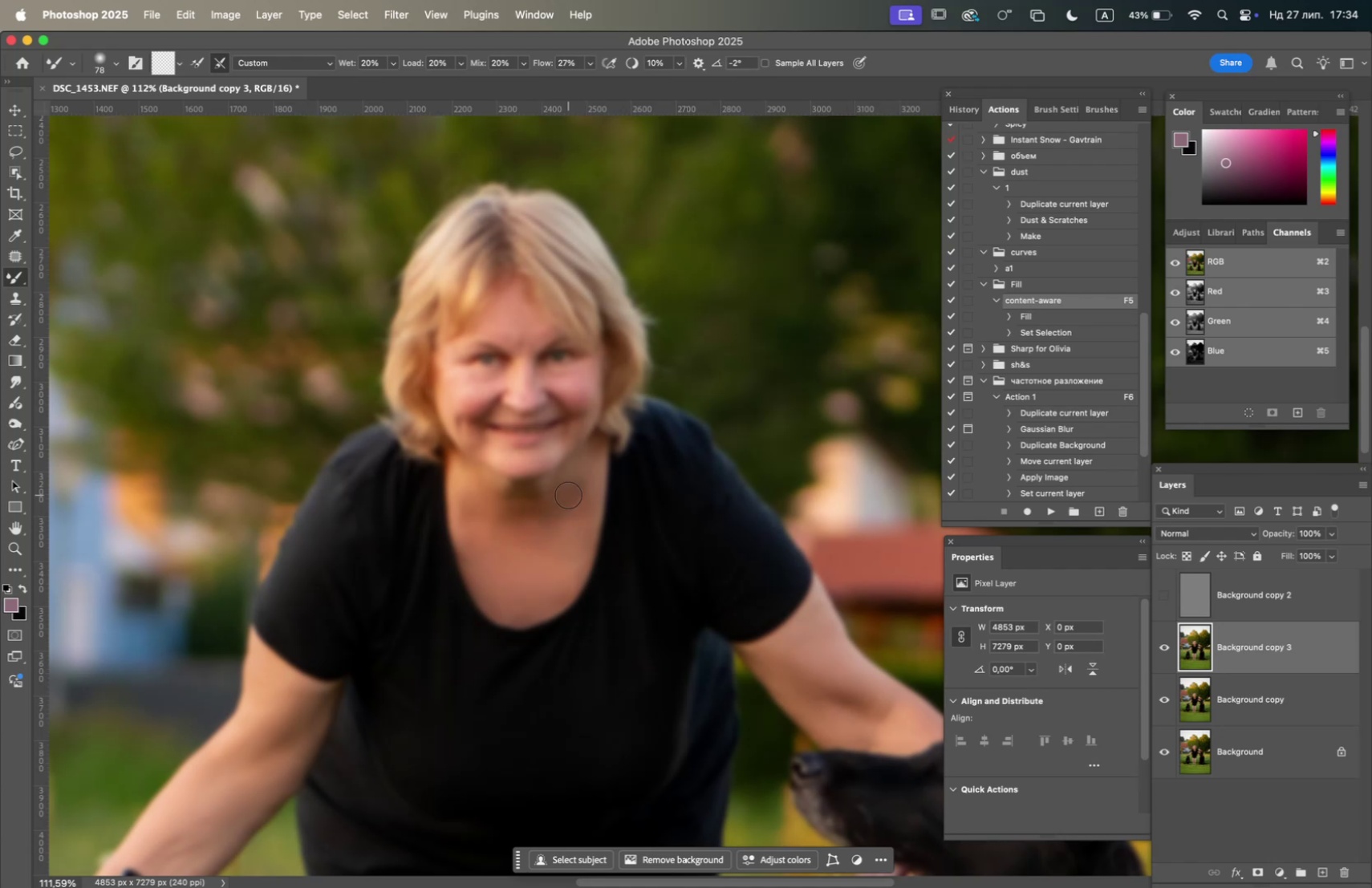 
left_click_drag(start_coordinate=[565, 494], to_coordinate=[522, 503])
 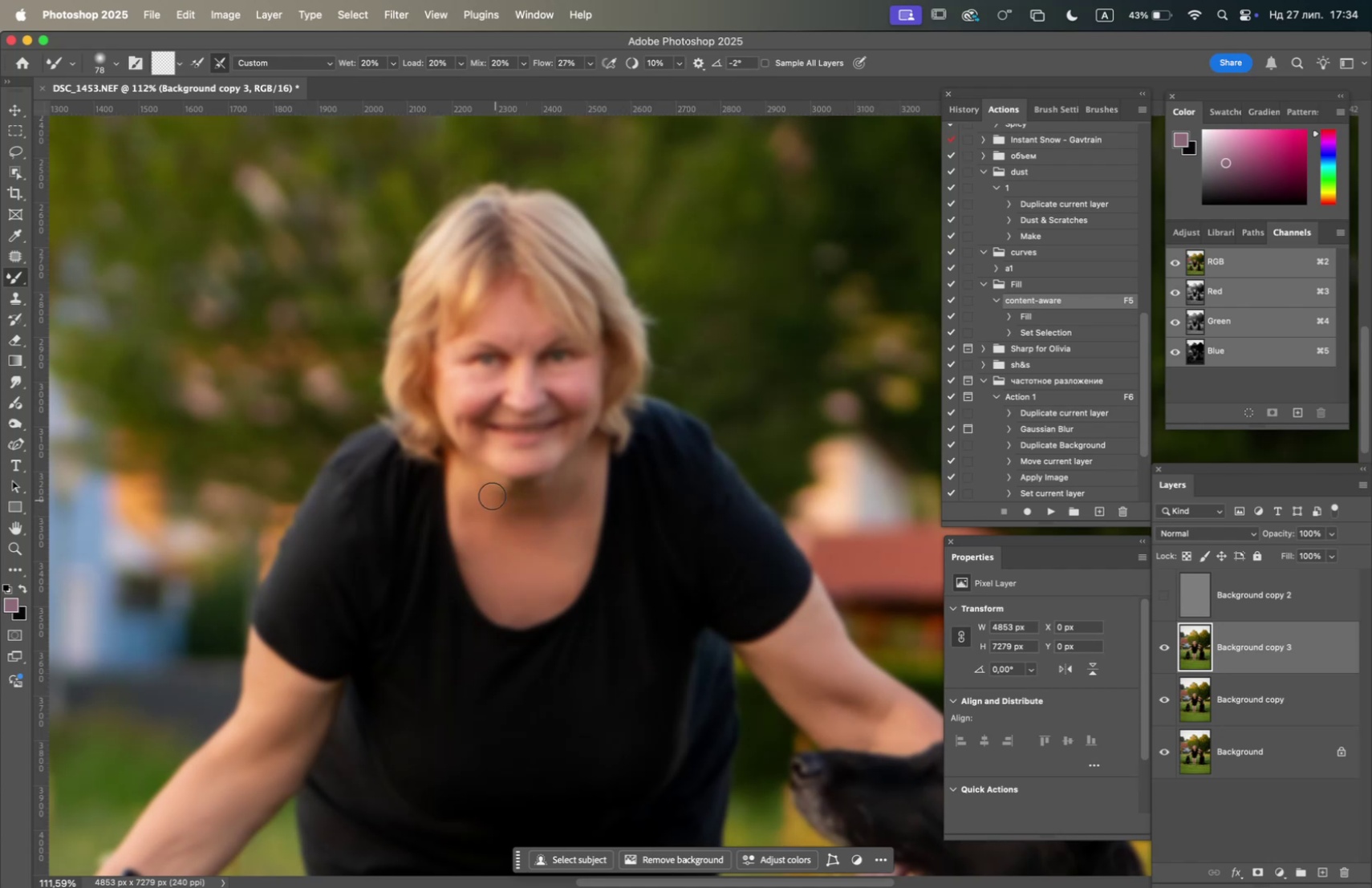 
left_click_drag(start_coordinate=[489, 489], to_coordinate=[503, 493])
 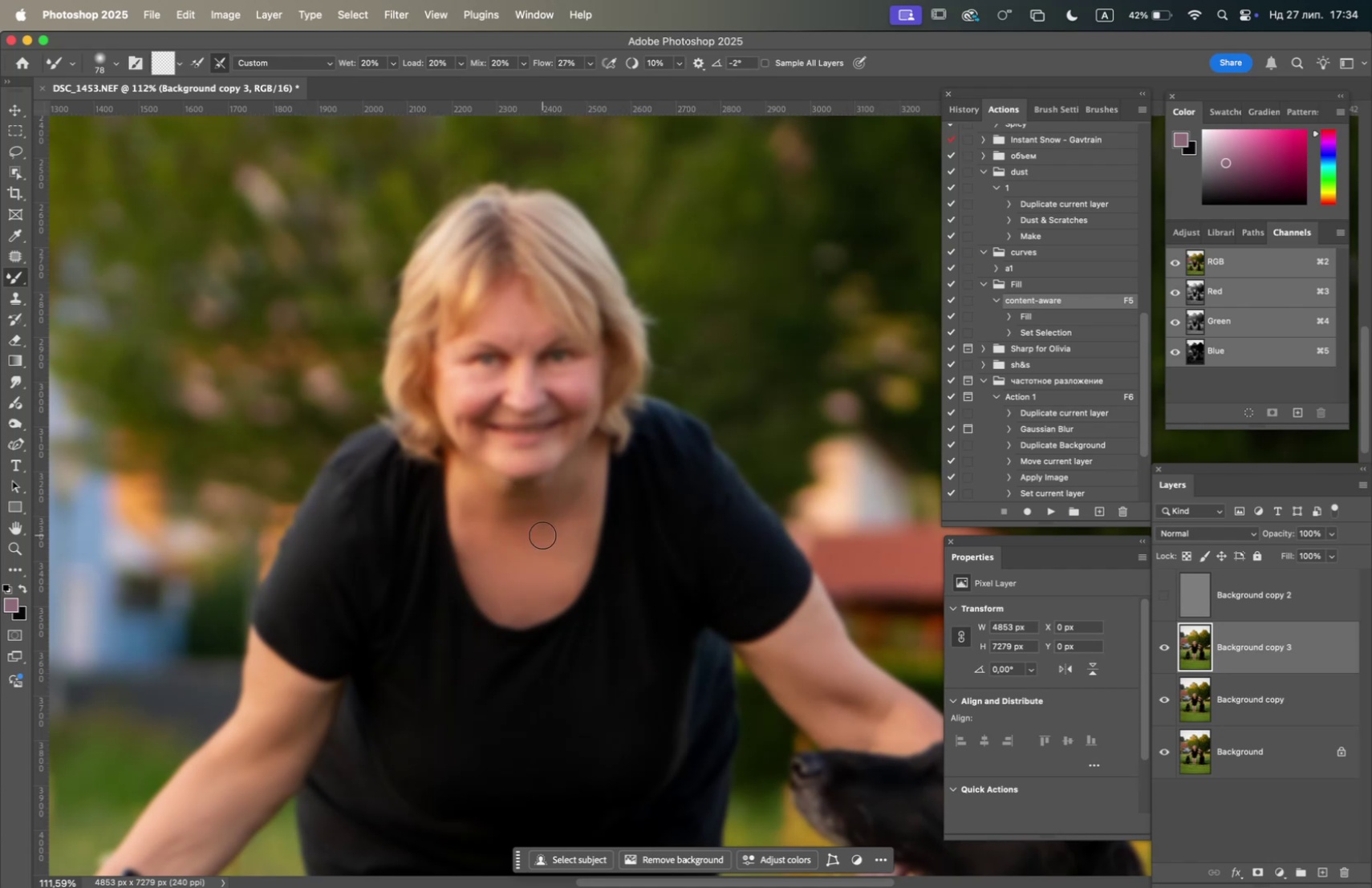 
hold_key(key=OptionLeft, duration=1.05)
scroll: coordinate [541, 525], scroll_direction: up, amount: 2.0
 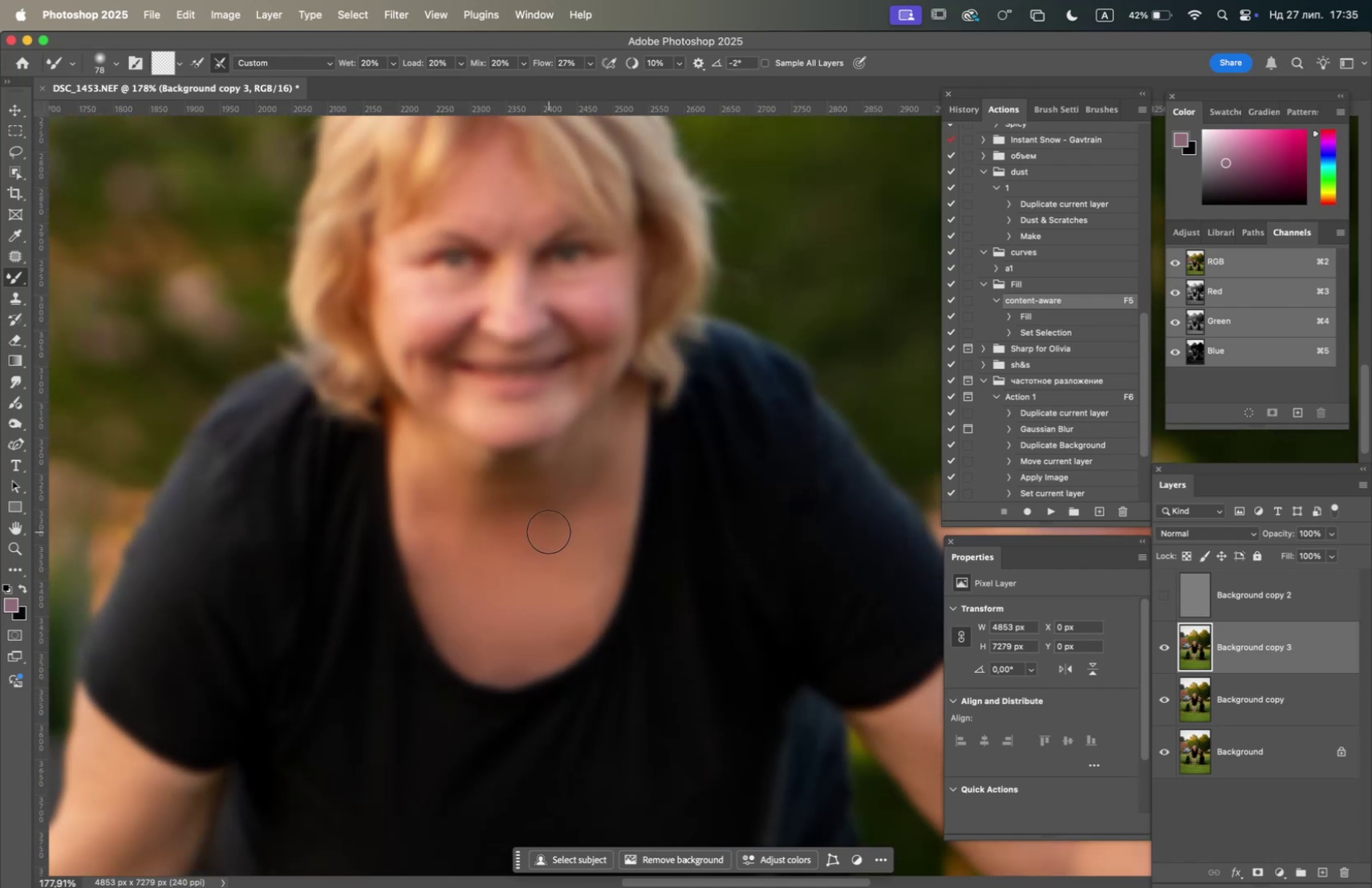 
right_click([550, 531])
 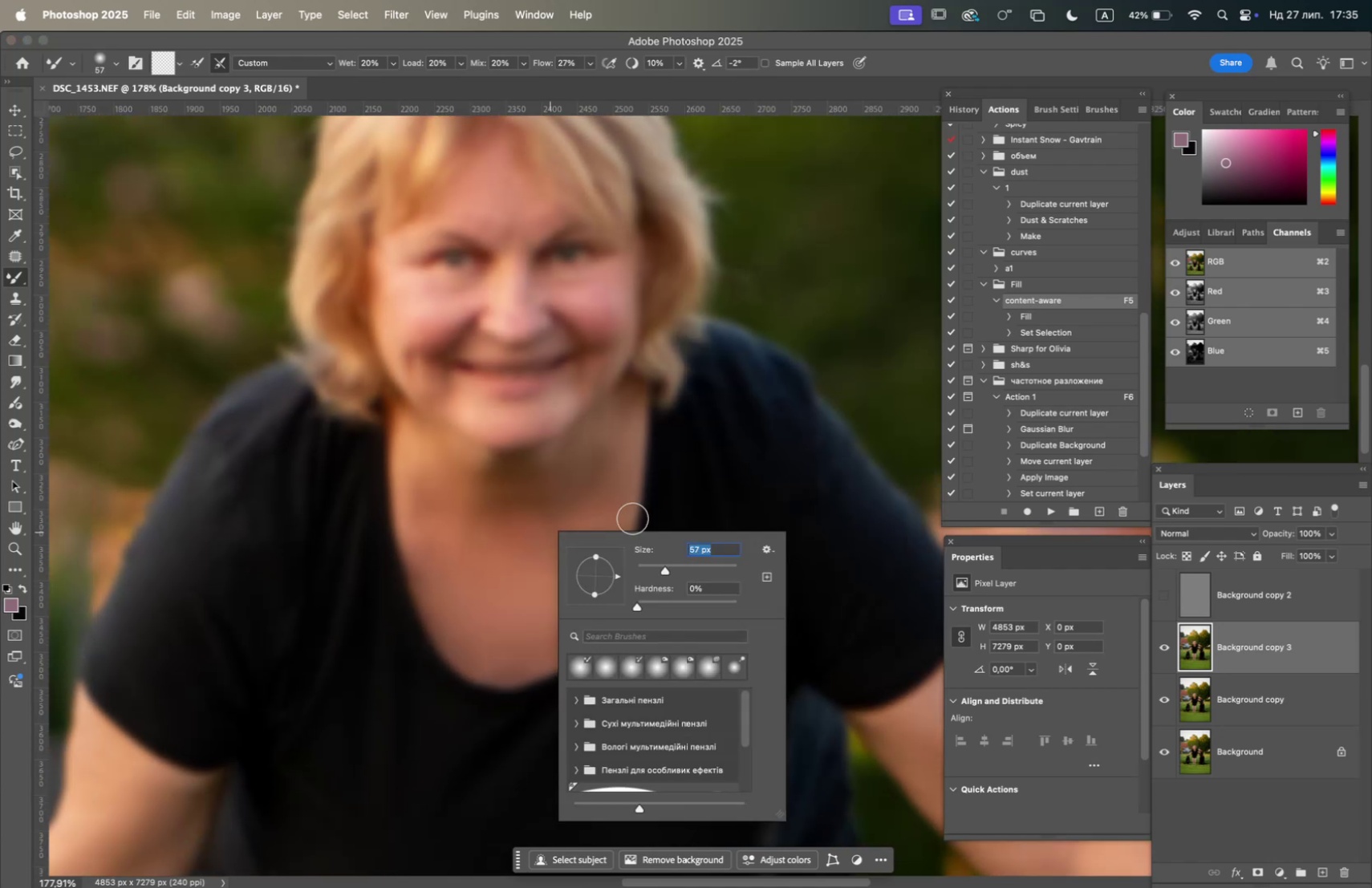 
left_click_drag(start_coordinate=[619, 435], to_coordinate=[576, 511])
 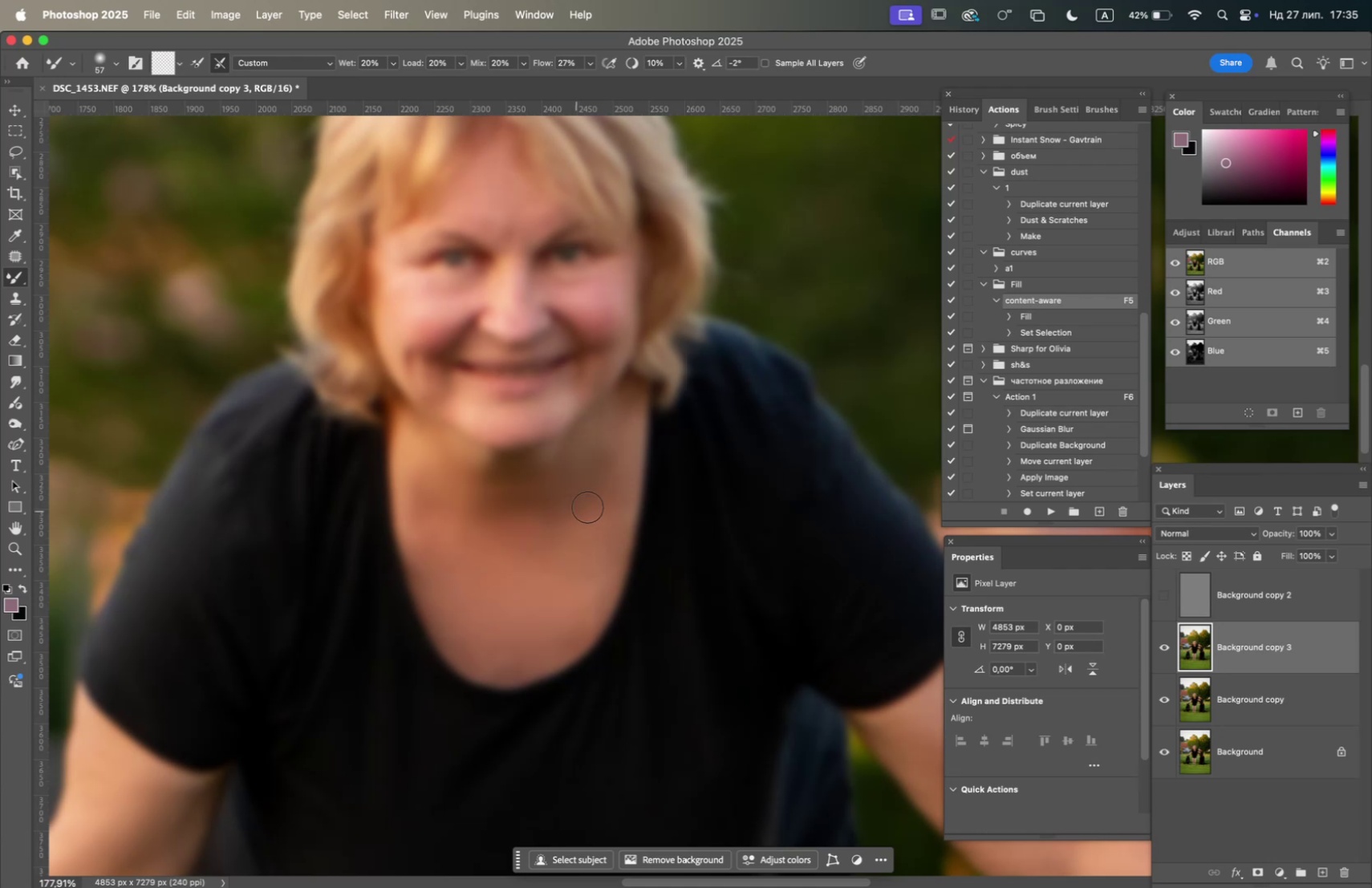 
left_click_drag(start_coordinate=[587, 509], to_coordinate=[515, 521])
 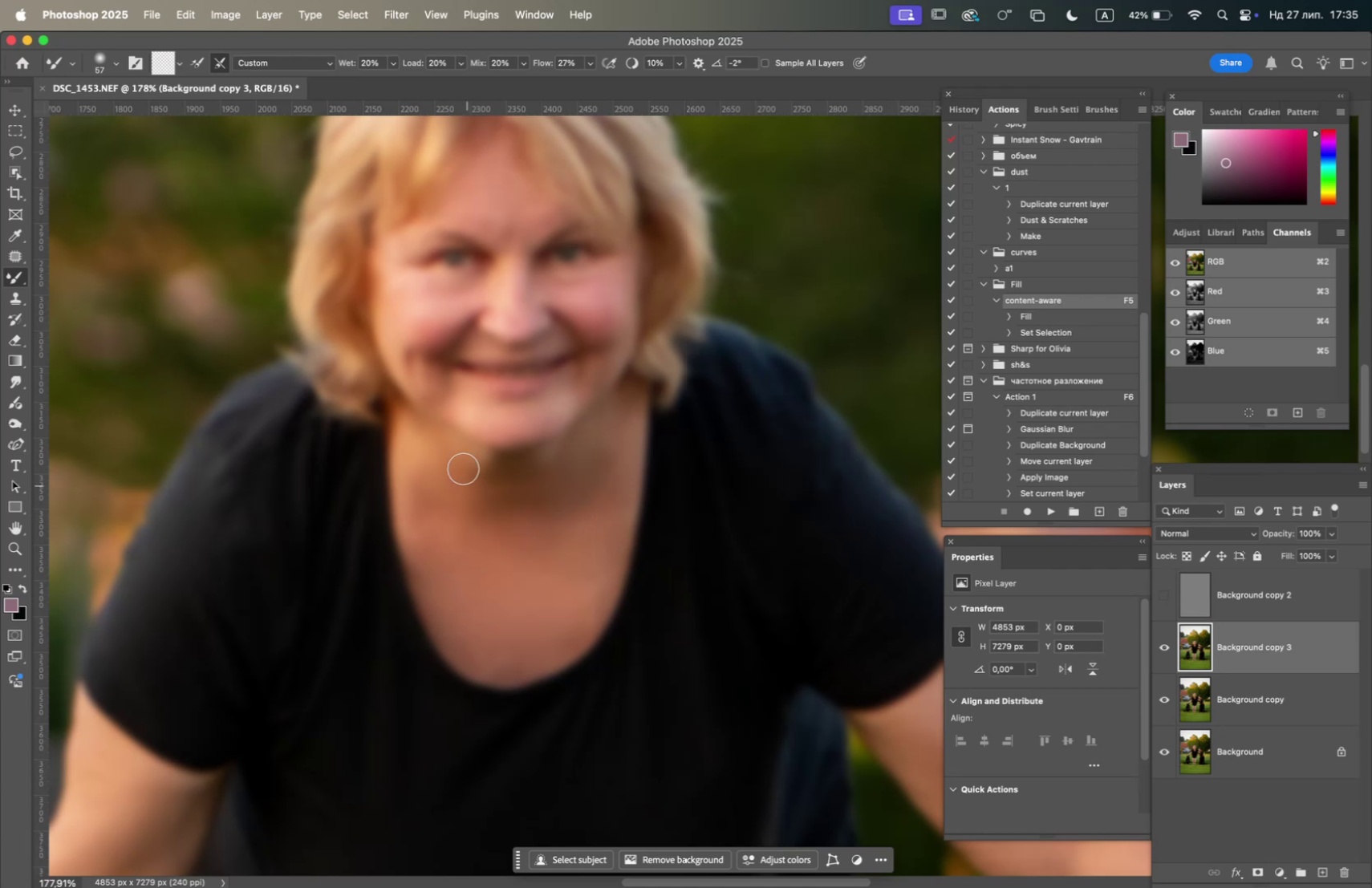 
left_click_drag(start_coordinate=[461, 464], to_coordinate=[526, 467])
 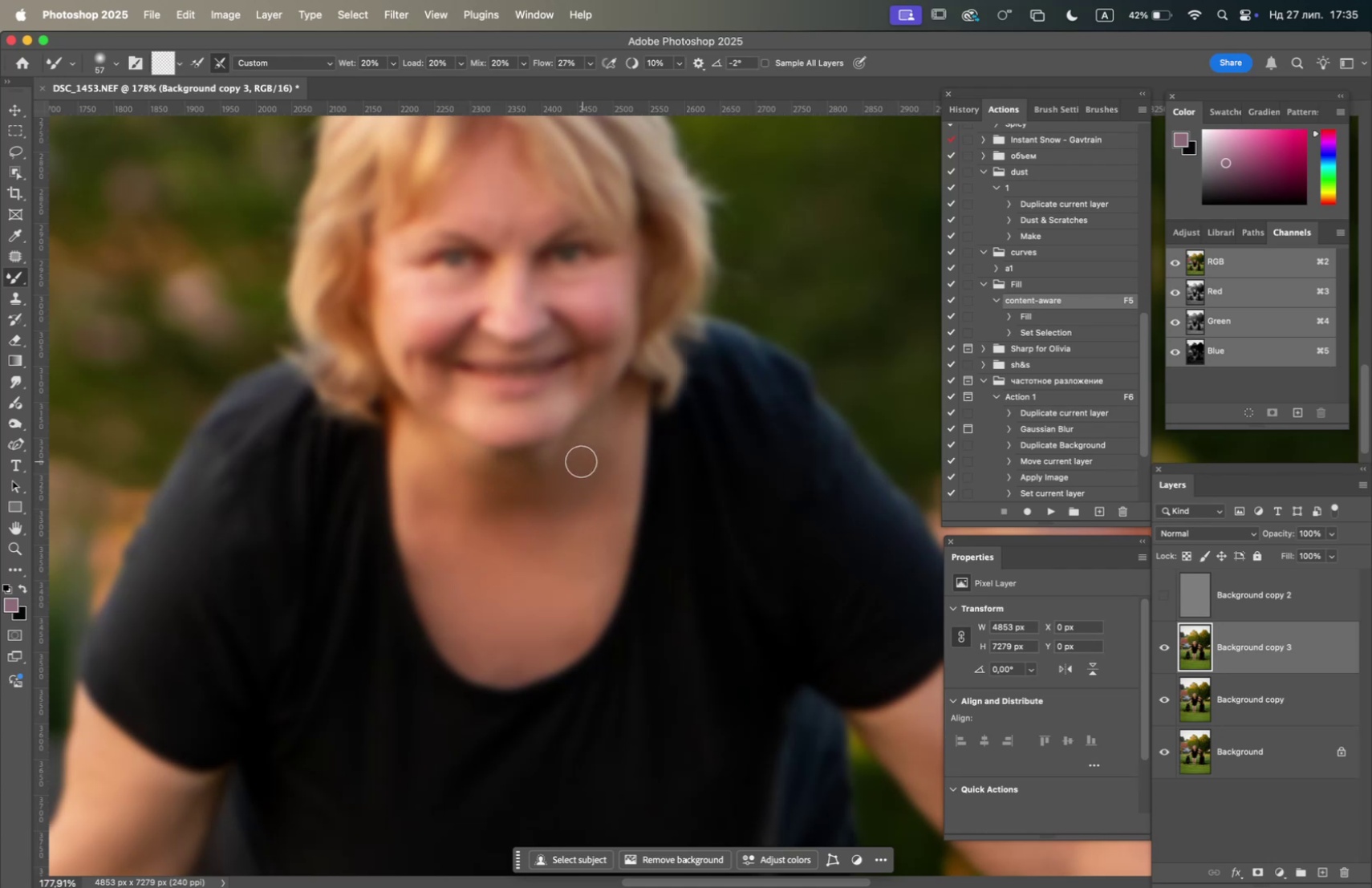 
left_click_drag(start_coordinate=[576, 459], to_coordinate=[537, 461])
 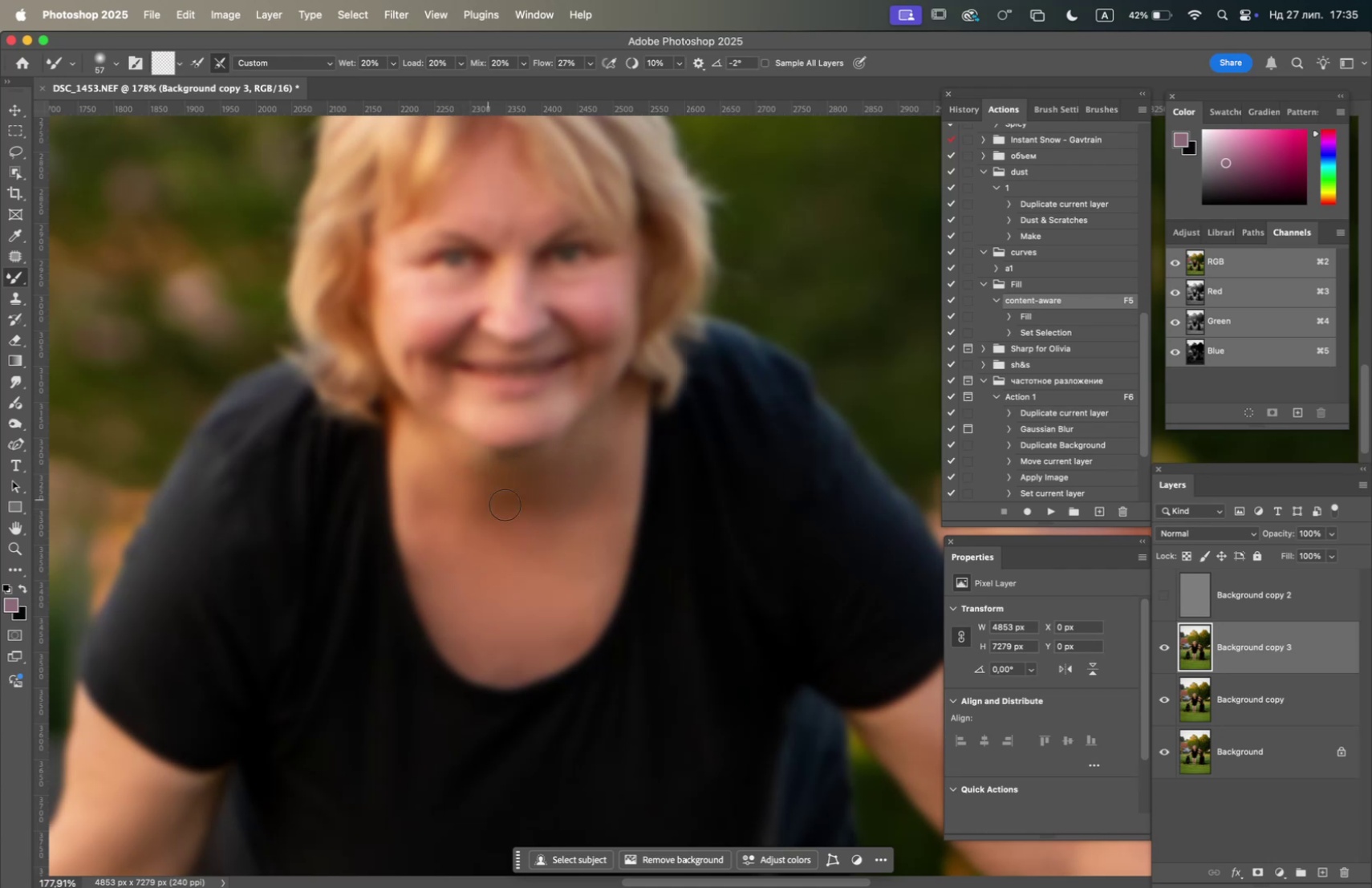 
right_click([512, 505])
 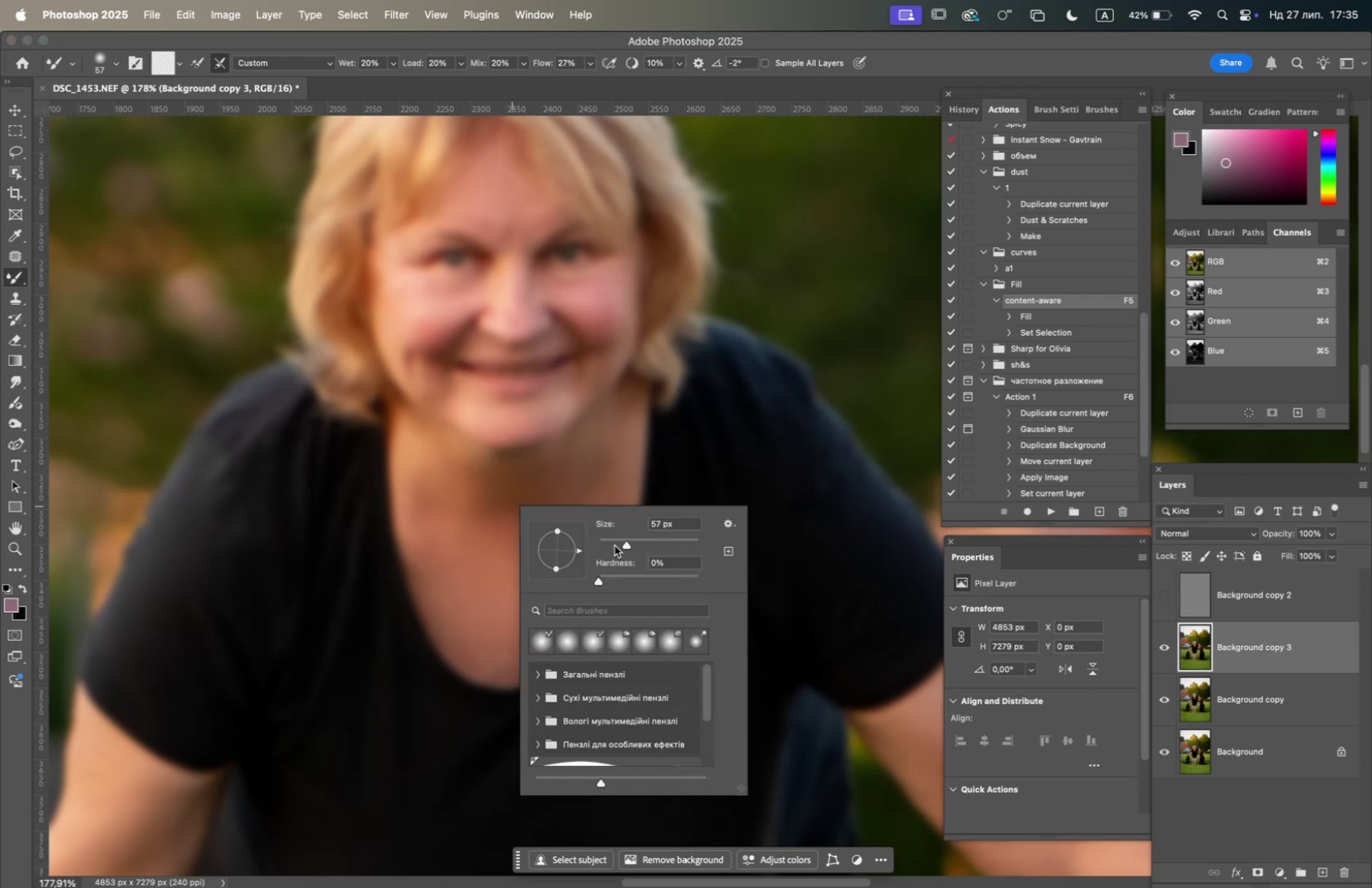 
left_click([616, 541])
 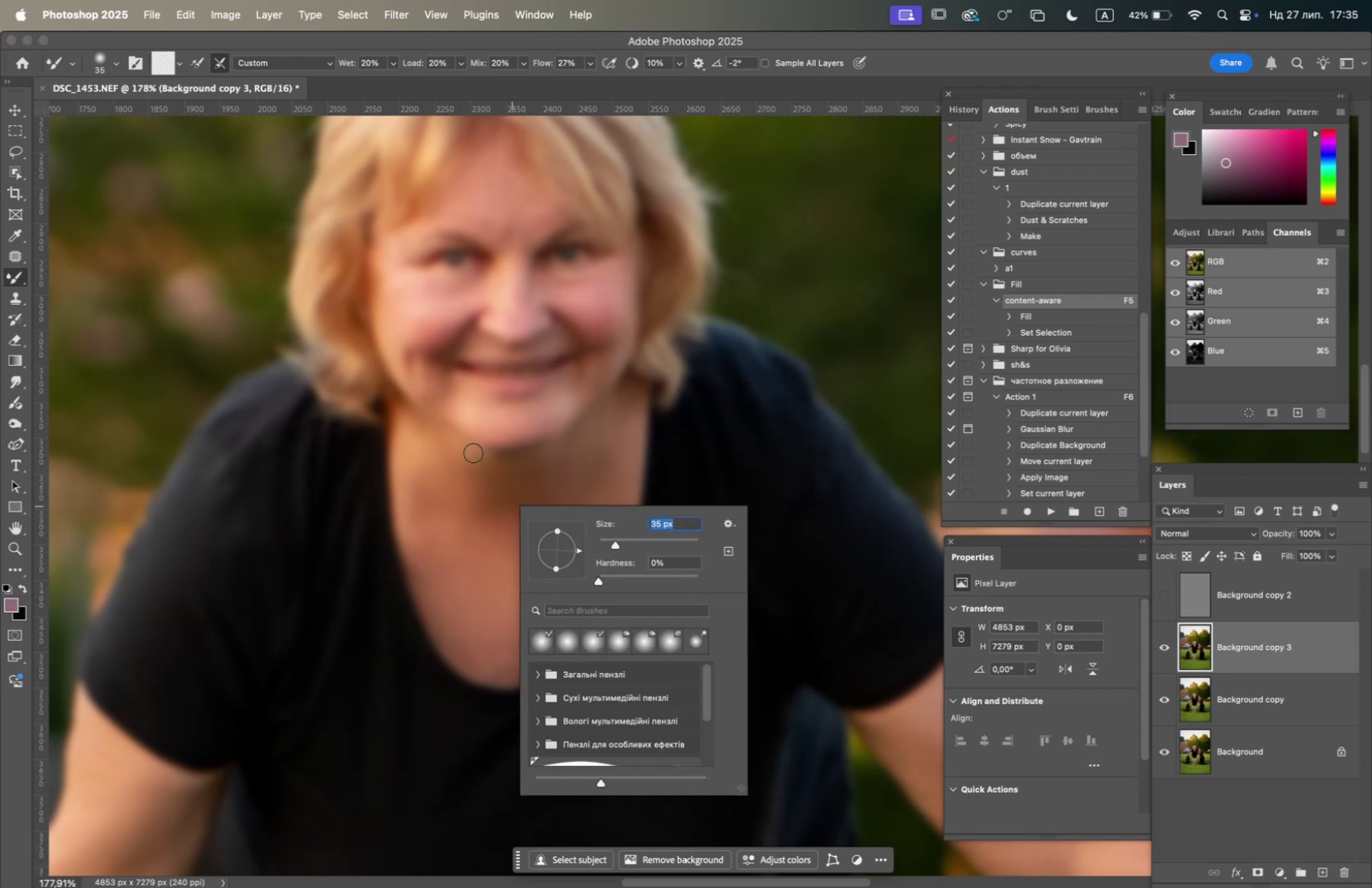 
left_click_drag(start_coordinate=[471, 452], to_coordinate=[546, 466])
 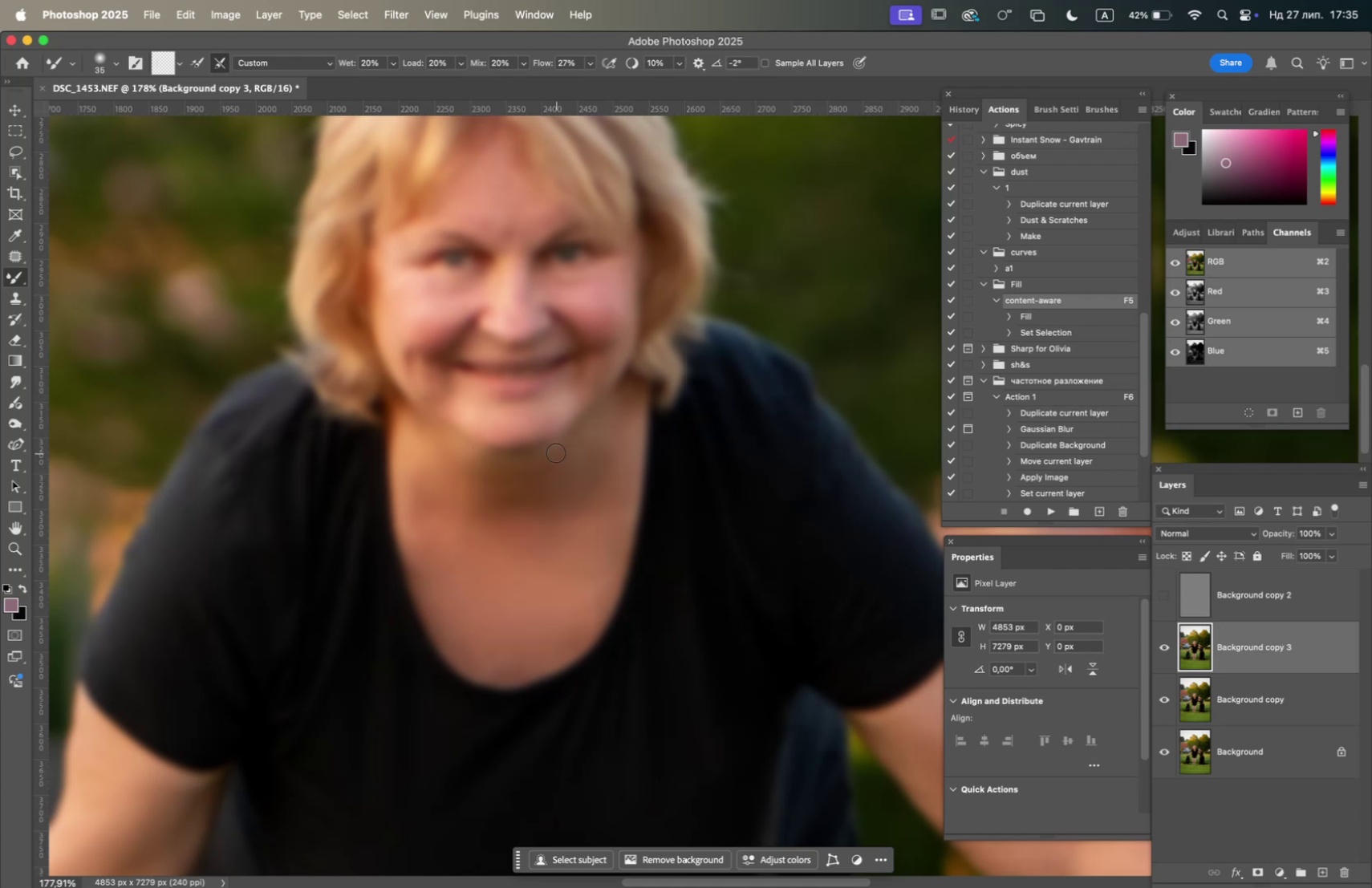 
left_click_drag(start_coordinate=[556, 452], to_coordinate=[524, 459])
 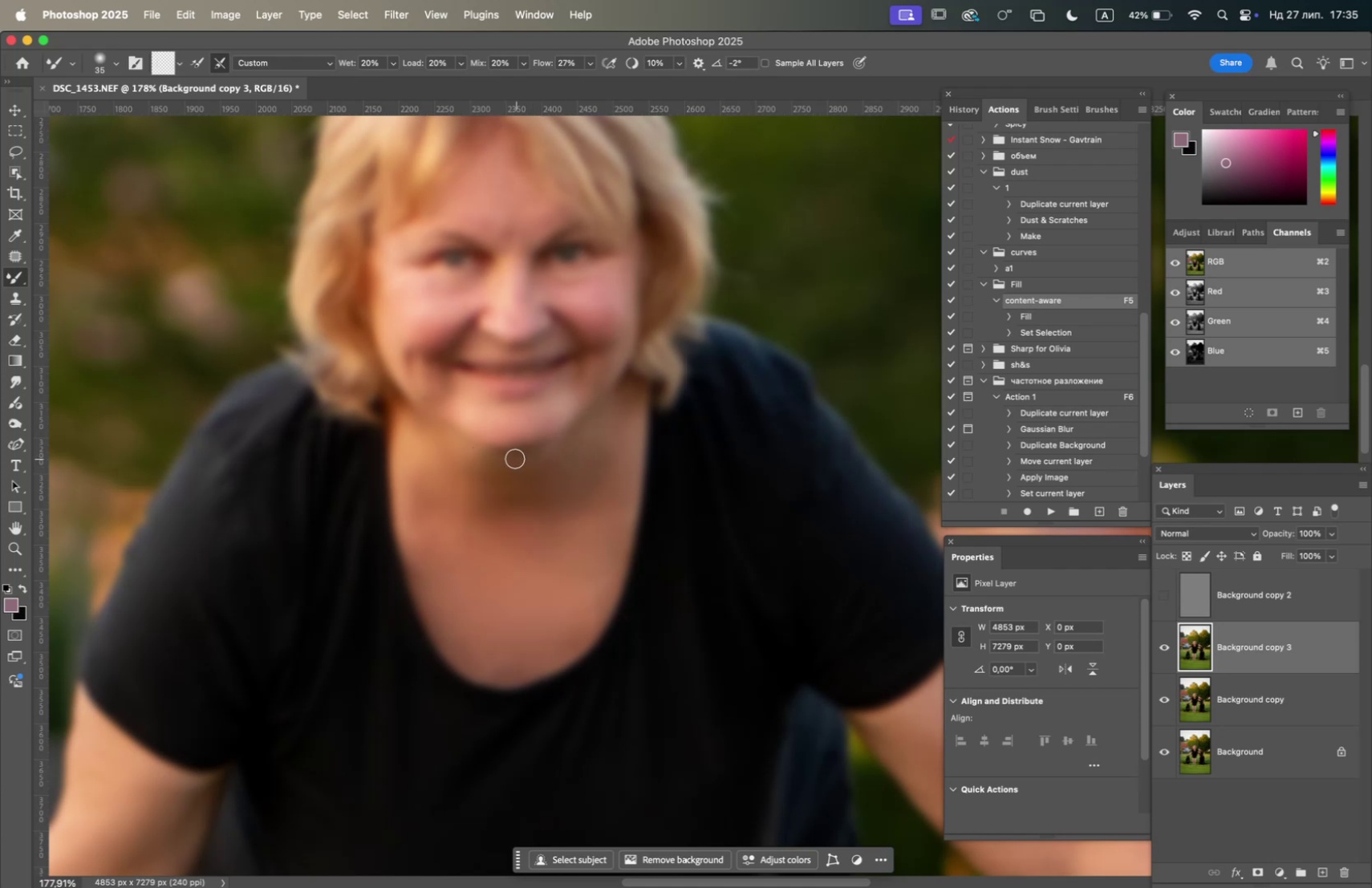 
left_click_drag(start_coordinate=[487, 456], to_coordinate=[517, 457])
 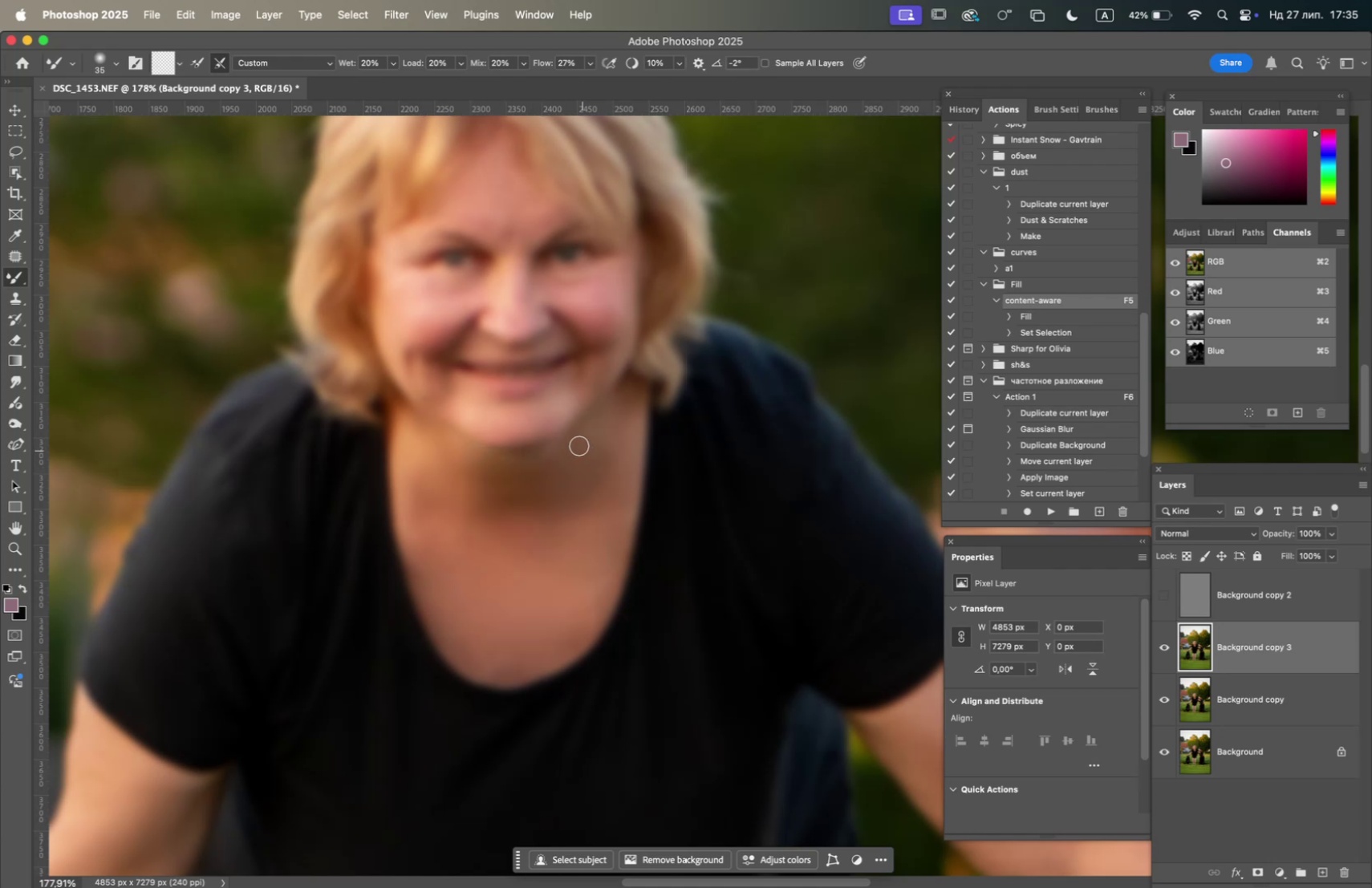 
left_click_drag(start_coordinate=[574, 443], to_coordinate=[522, 452])
 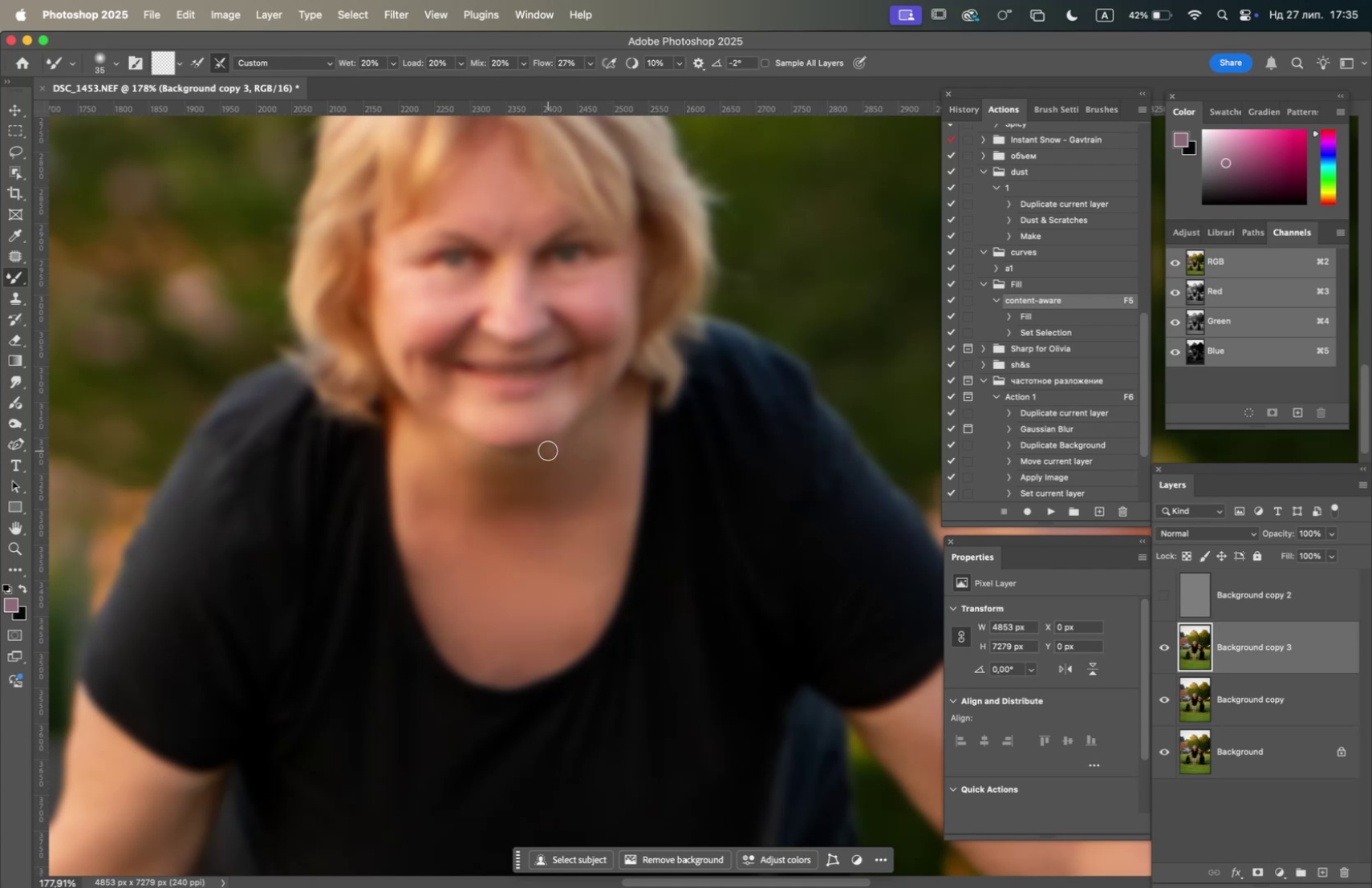 
left_click_drag(start_coordinate=[545, 450], to_coordinate=[506, 452])
 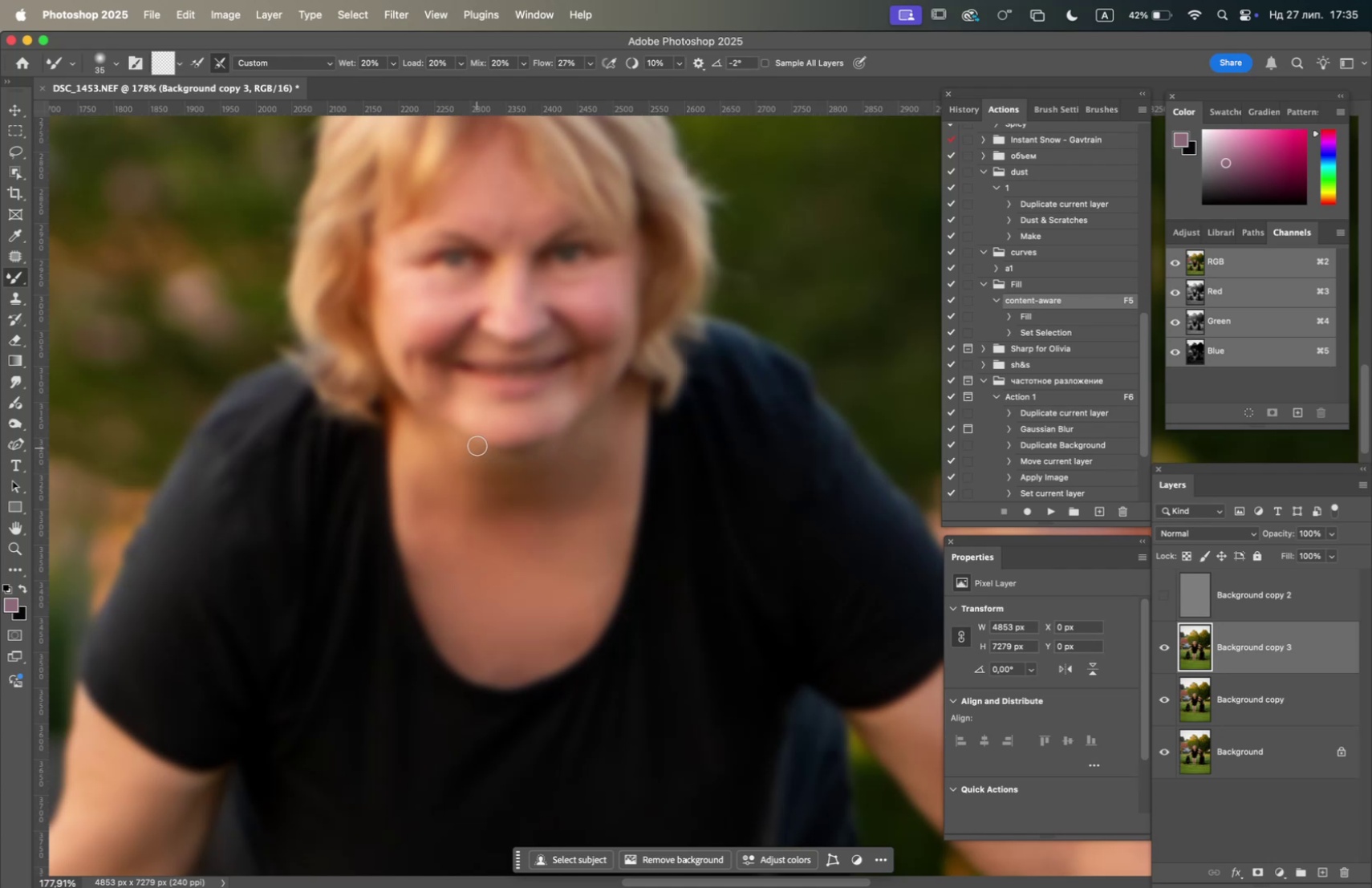 
left_click_drag(start_coordinate=[480, 444], to_coordinate=[529, 454])
 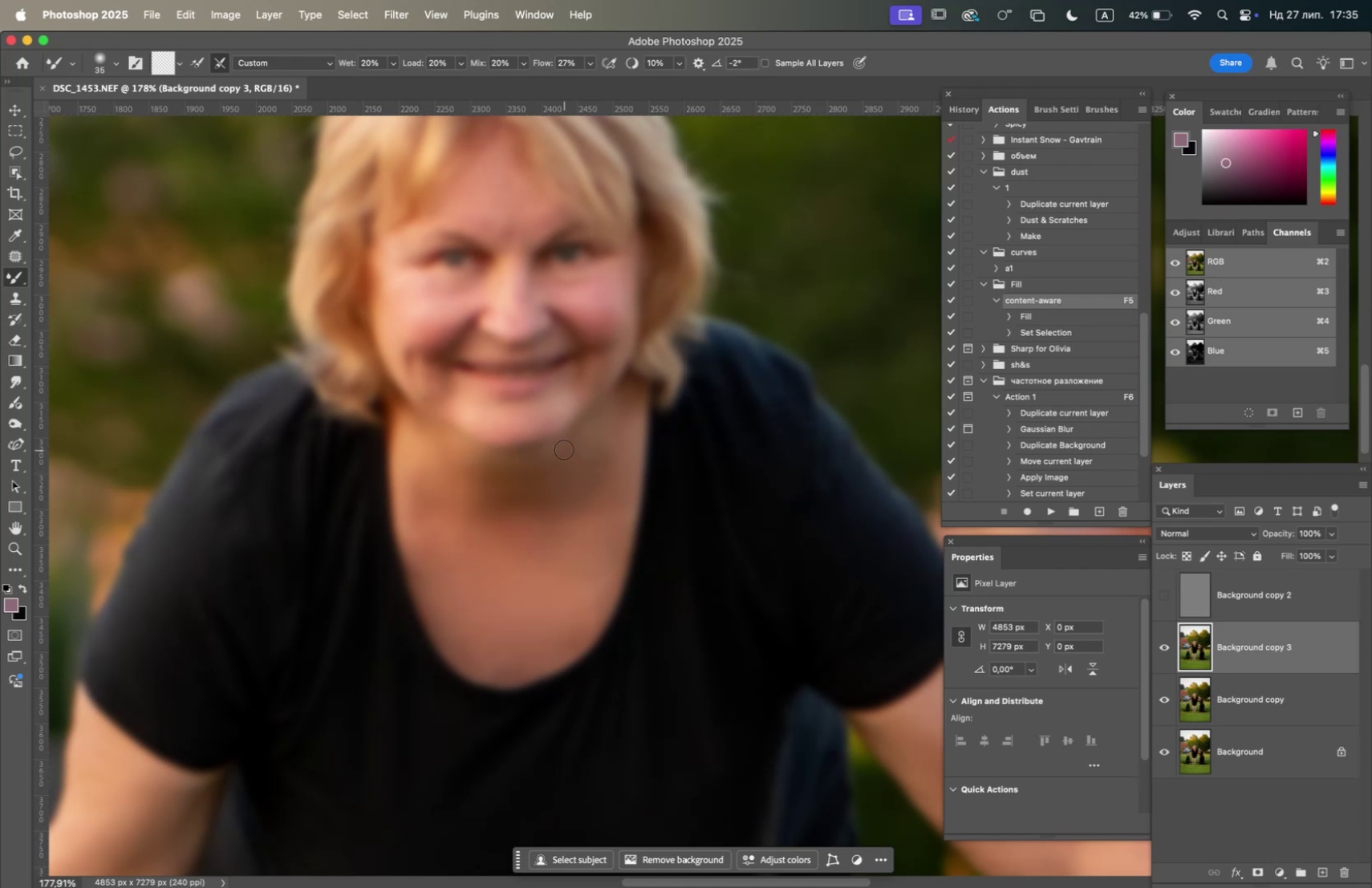 
left_click_drag(start_coordinate=[553, 451], to_coordinate=[512, 455])
 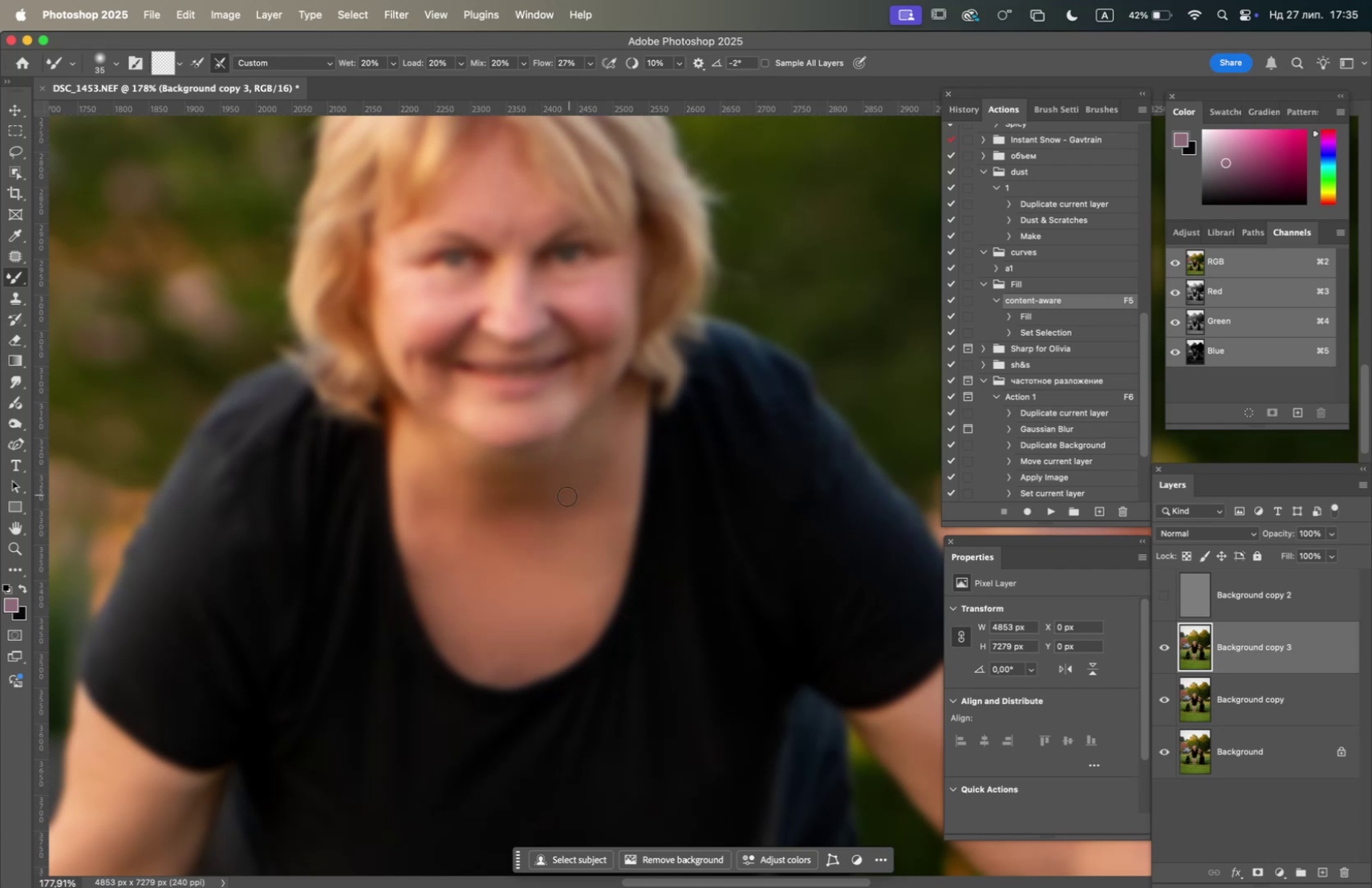 
right_click([565, 499])
 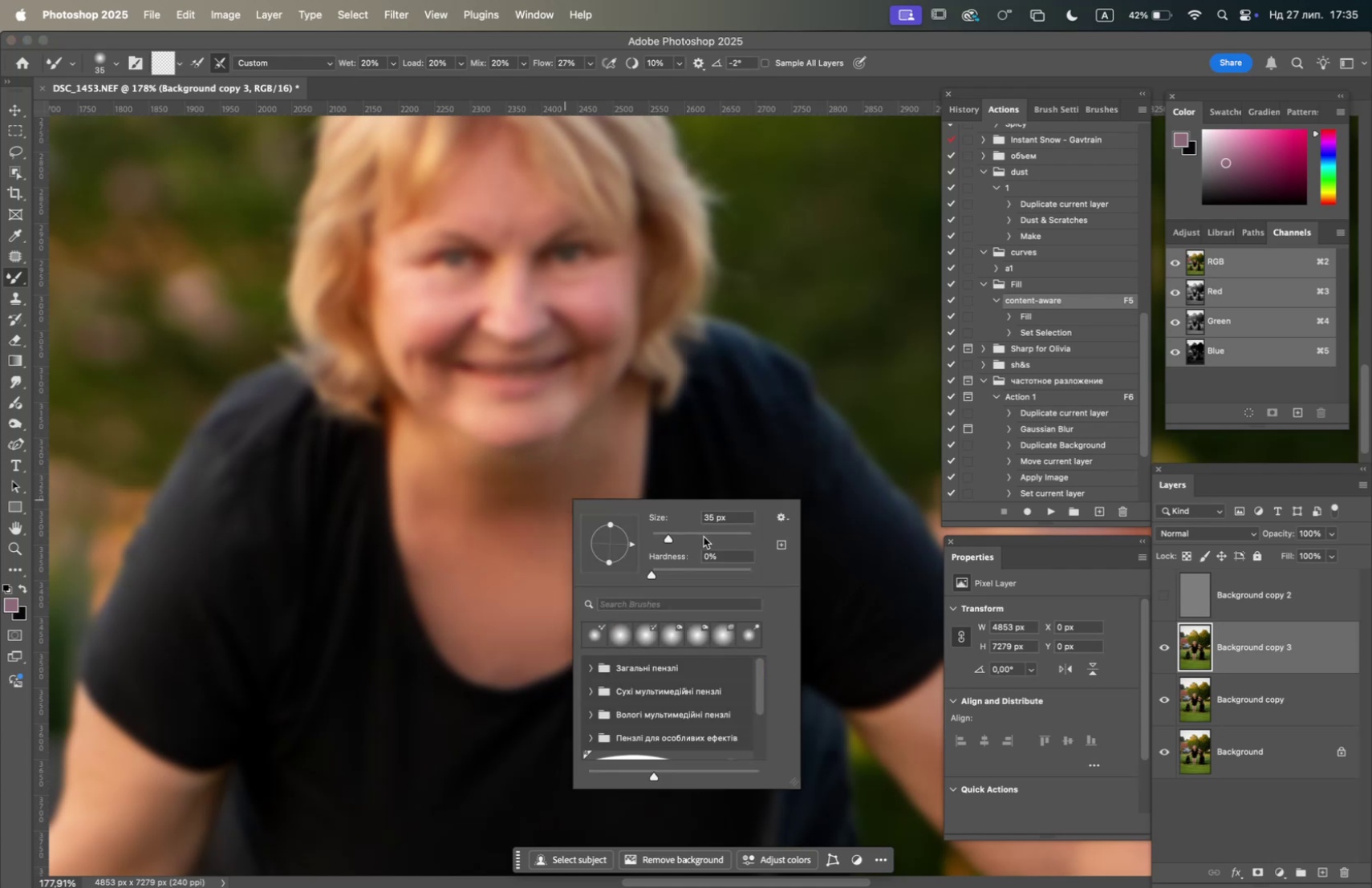 
left_click([704, 535])
 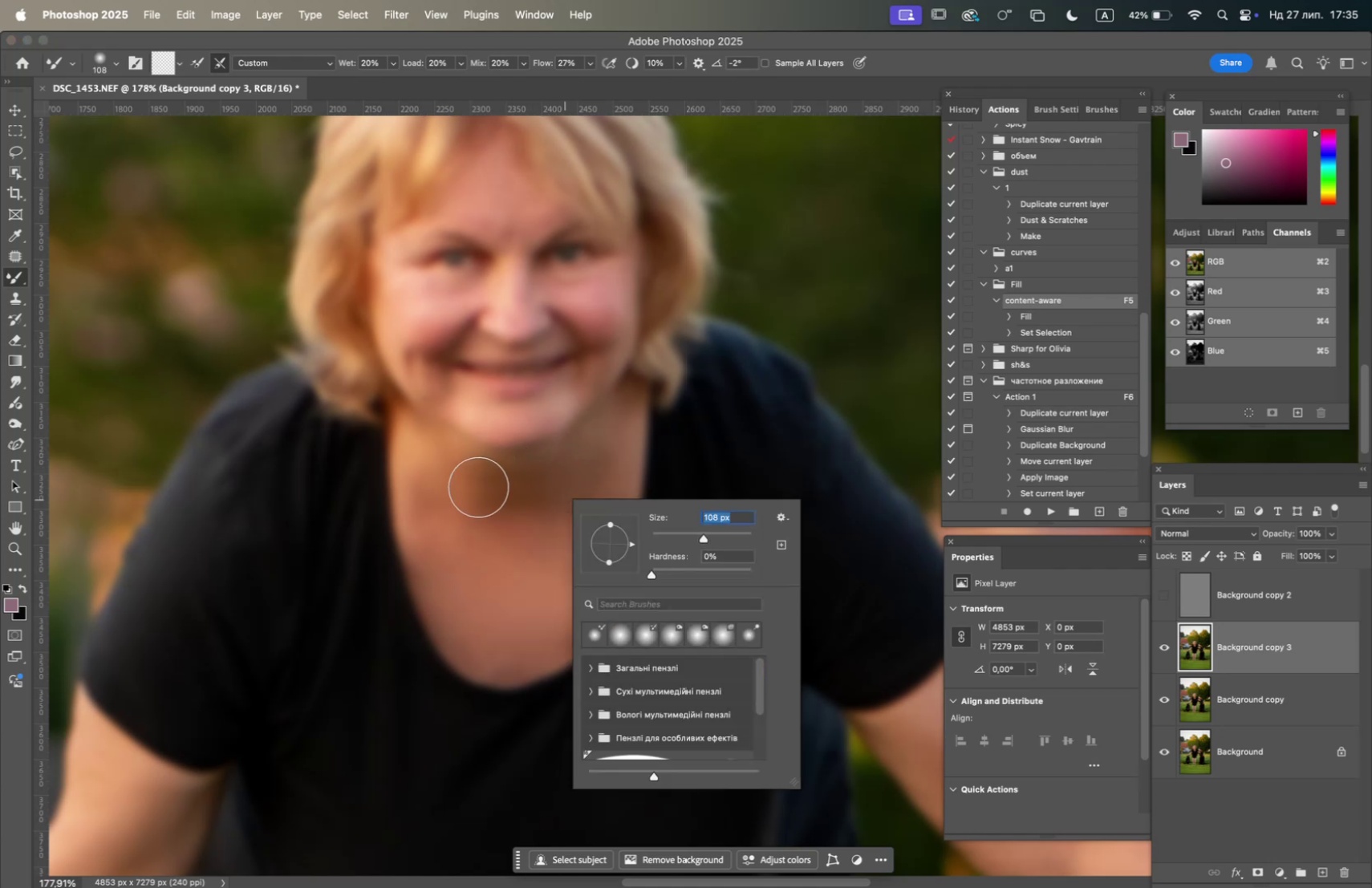 
left_click_drag(start_coordinate=[473, 480], to_coordinate=[480, 485])
 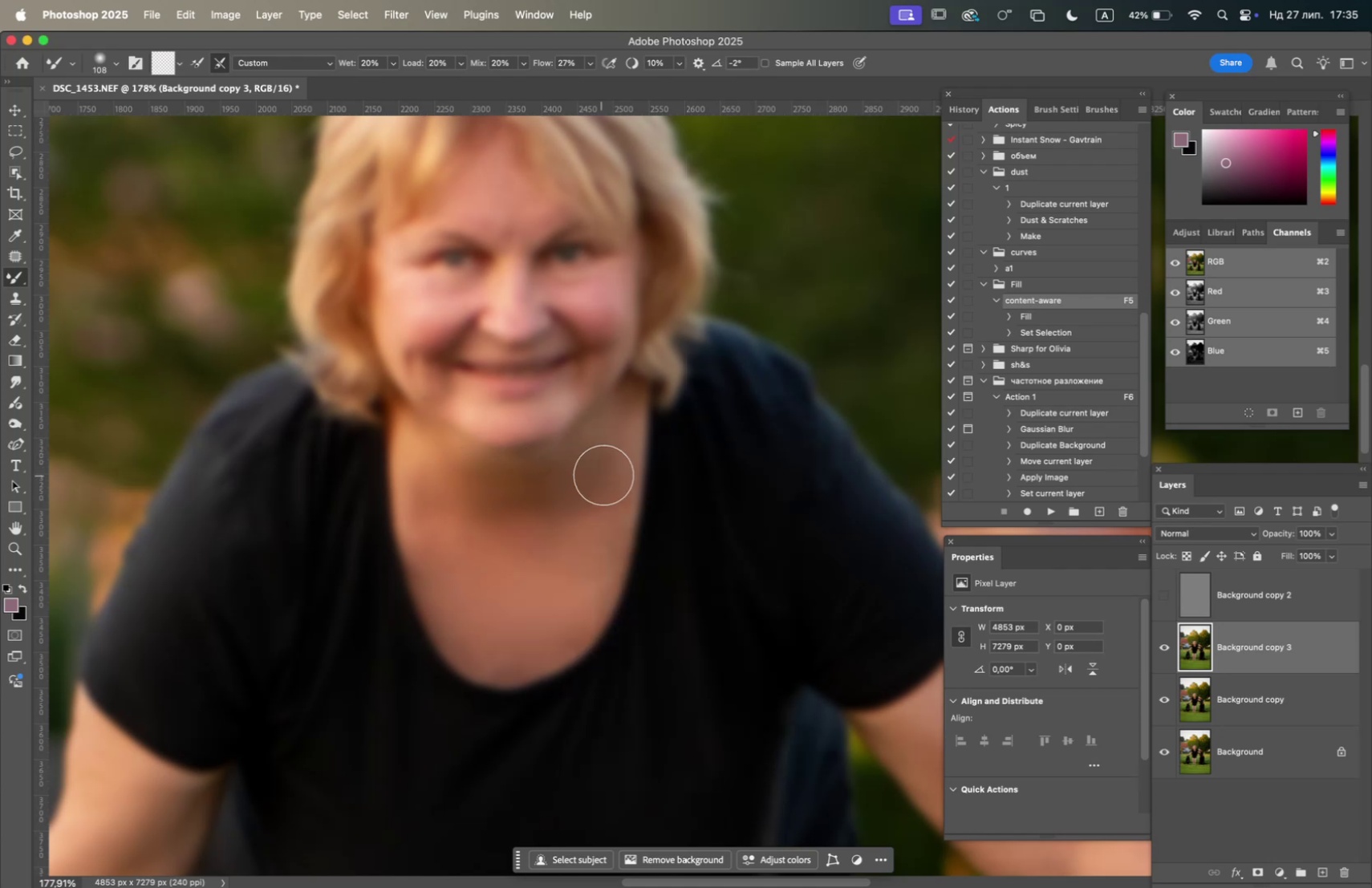 
left_click_drag(start_coordinate=[574, 513], to_coordinate=[518, 513])
 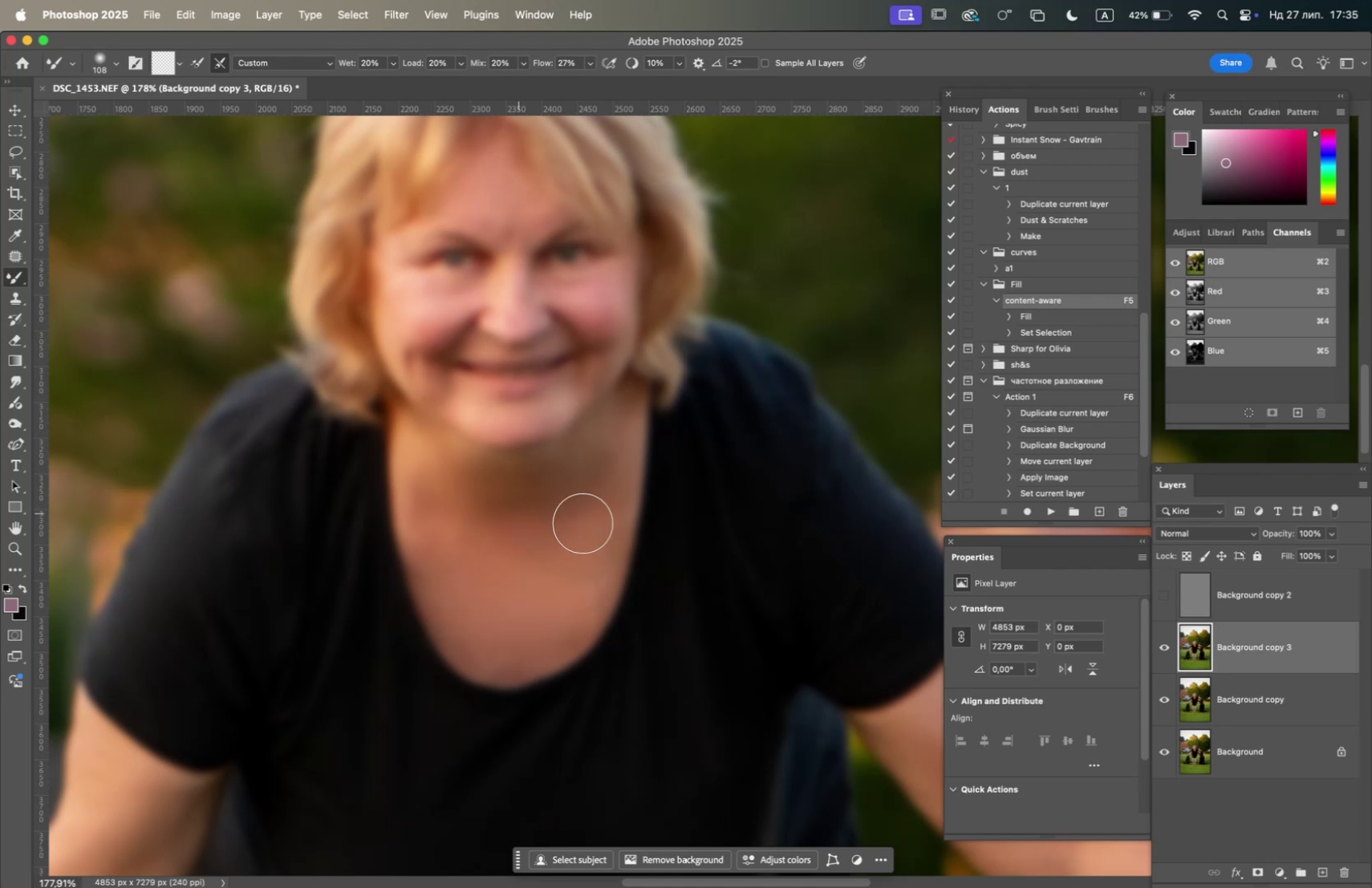 
left_click_drag(start_coordinate=[571, 522], to_coordinate=[477, 514])
 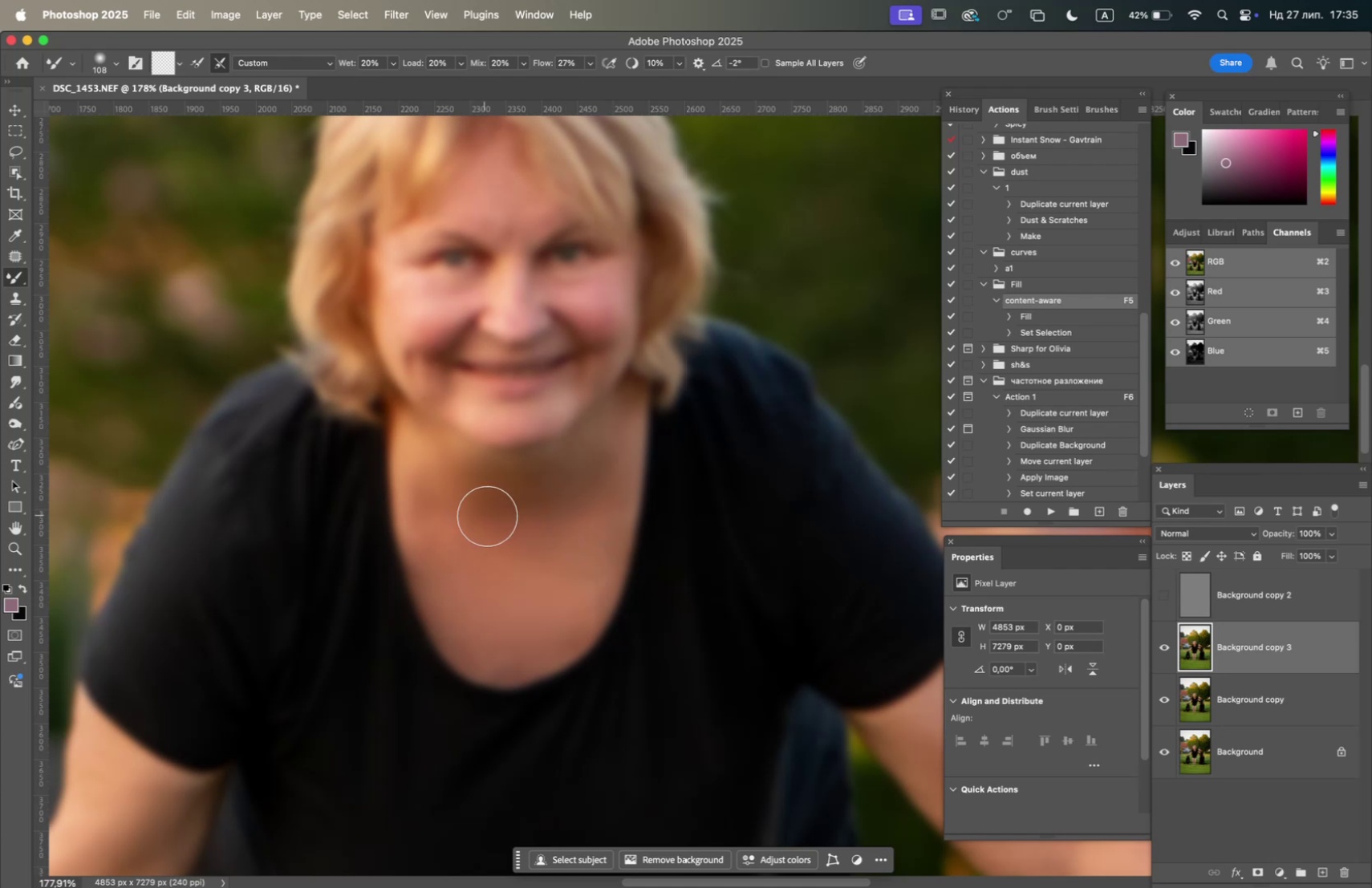 
right_click([492, 517])
 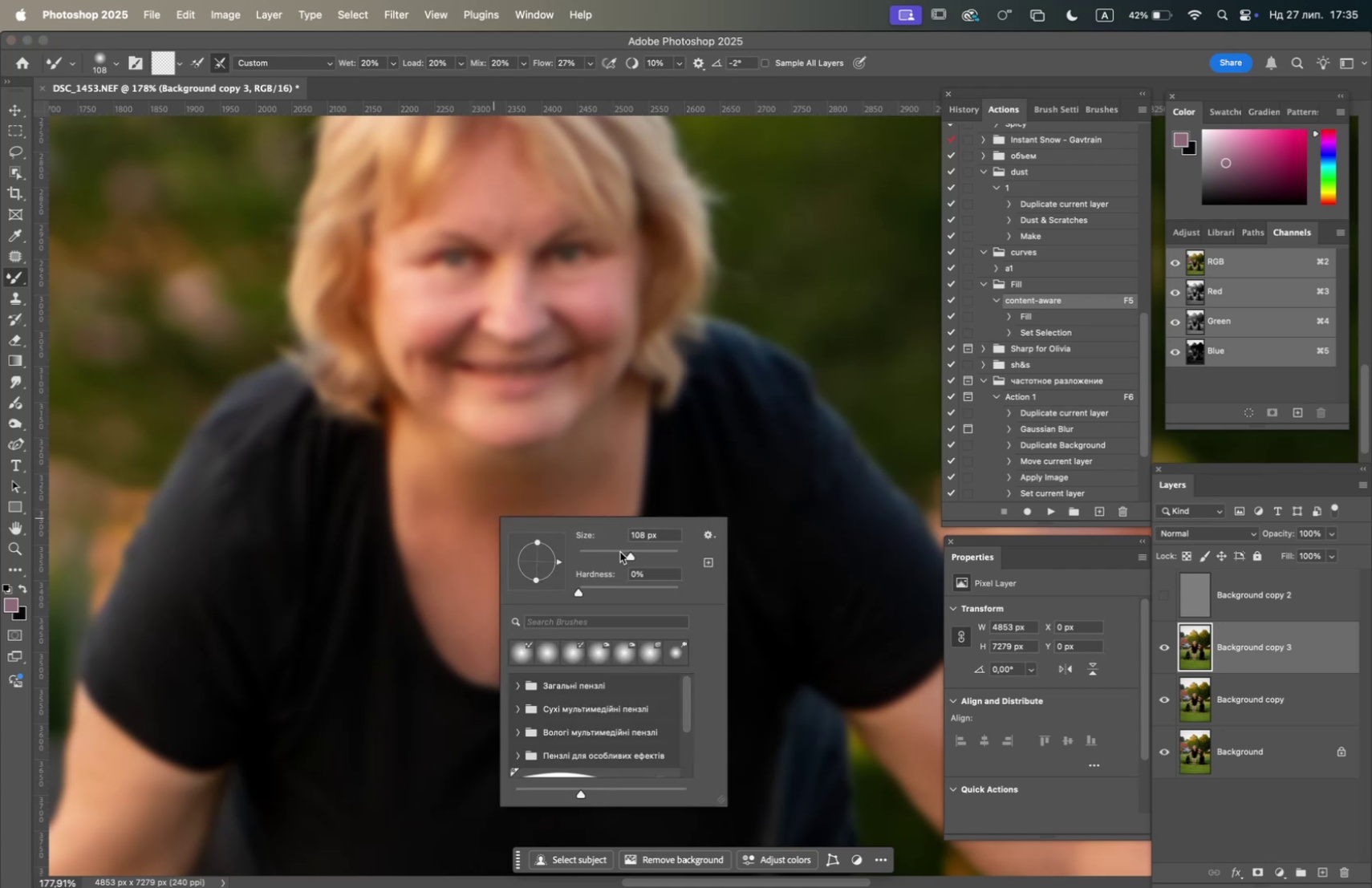 
left_click([622, 551])
 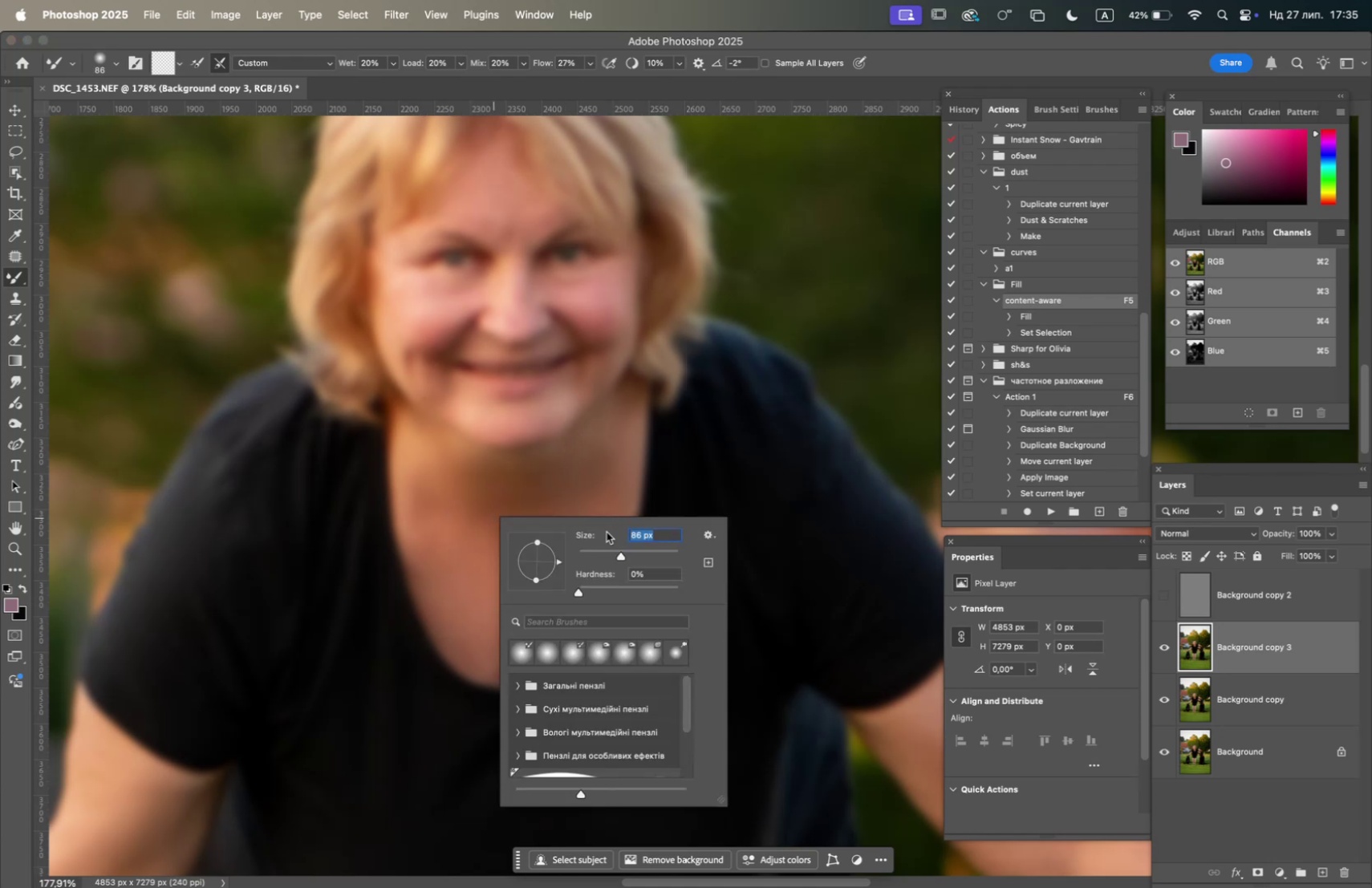 
left_click([611, 558])
 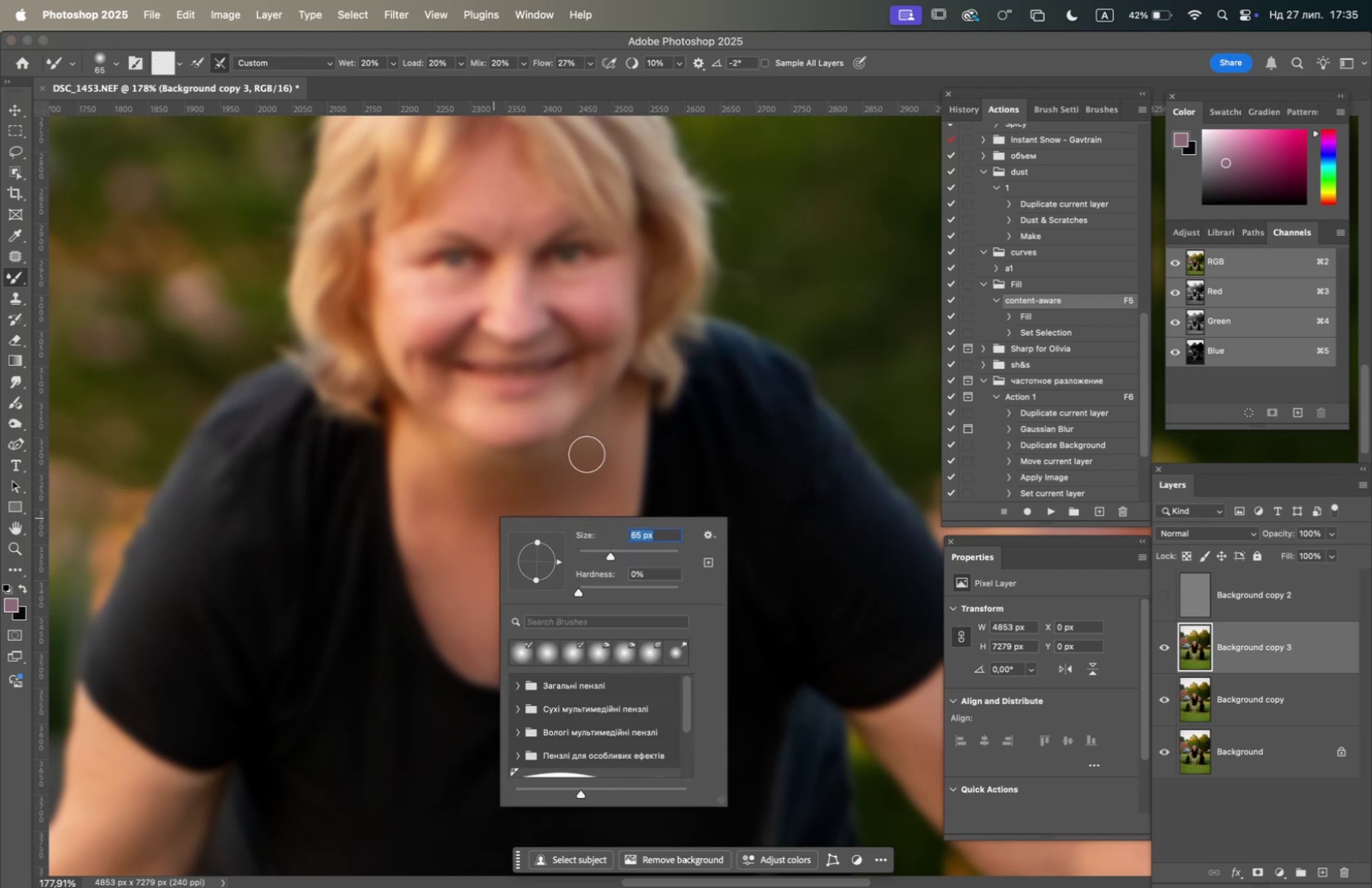 
left_click_drag(start_coordinate=[578, 447], to_coordinate=[497, 457])
 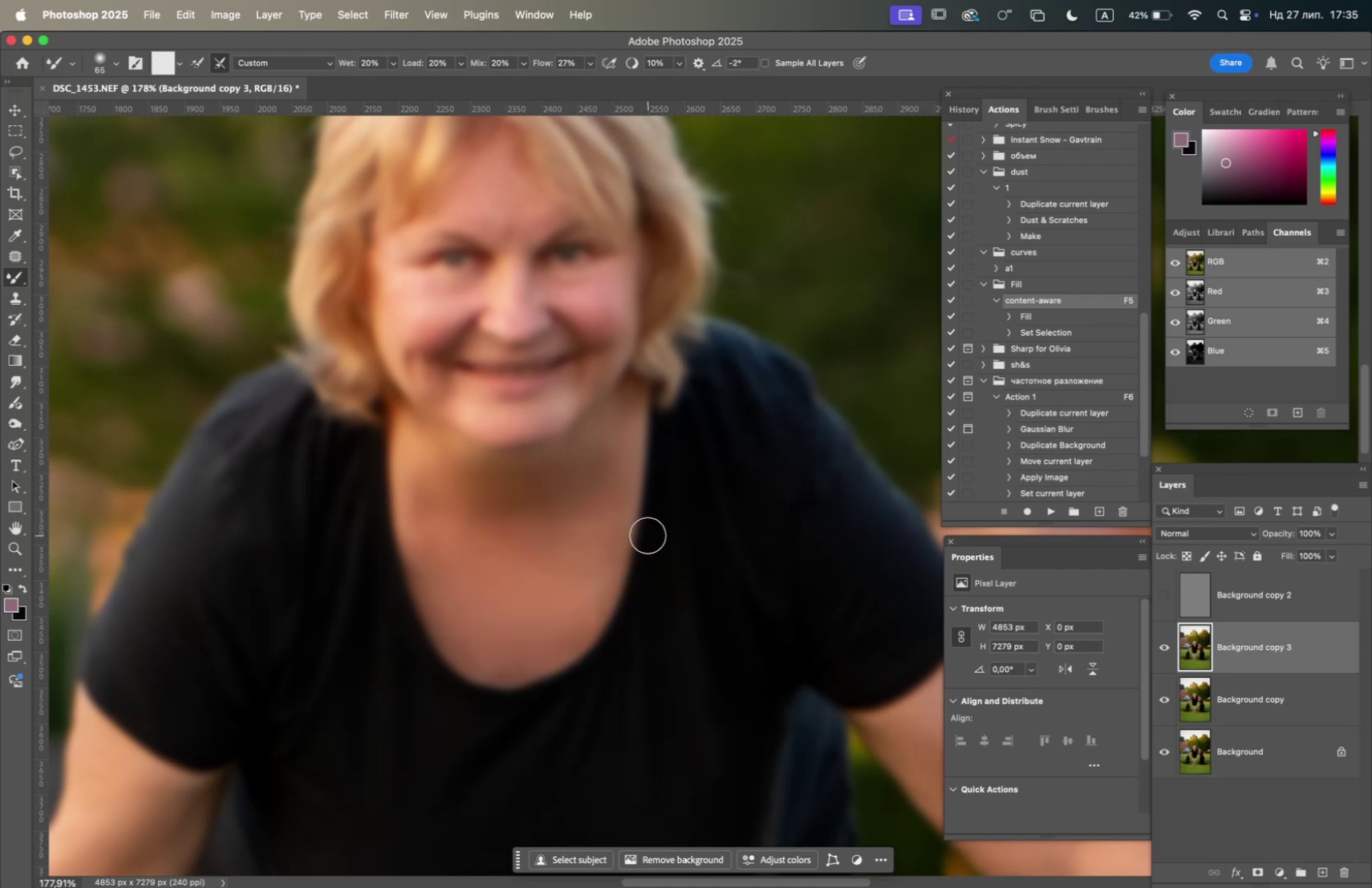 
hold_key(key=OptionLeft, duration=2.36)
scroll: coordinate [687, 550], scroll_direction: down, amount: 3.0
 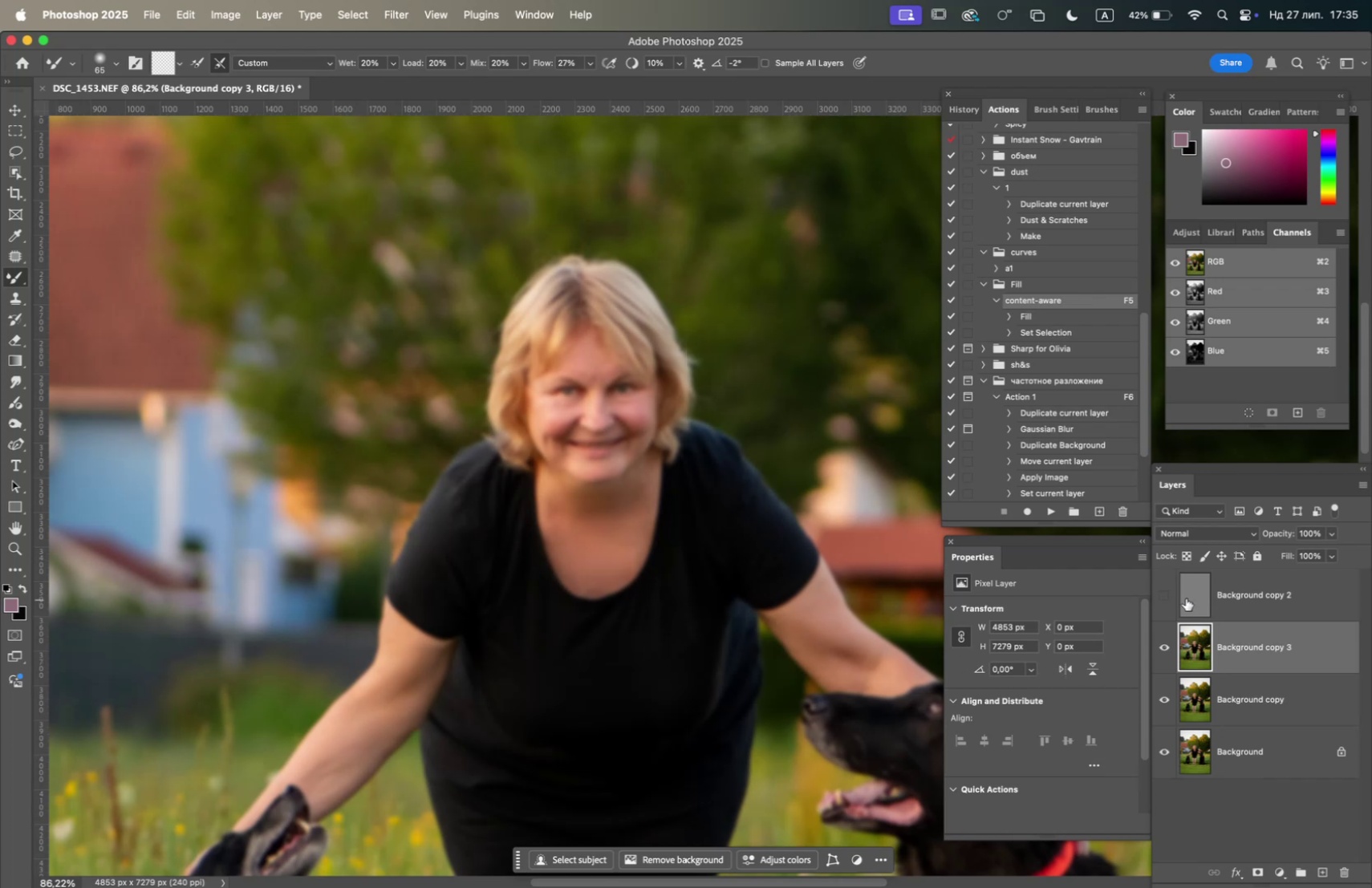 
left_click([1164, 597])
 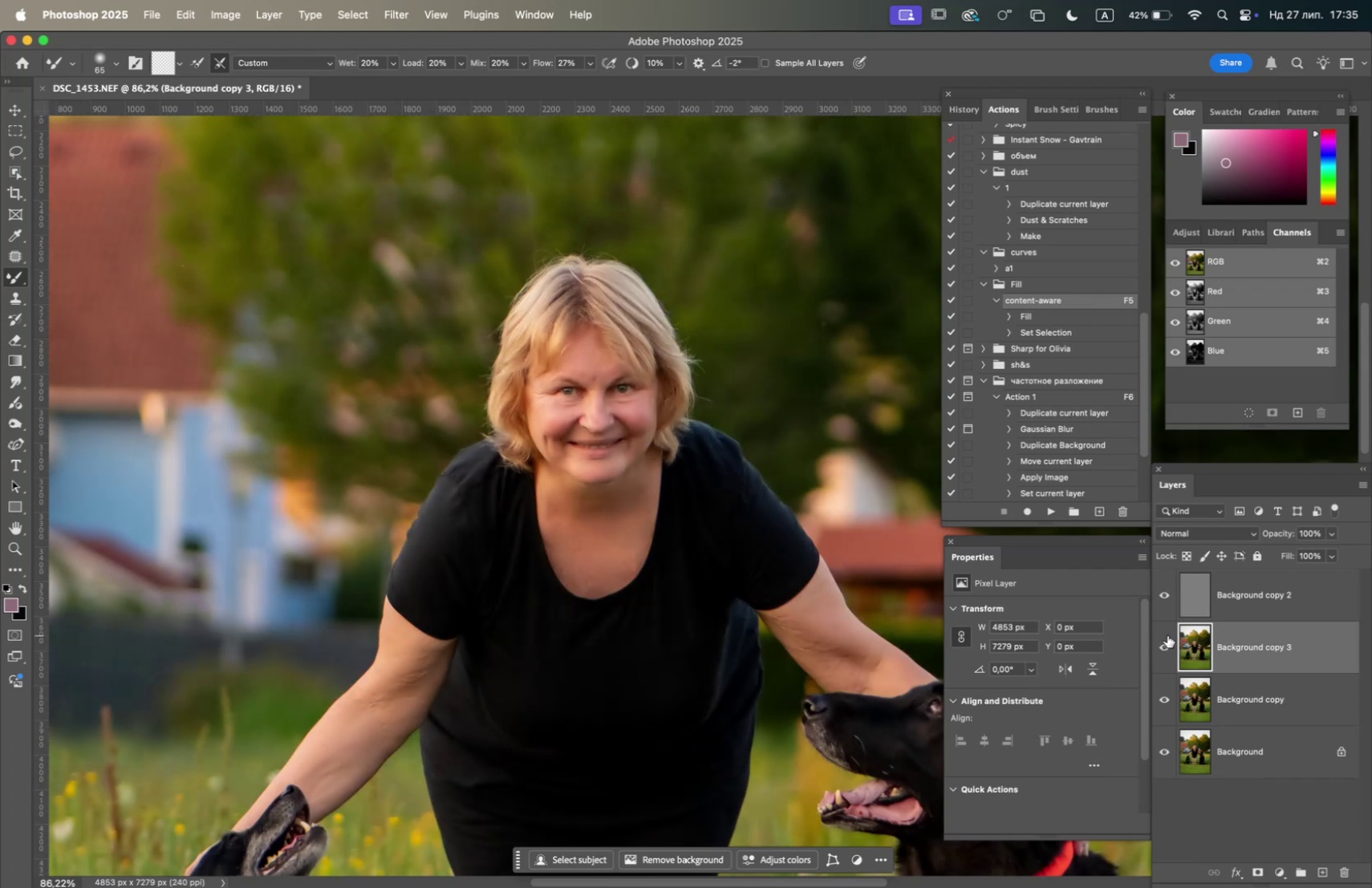 
left_click([1164, 645])
 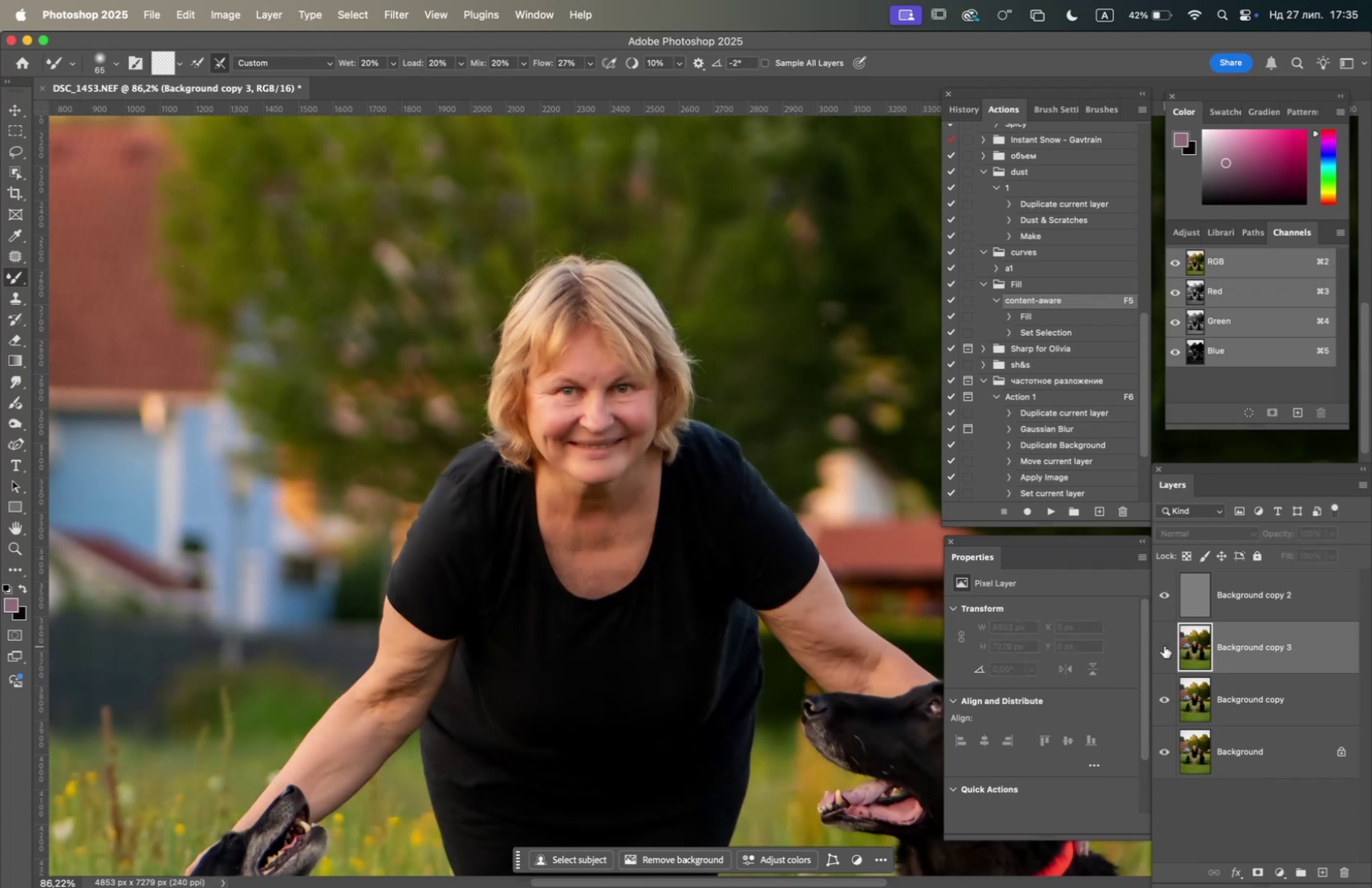 
left_click([1164, 645])
 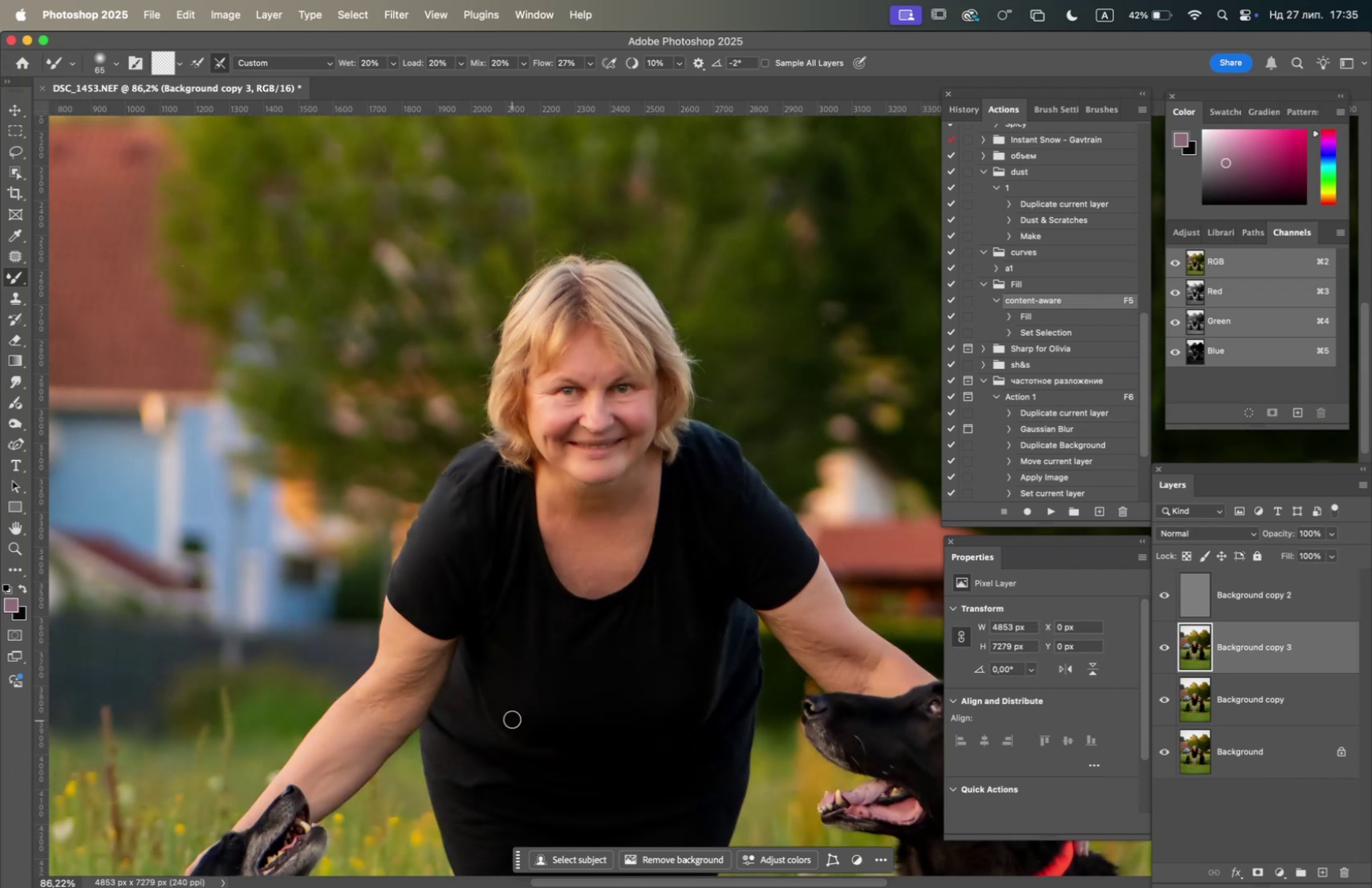 
hold_key(key=OptionLeft, duration=2.25)
scroll: coordinate [477, 682], scroll_direction: up, amount: 6.0
 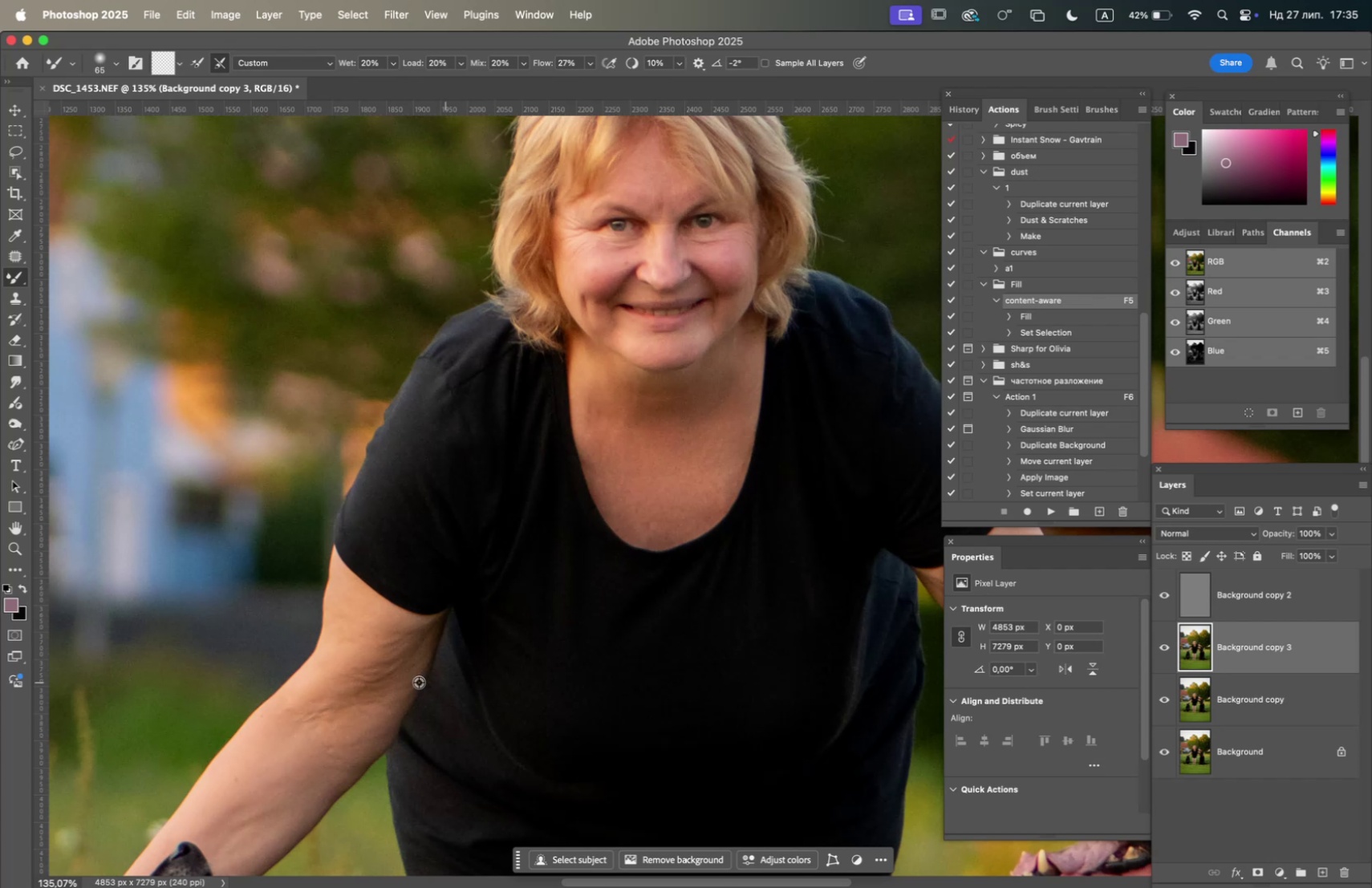 
hold_key(key=Space, duration=0.86)
 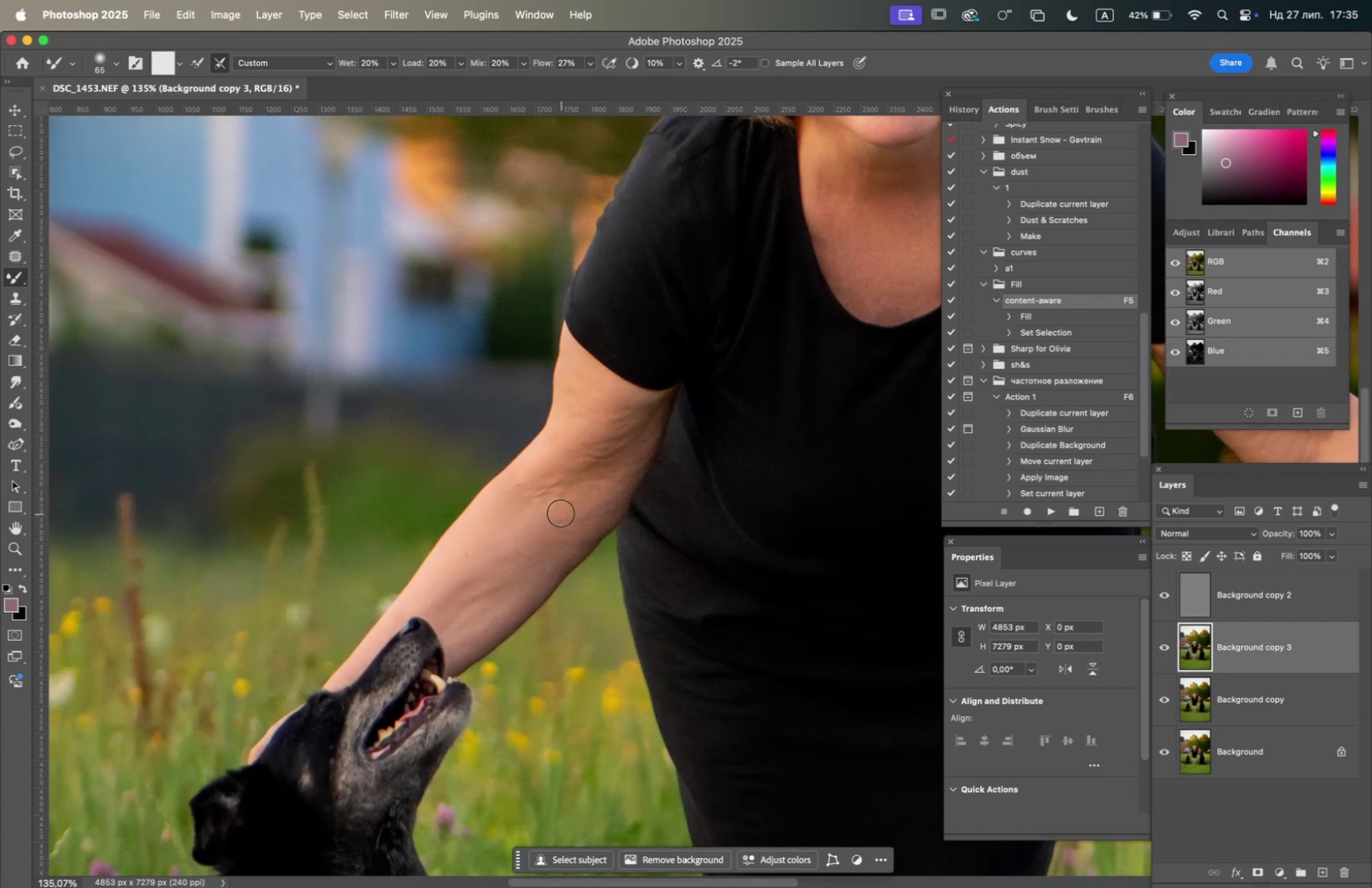 
left_click_drag(start_coordinate=[371, 675], to_coordinate=[551, 510])
 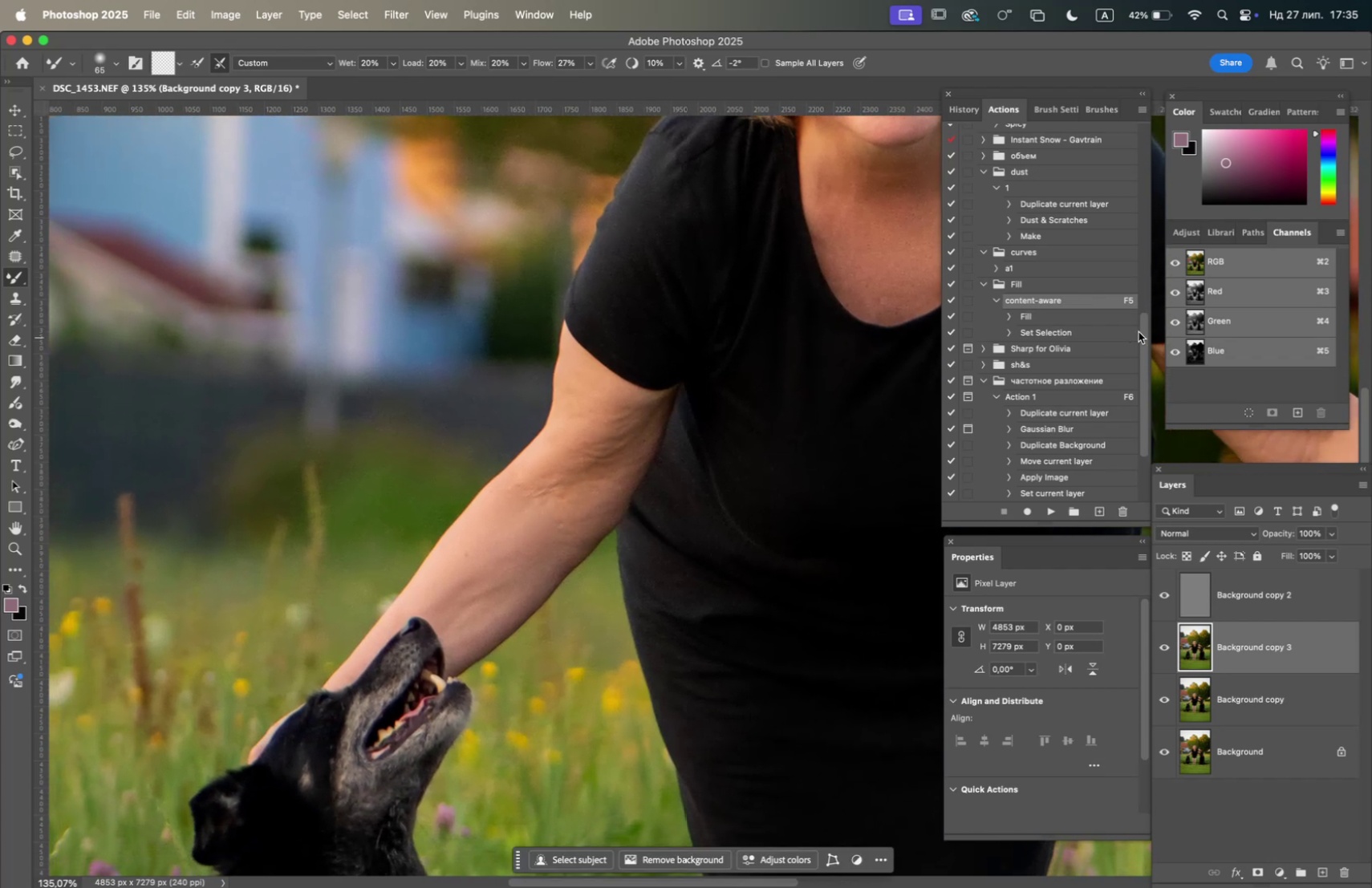 
left_click([959, 112])
 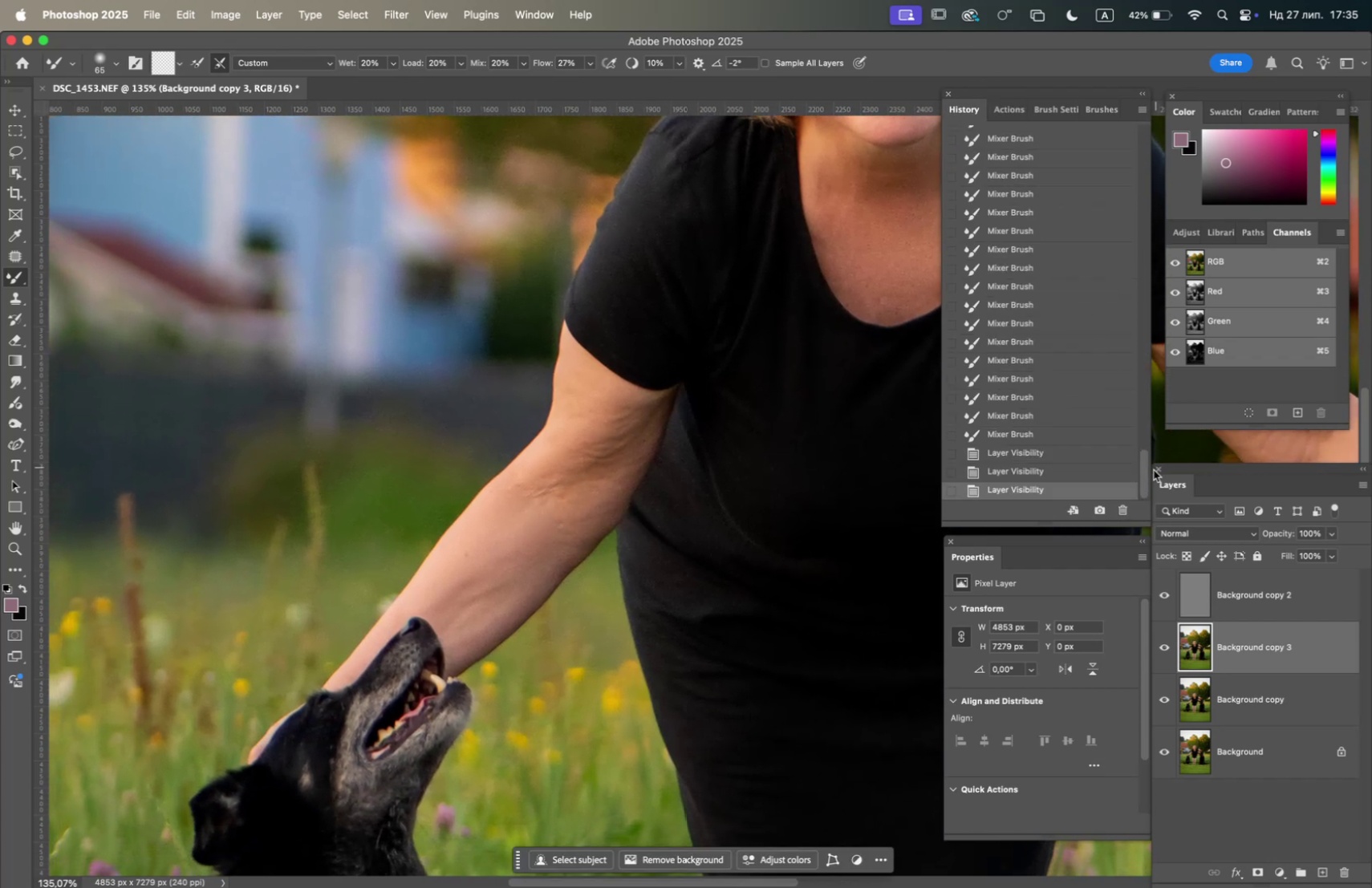 
left_click_drag(start_coordinate=[1147, 474], to_coordinate=[1095, 105])
 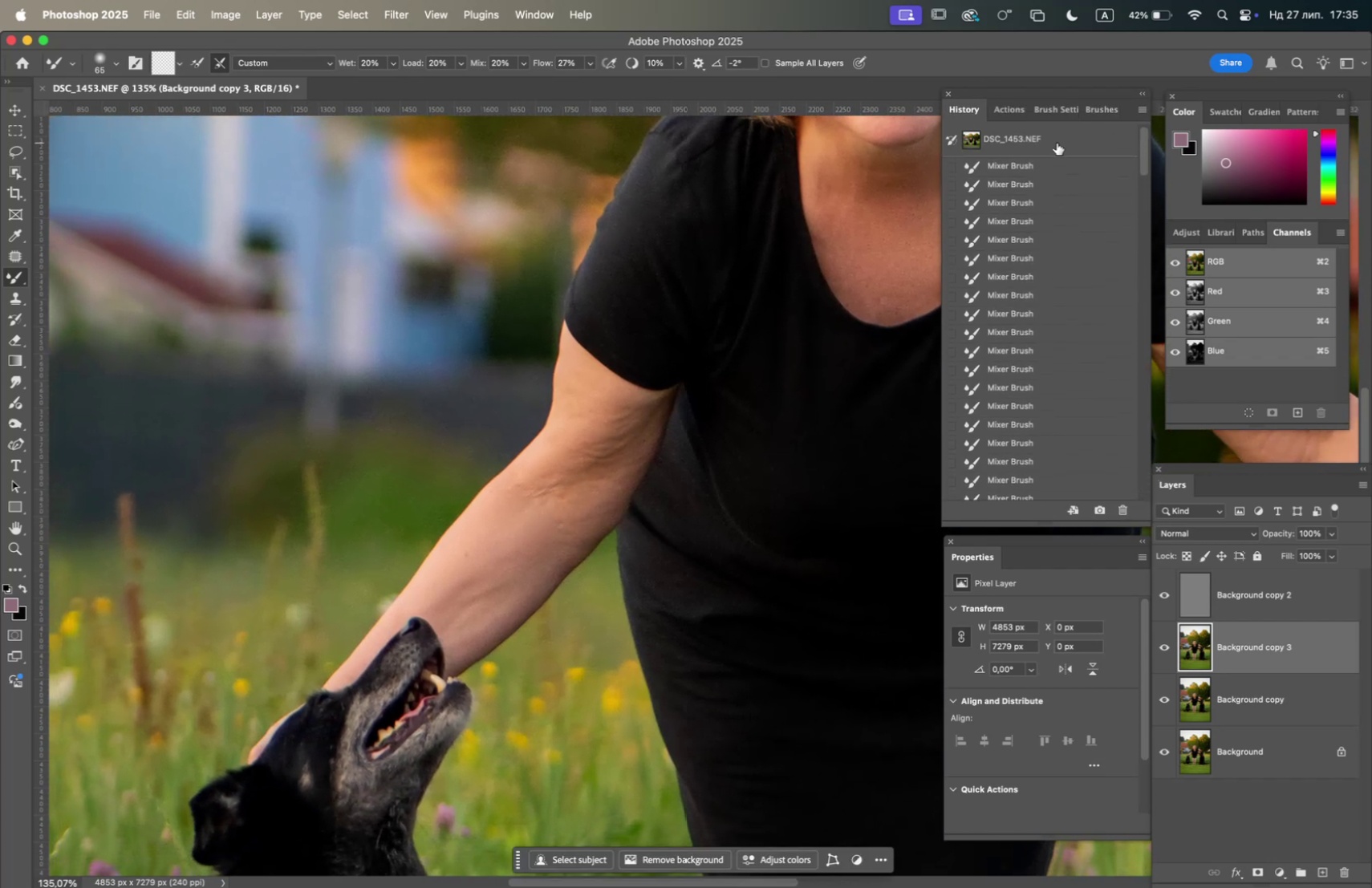 
left_click([1057, 143])
 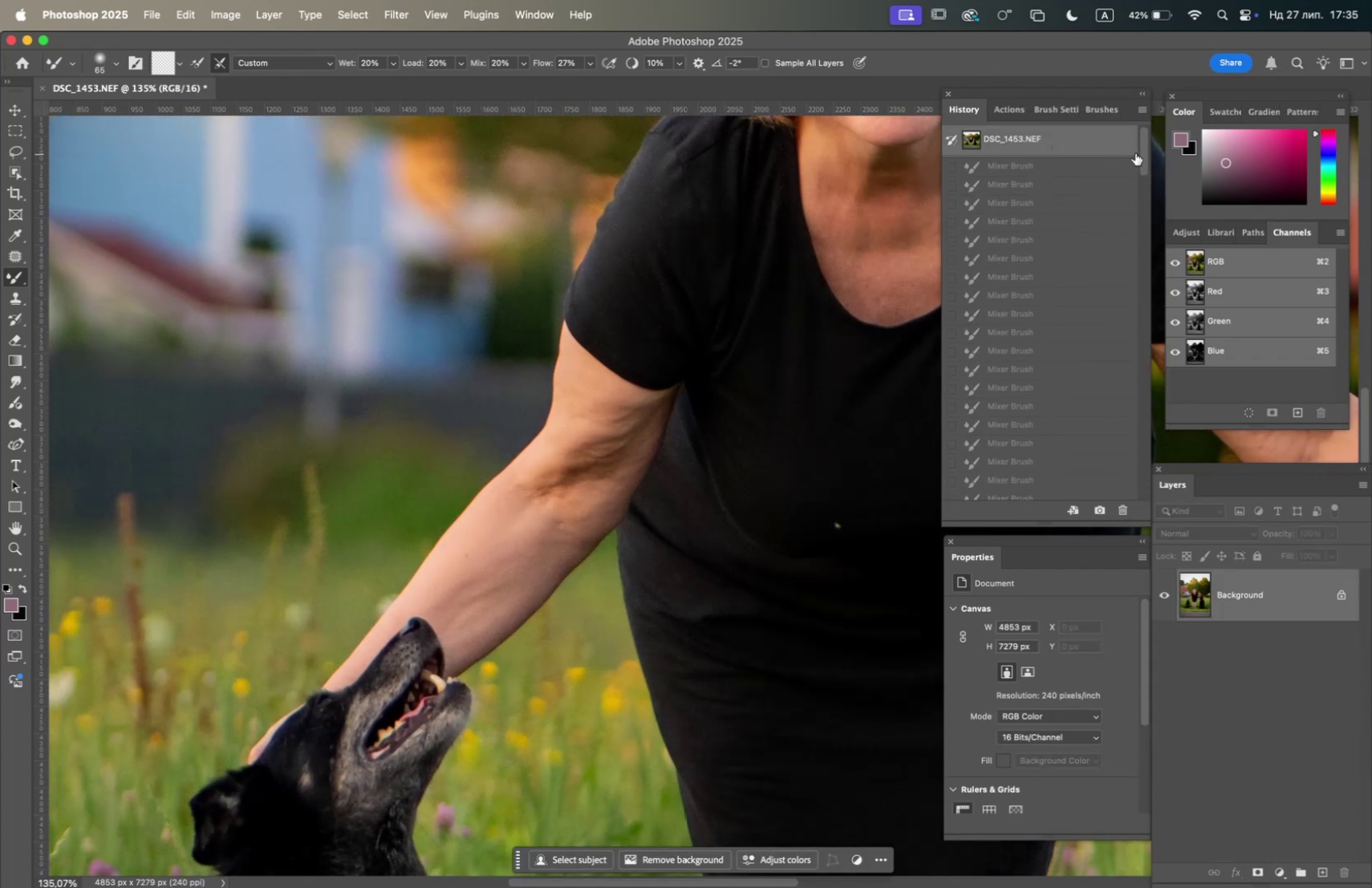 
left_click_drag(start_coordinate=[1147, 148], to_coordinate=[1114, 517])
 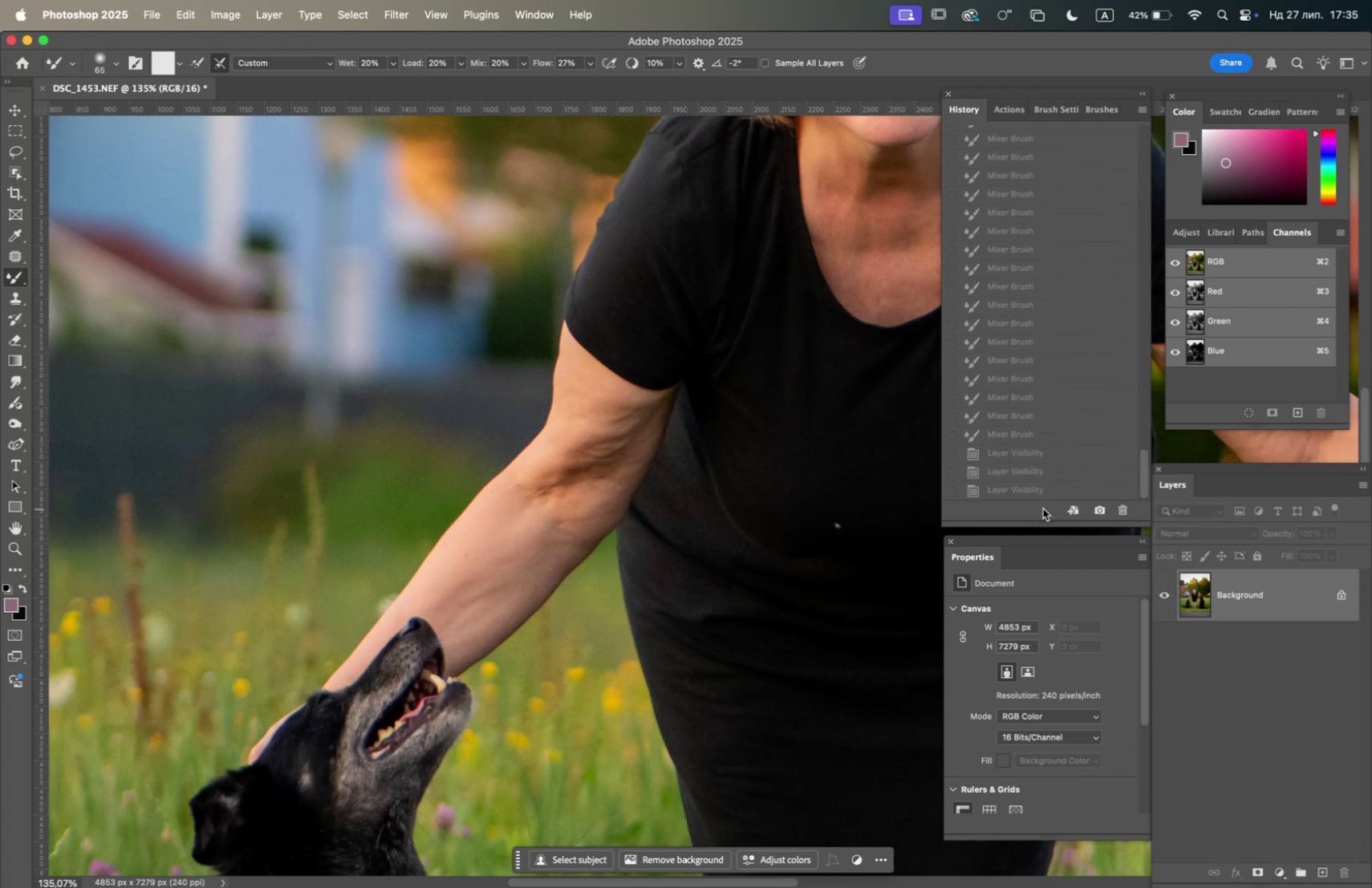 
mouse_move([1007, 486])
 